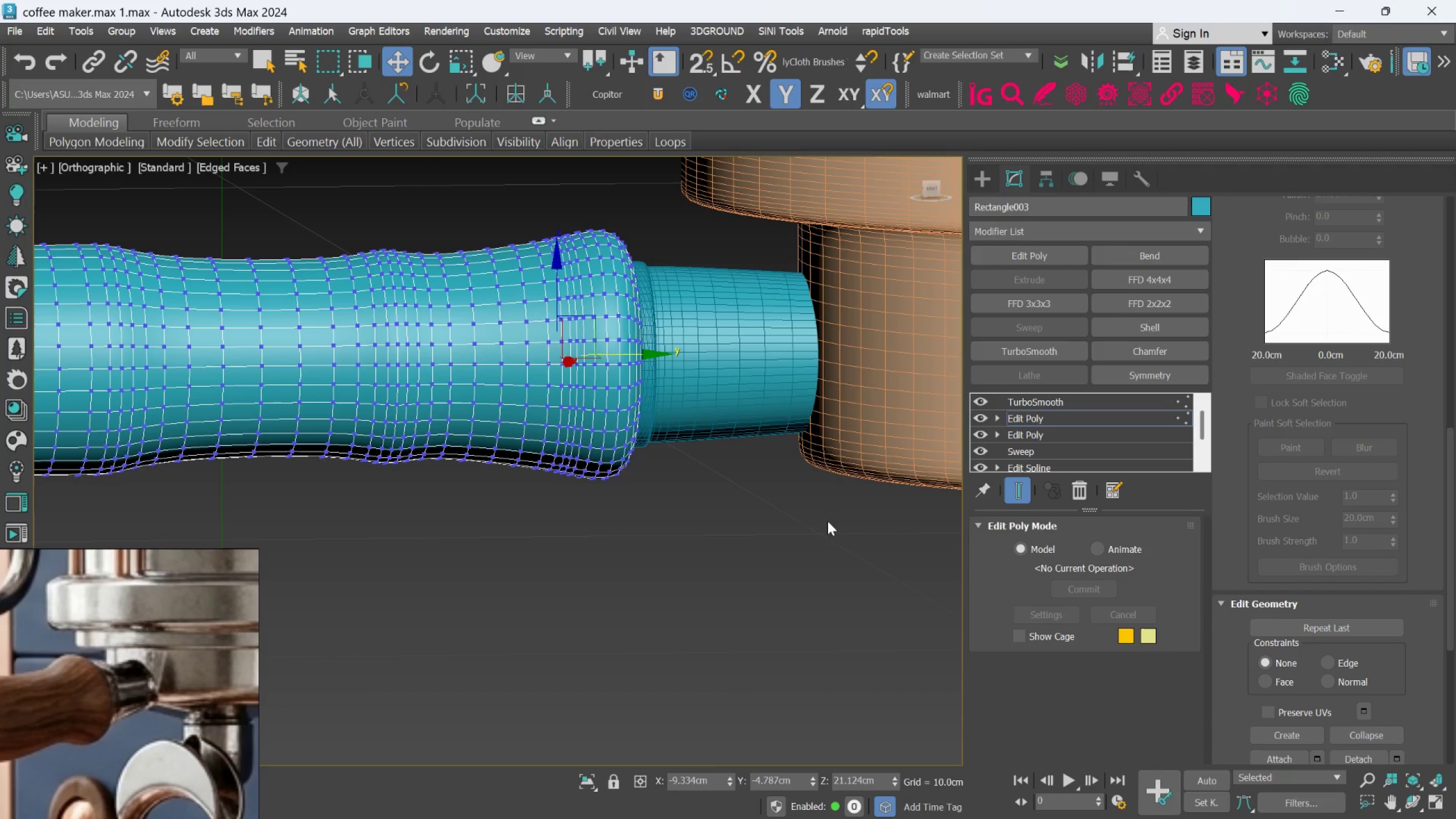 
left_click([799, 526])
 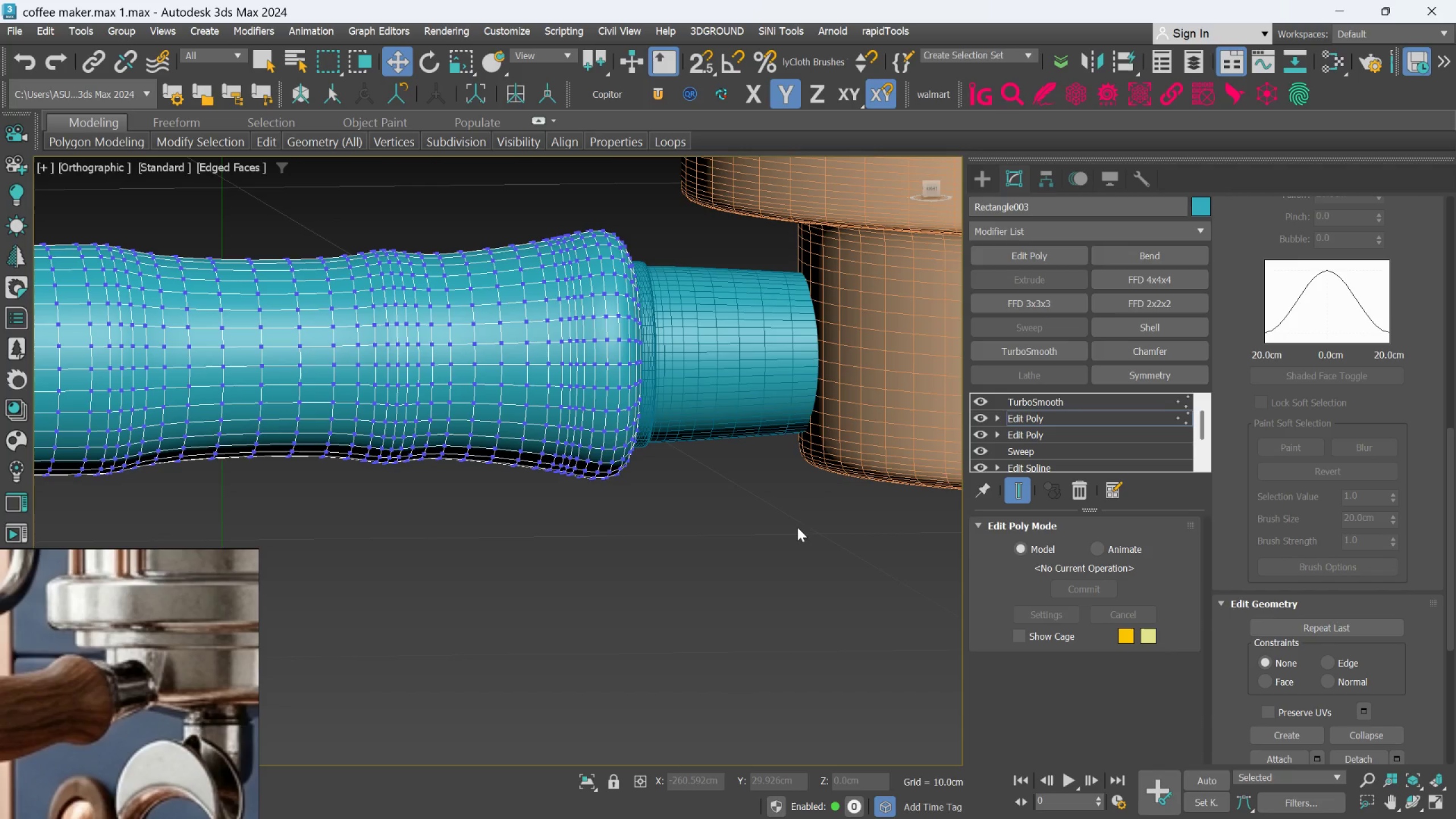 
key(F4)
 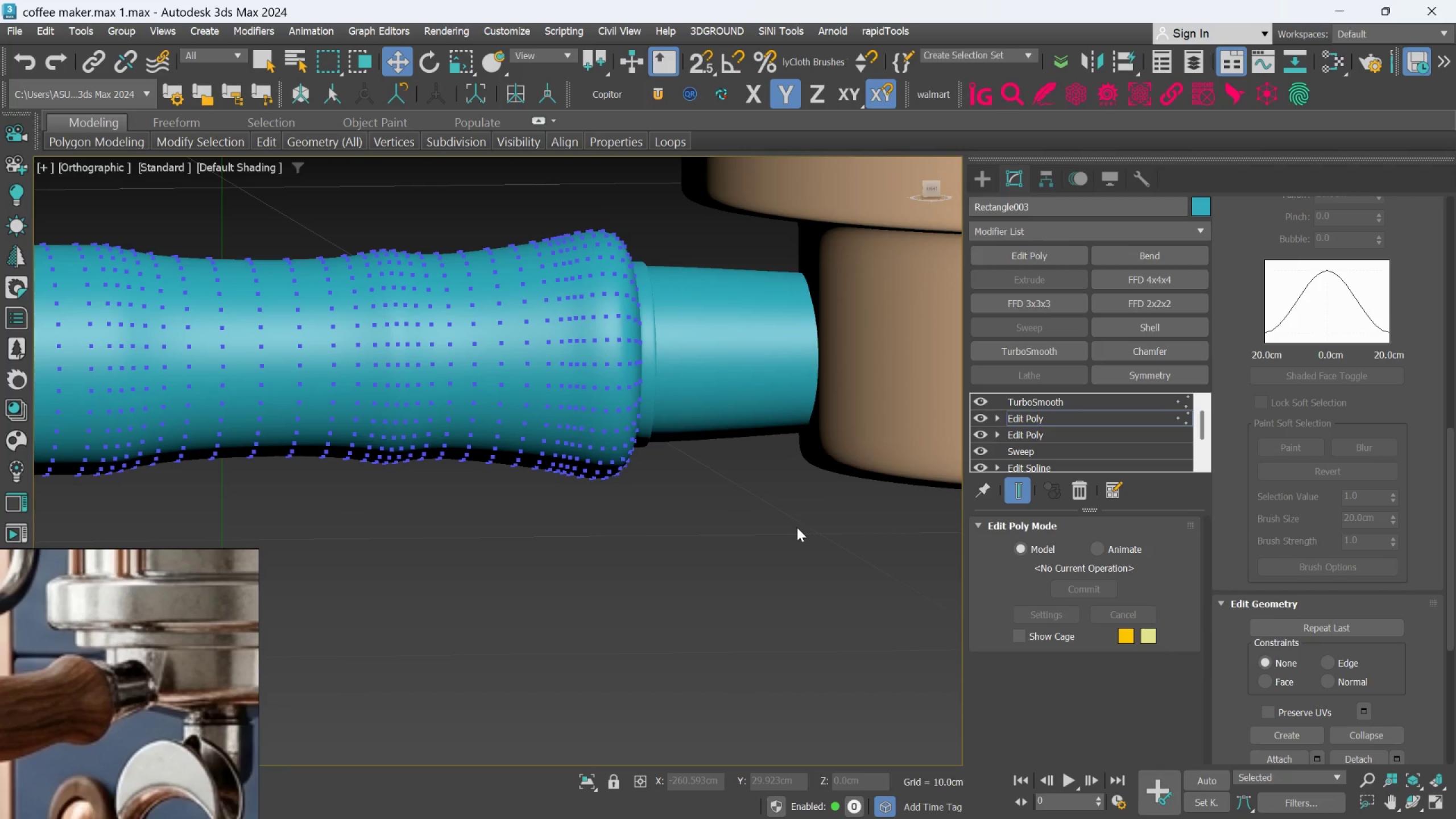 
key(F4)
 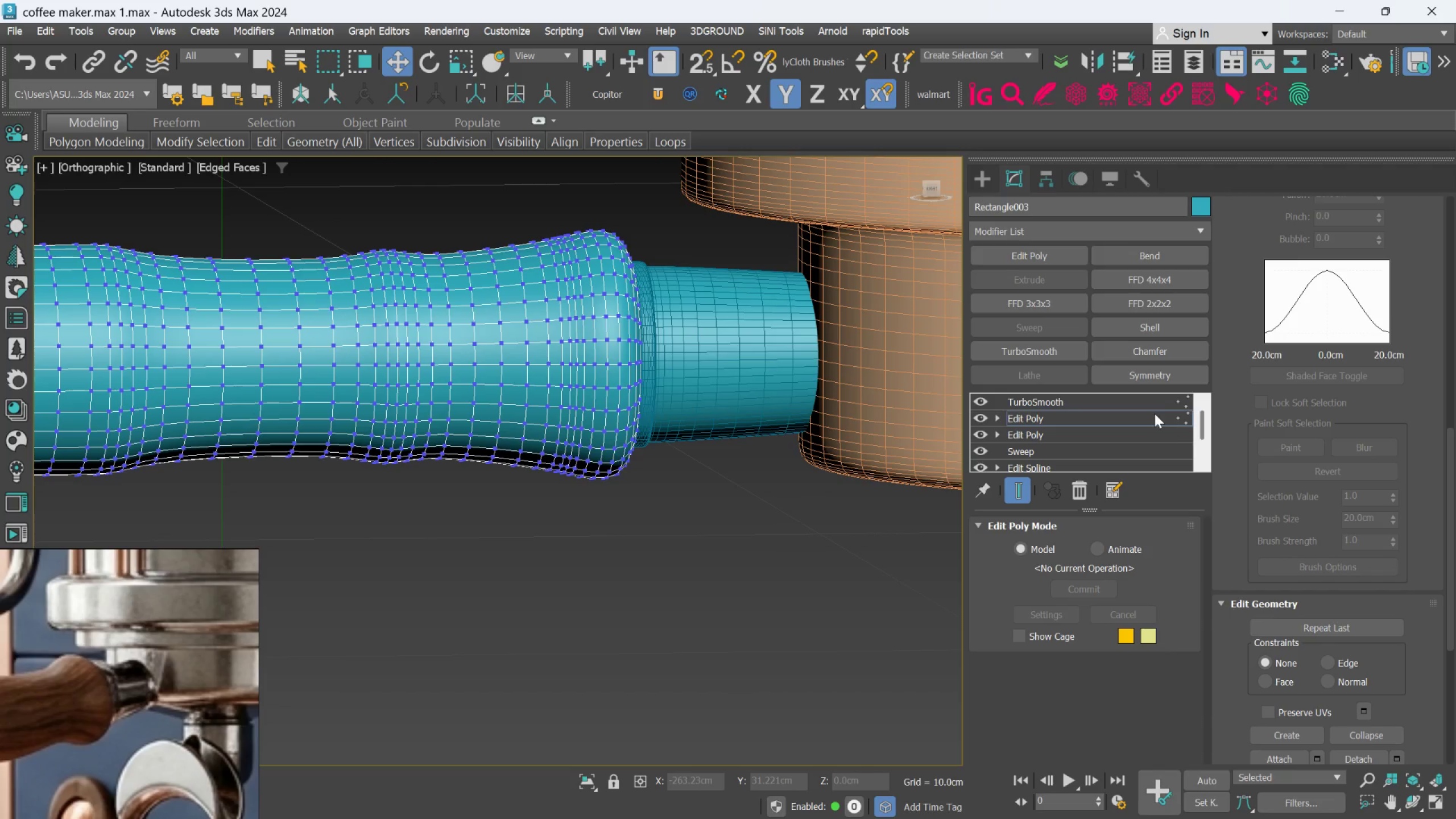 
left_click([1152, 412])
 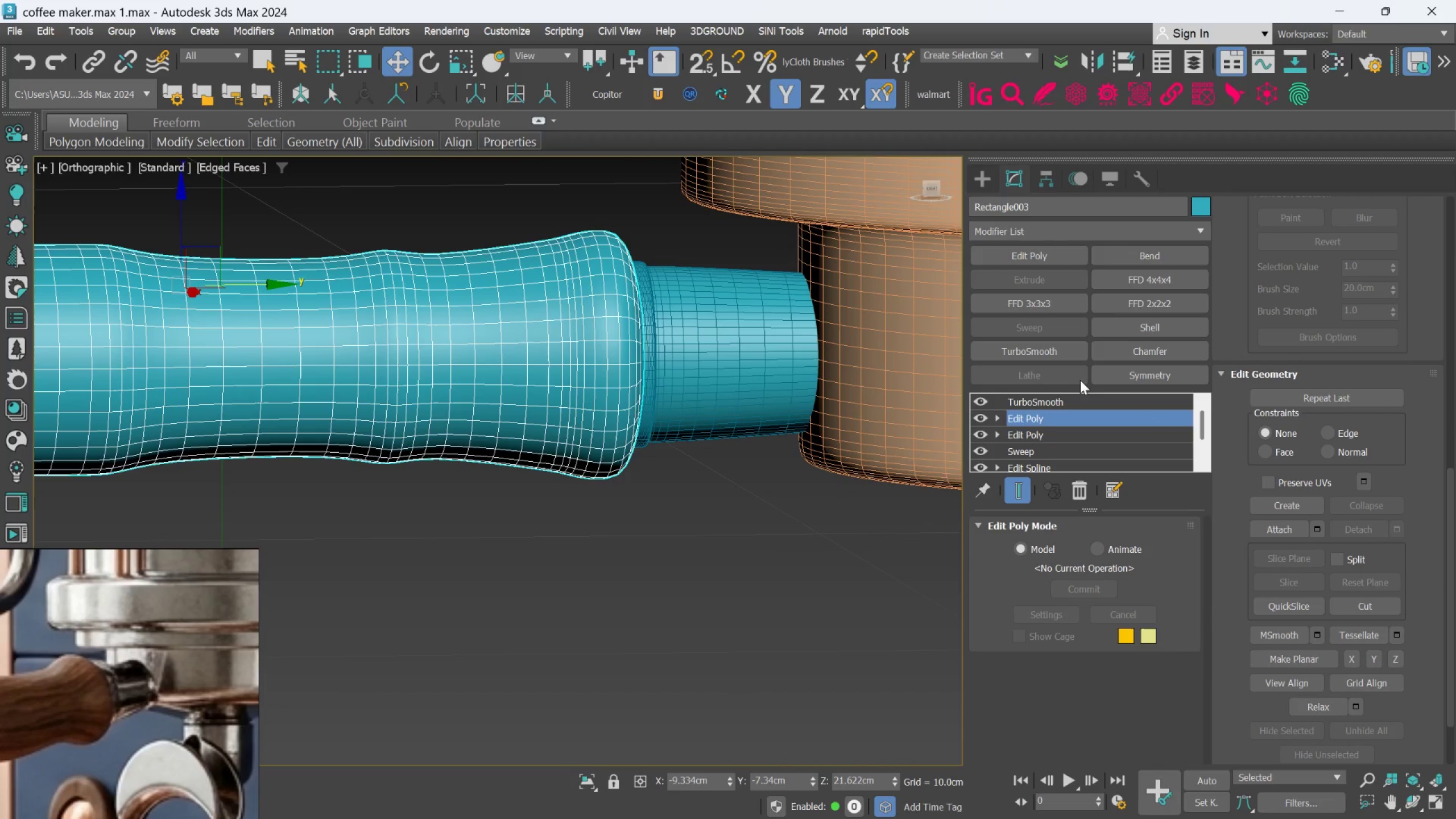 
key(F4)
 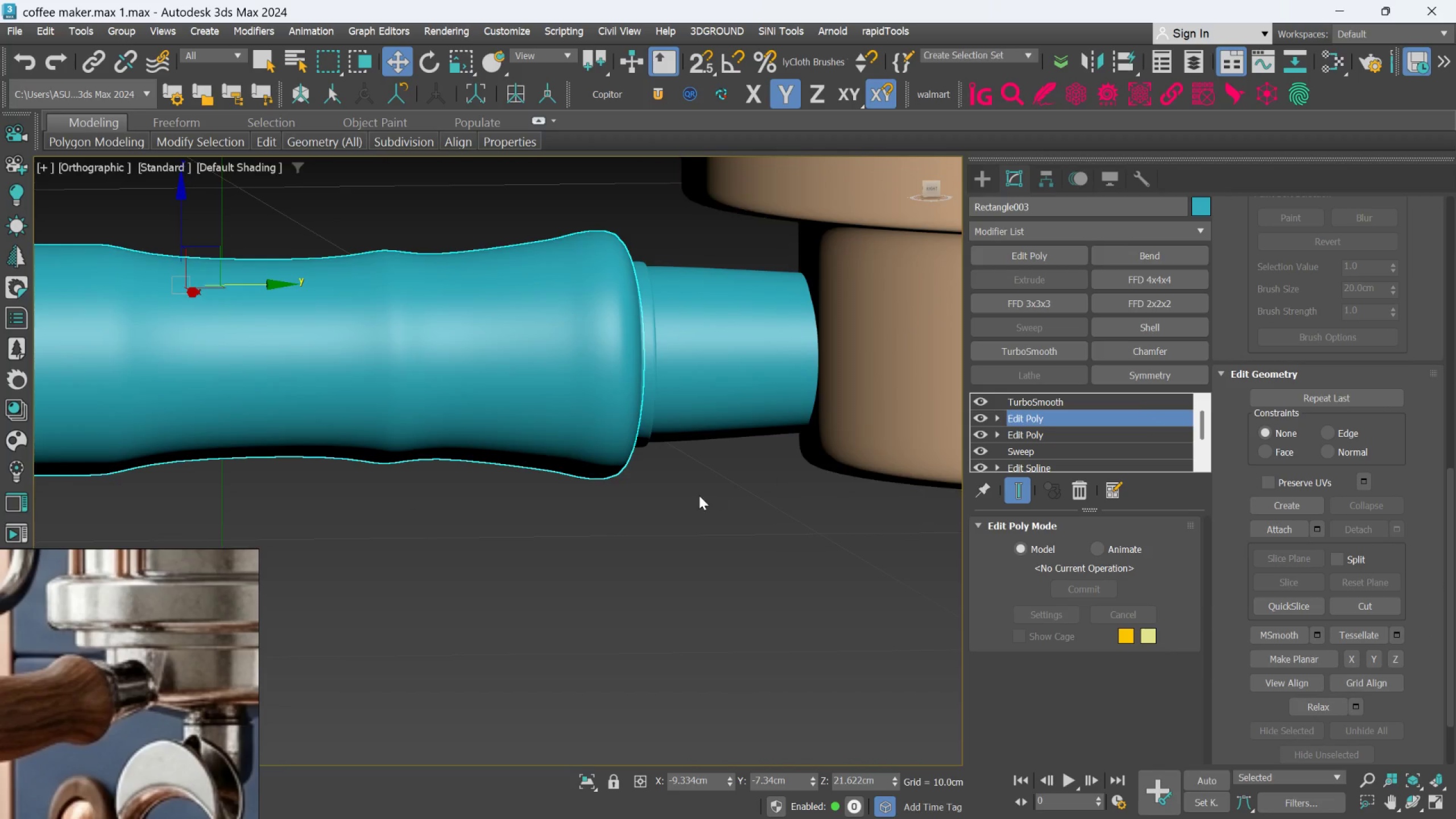 
scroll: coordinate [698, 487], scroll_direction: down, amount: 2.0
 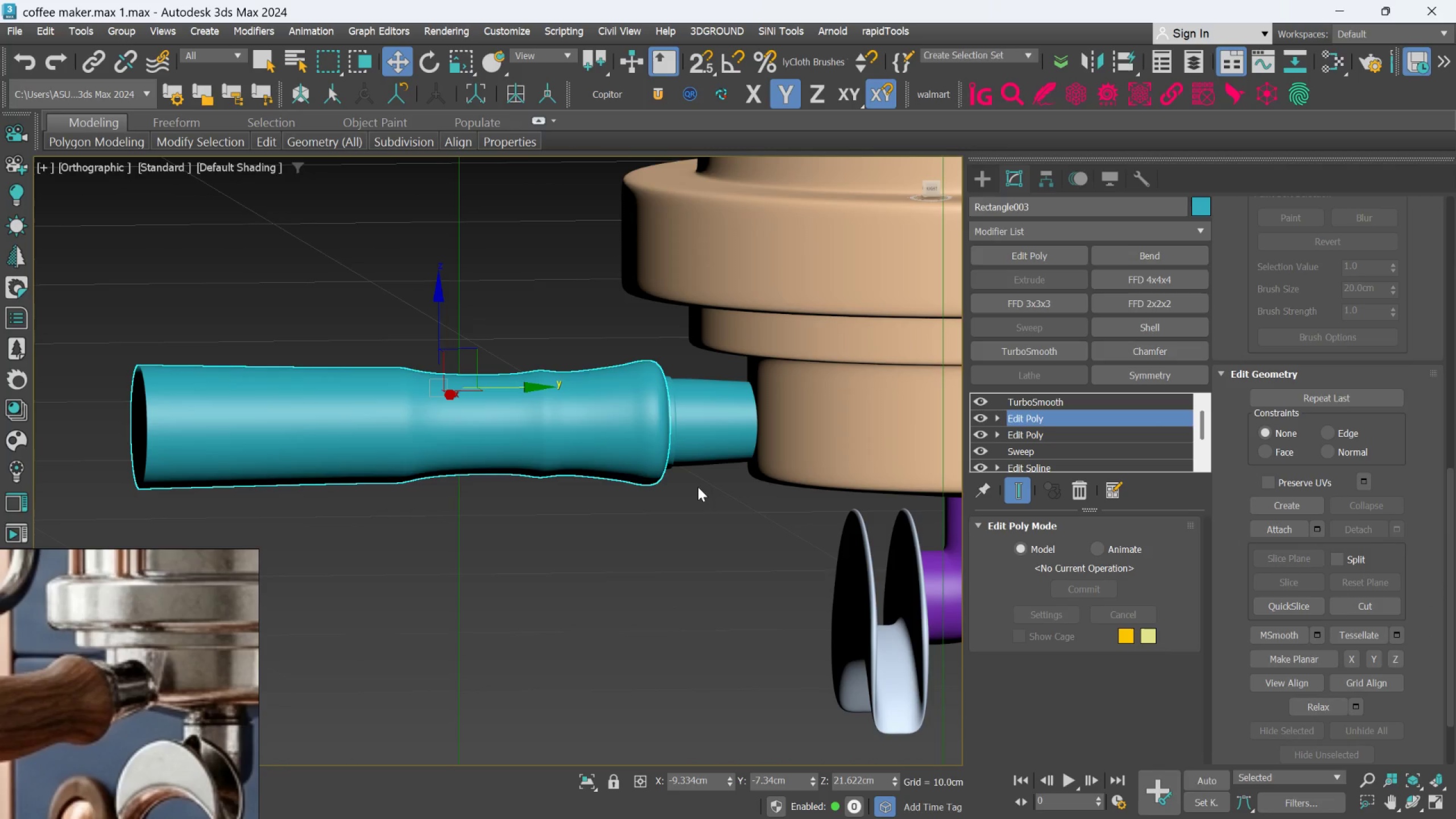 
hold_key(key=AltLeft, duration=1.53)
 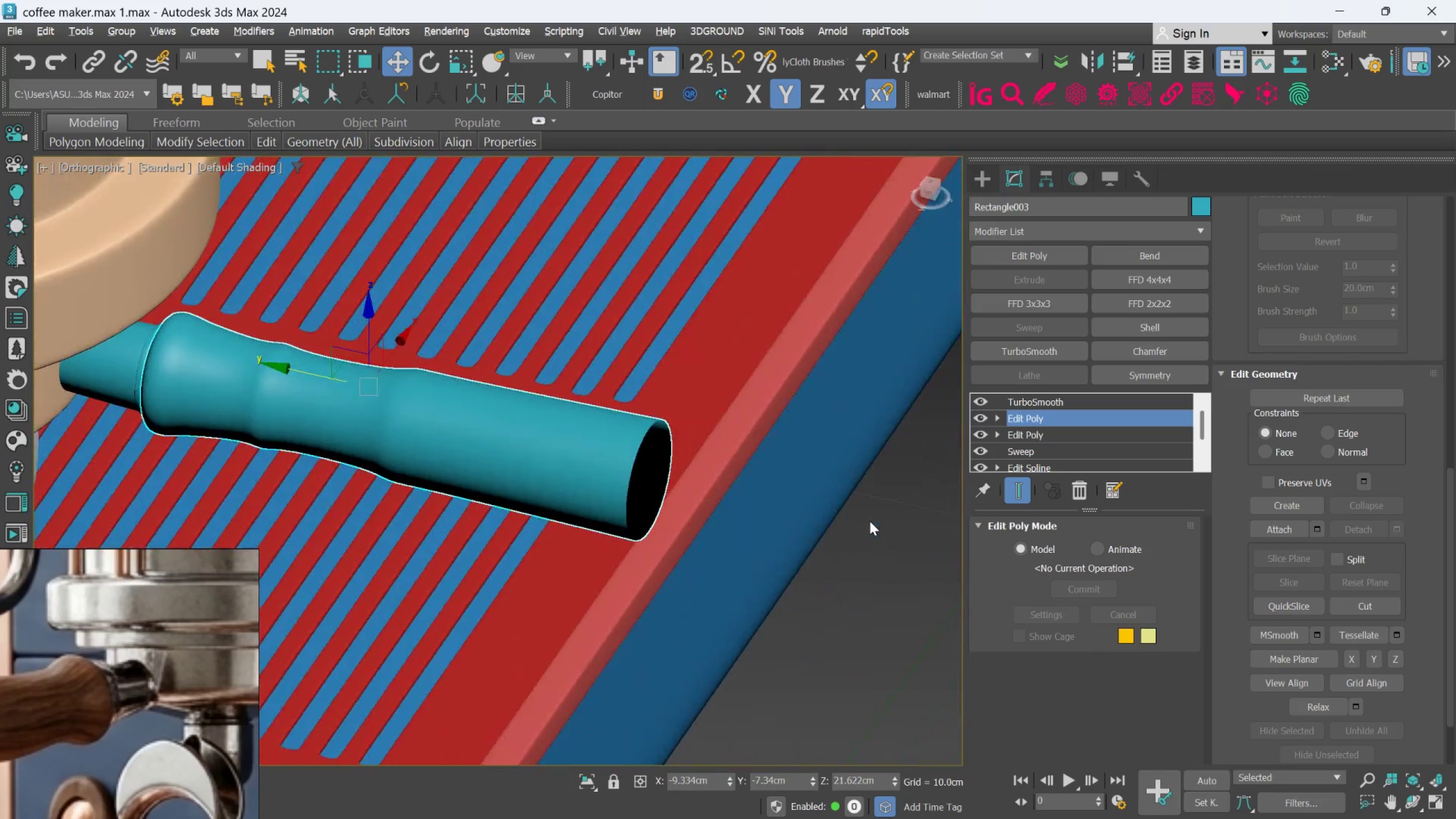 
key(Alt+AltLeft)
 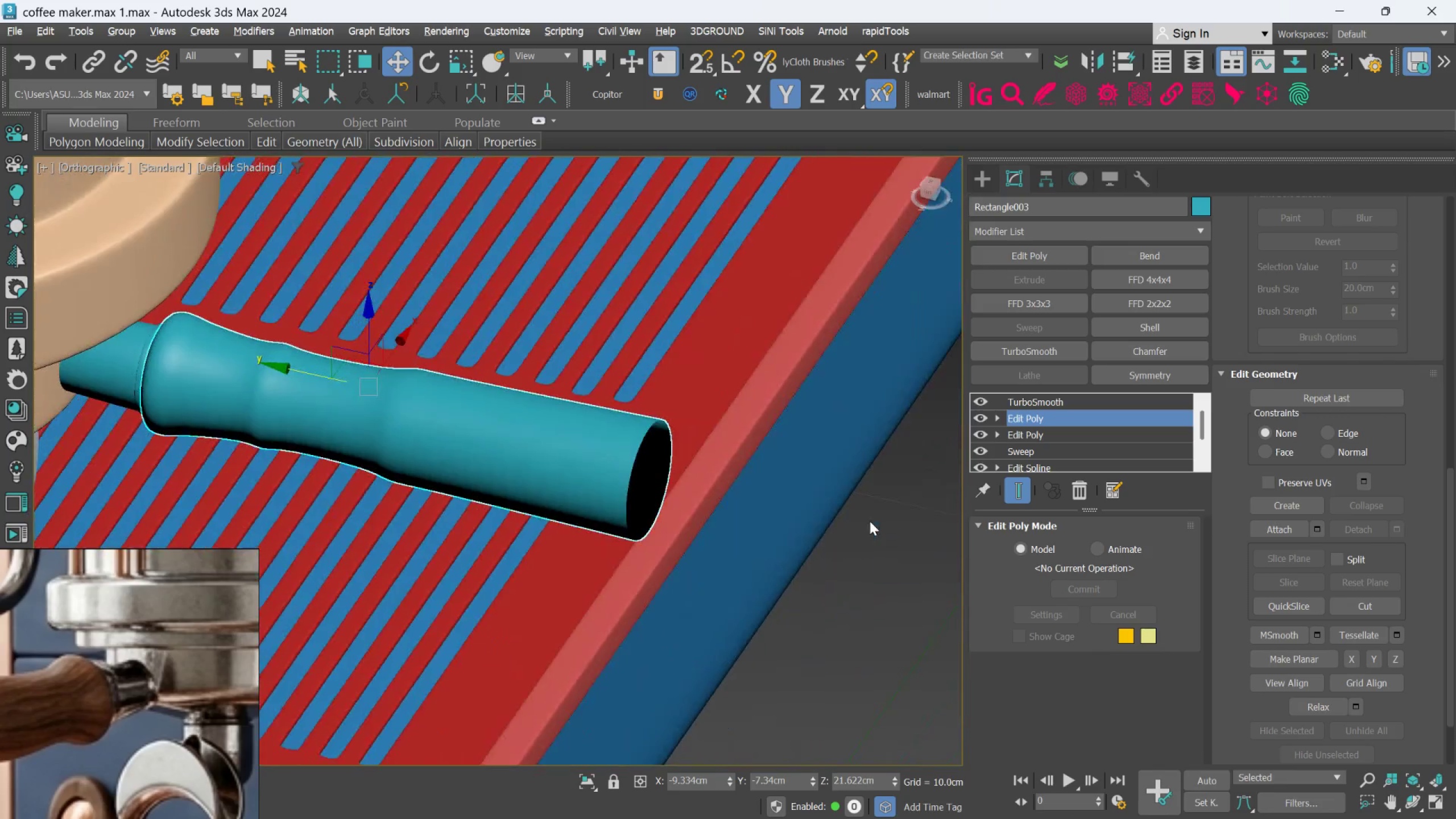 
key(Alt+AltLeft)
 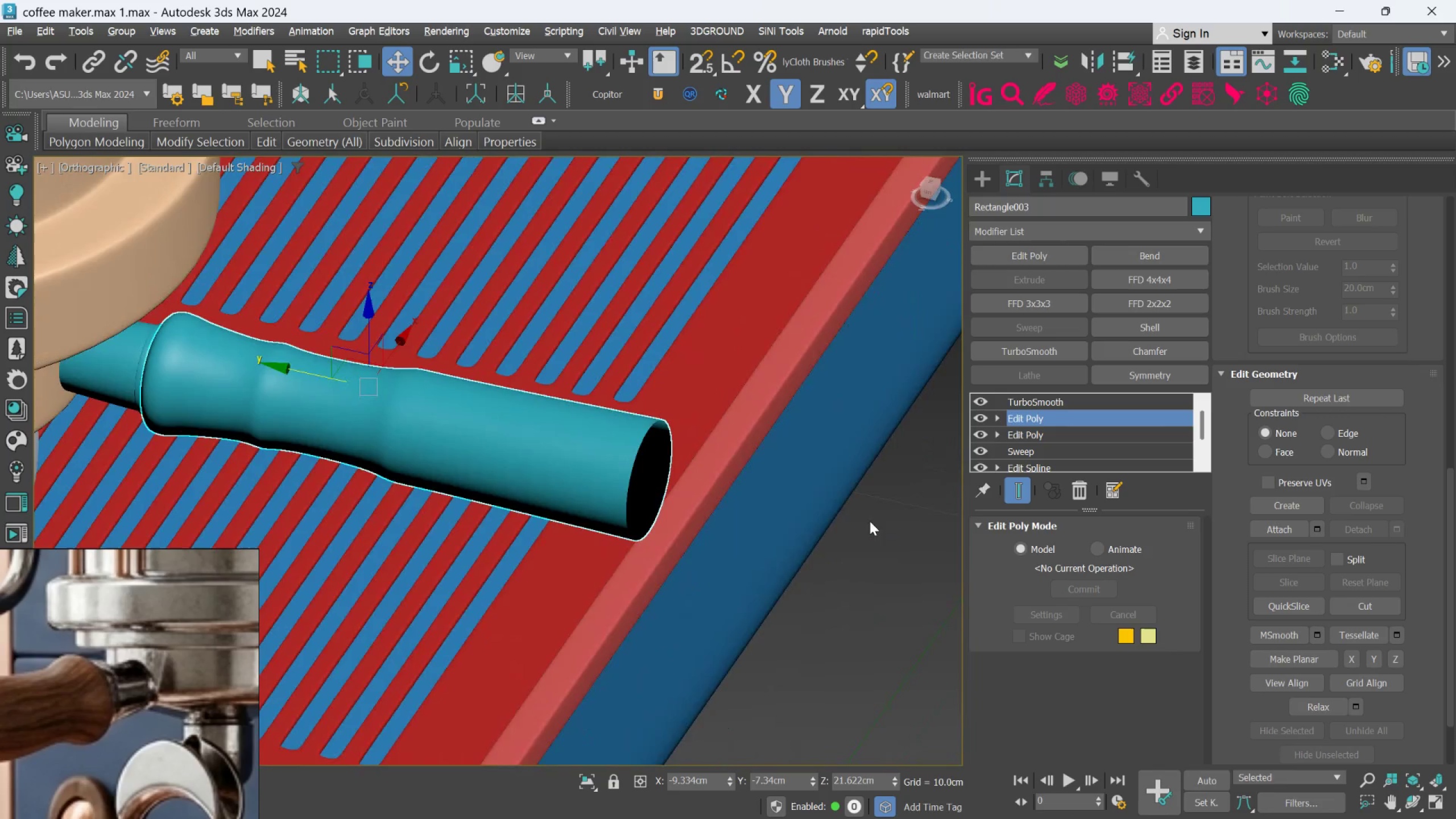 
key(Alt+AltLeft)
 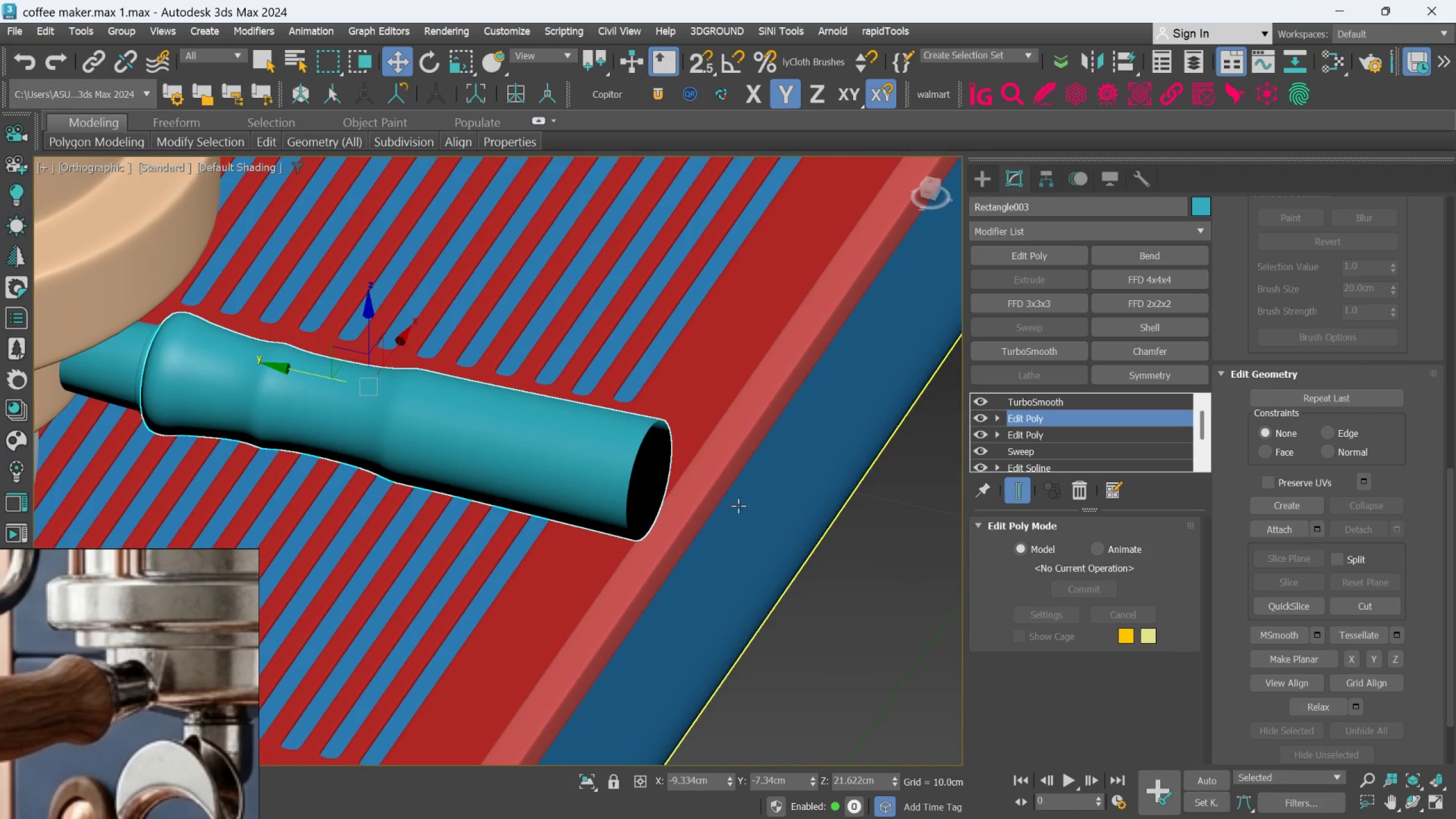 
hold_key(key=AltLeft, duration=1.08)
 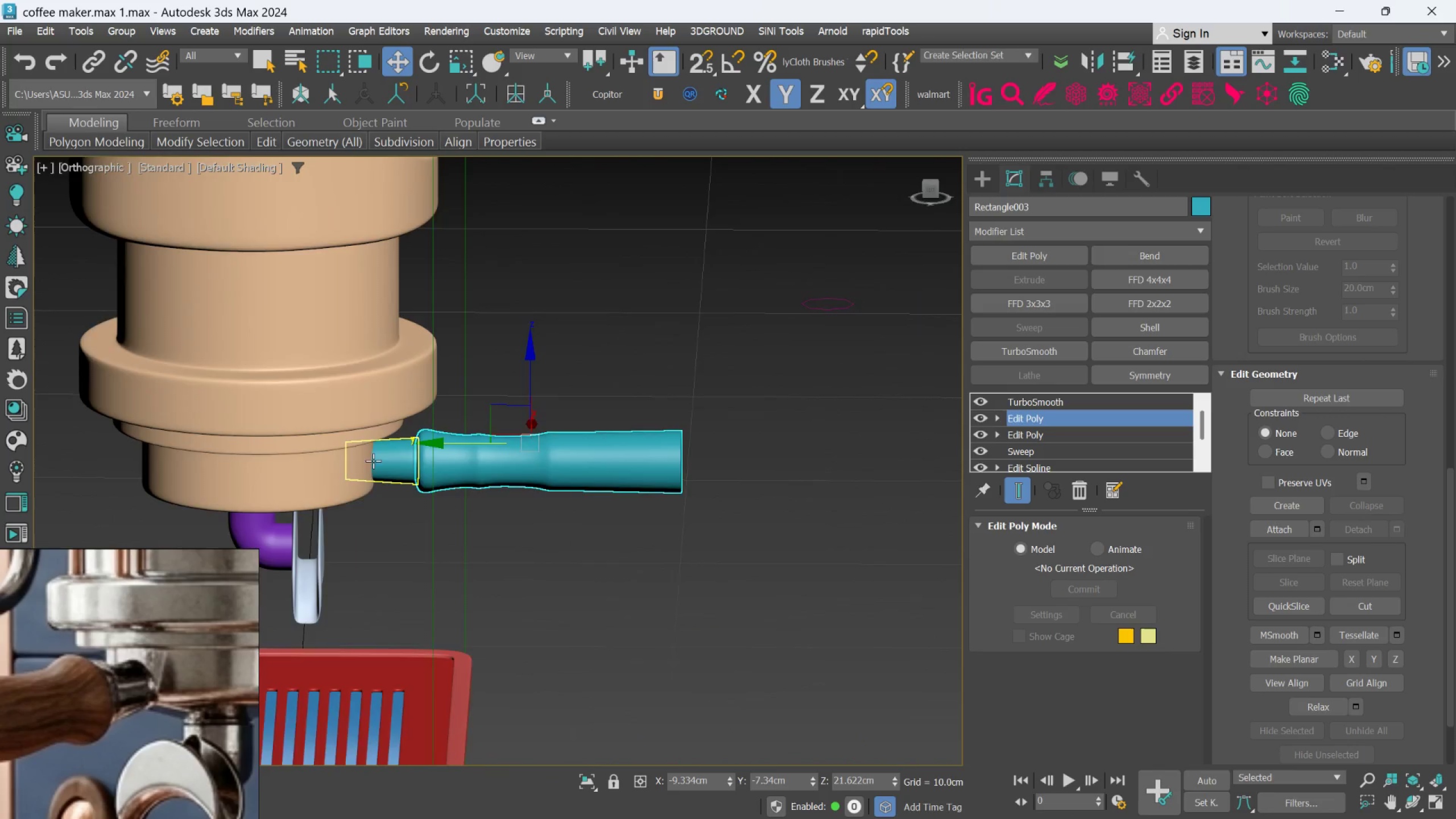 
scroll: coordinate [694, 498], scroll_direction: down, amount: 2.0
 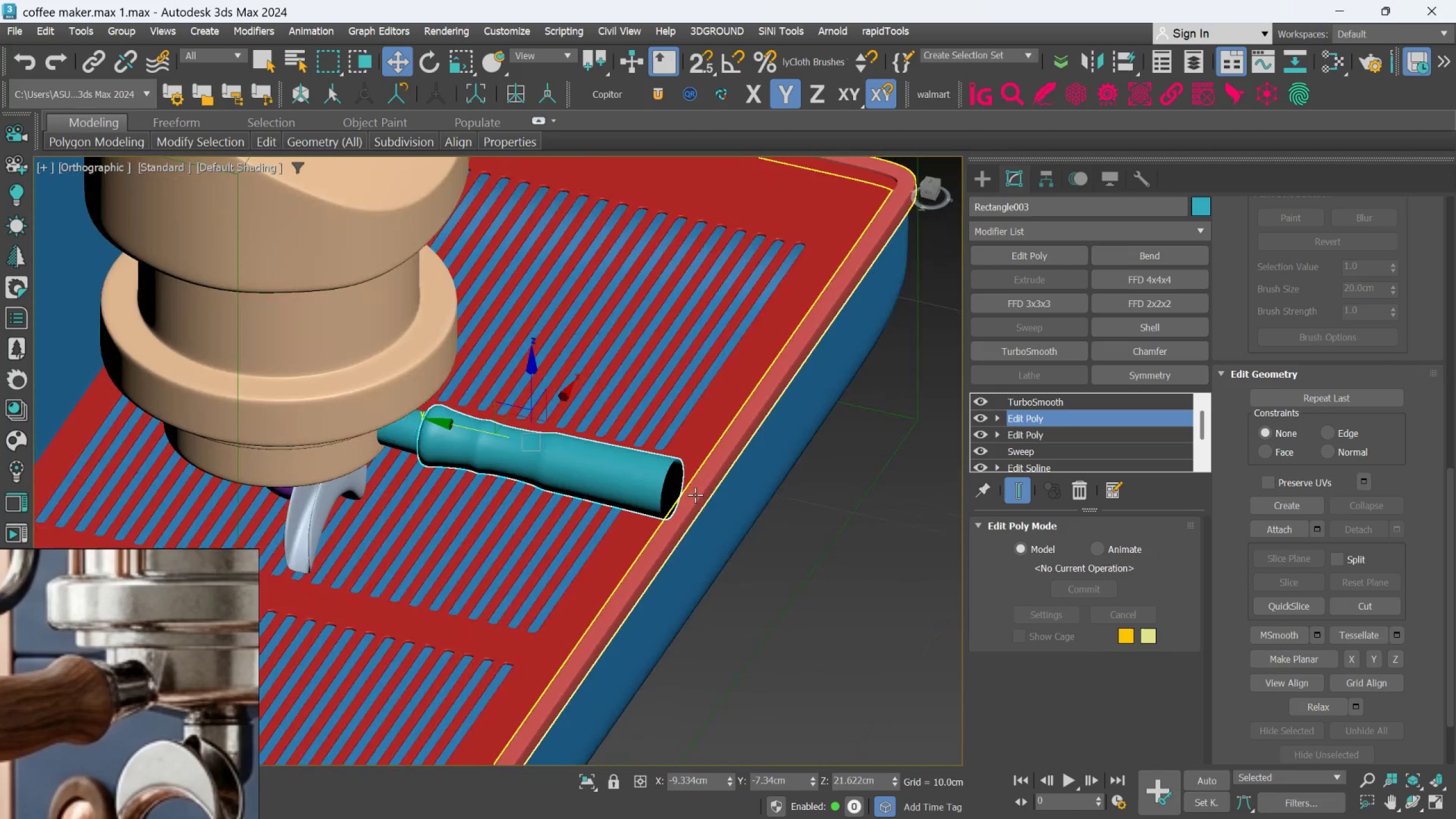 
scroll: coordinate [442, 482], scroll_direction: up, amount: 6.0
 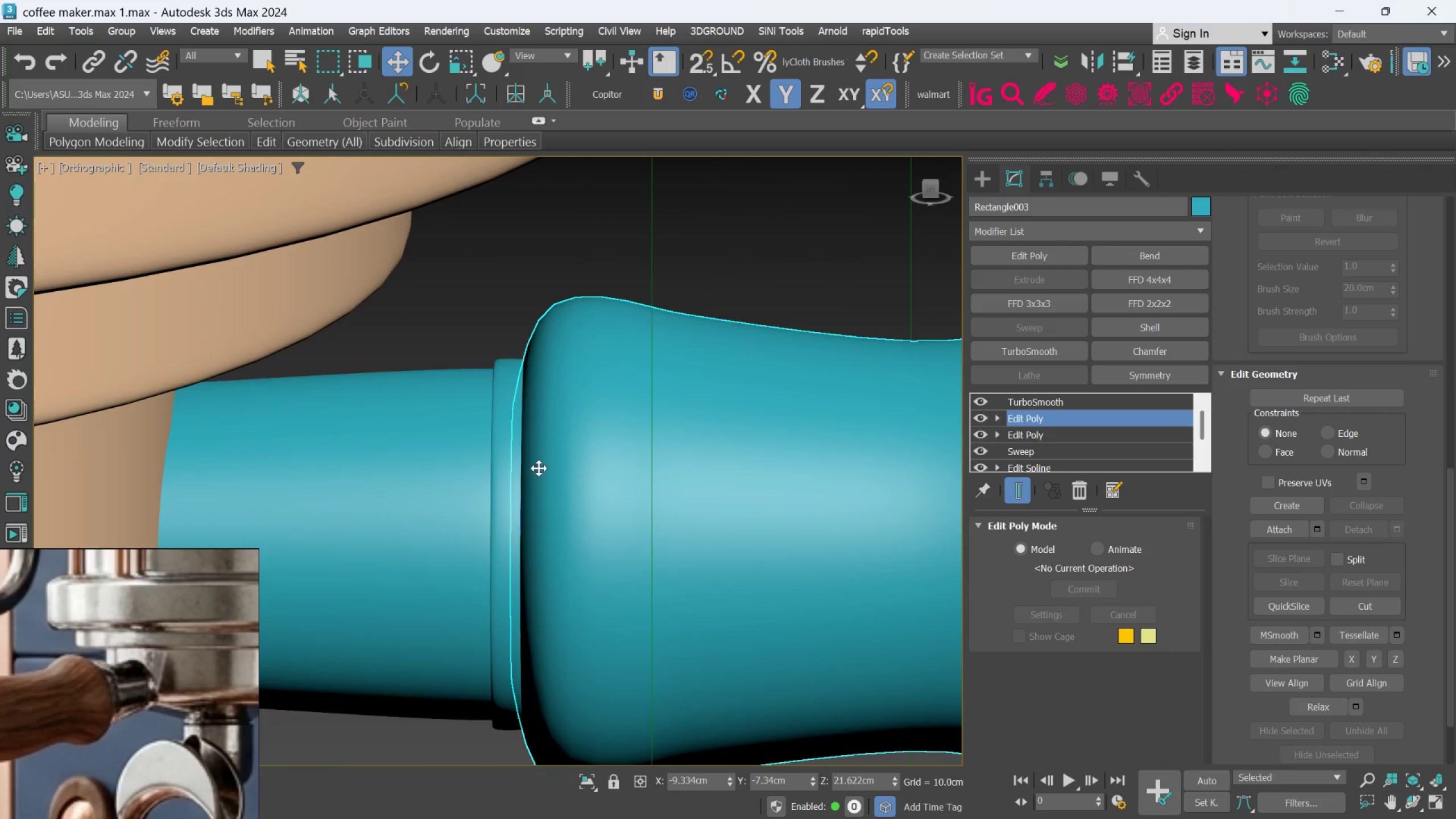 
hold_key(key=AltLeft, duration=0.7)
 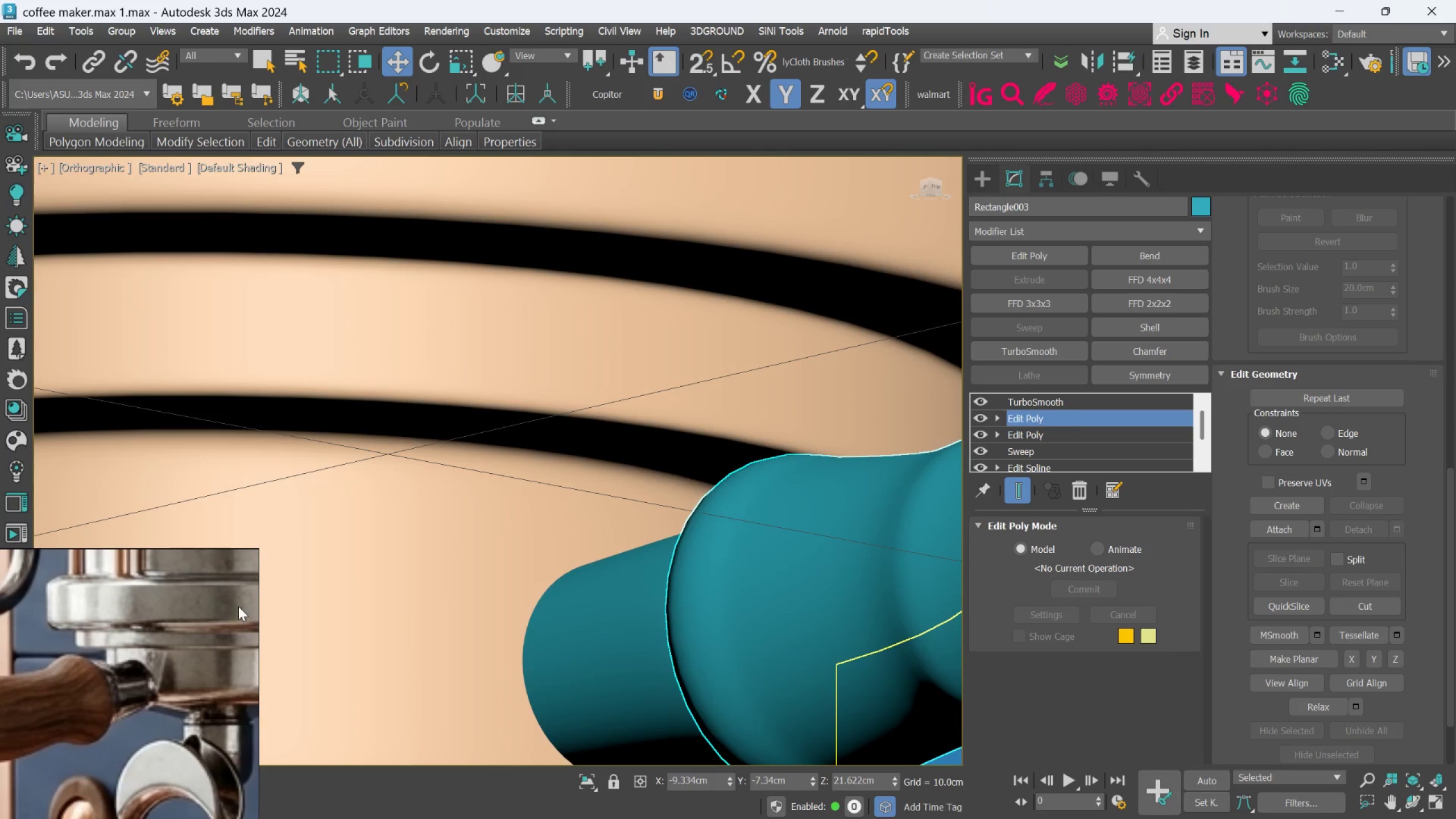 
scroll: coordinate [543, 460], scroll_direction: down, amount: 1.0
 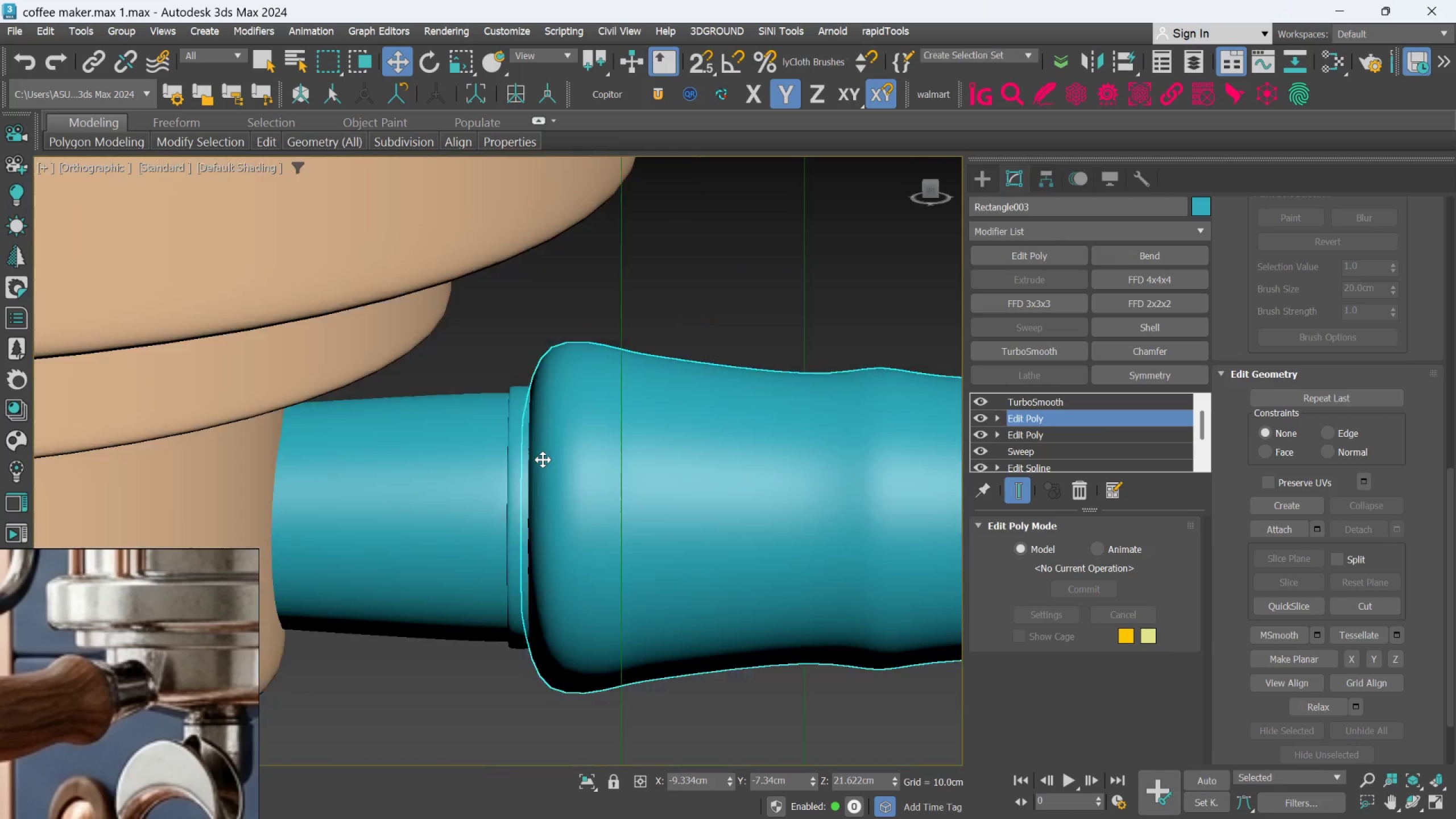 
hold_key(key=AltLeft, duration=0.77)
 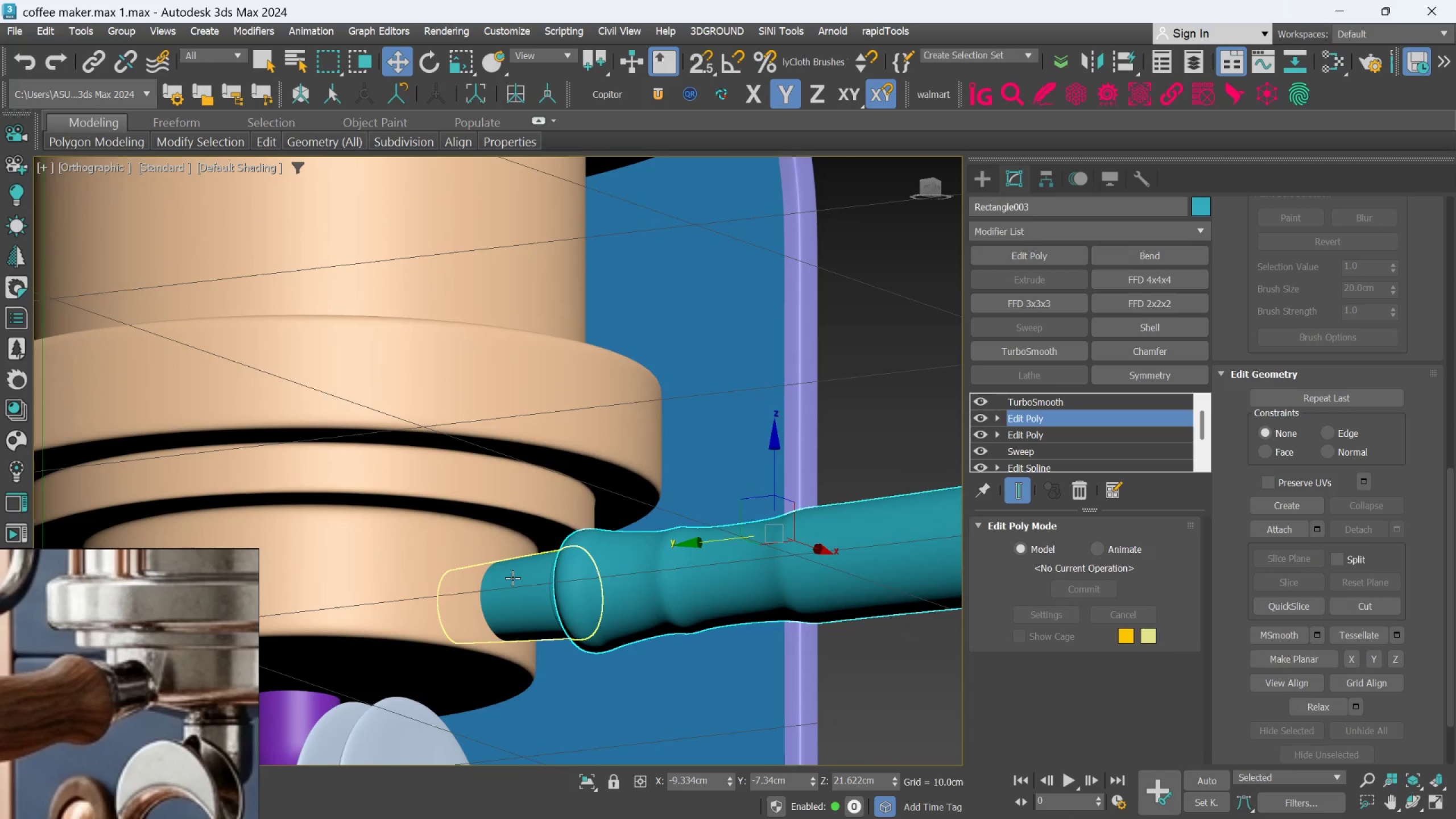 
scroll: coordinate [552, 591], scroll_direction: down, amount: 3.0
 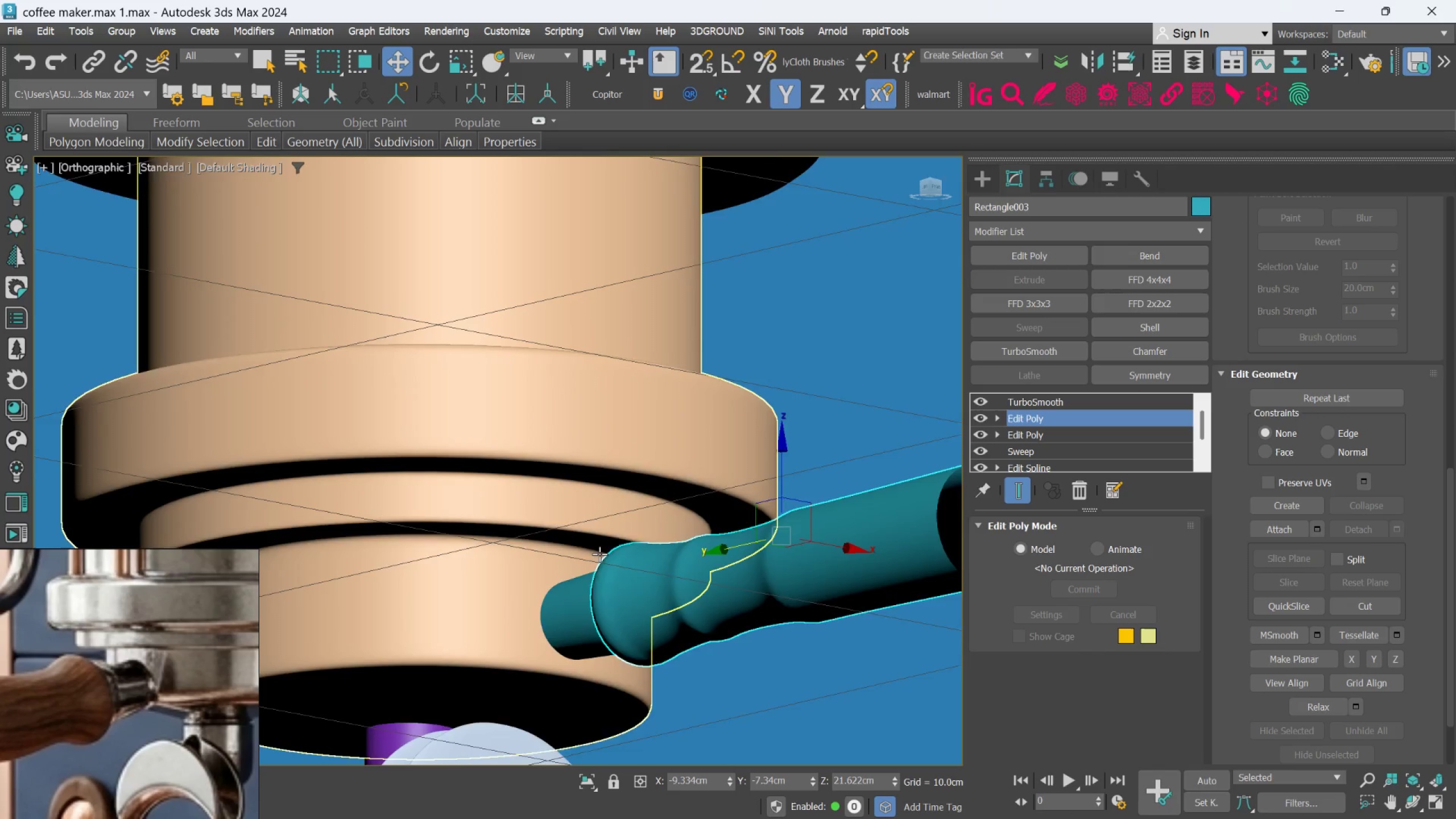 
left_click([512, 578])
 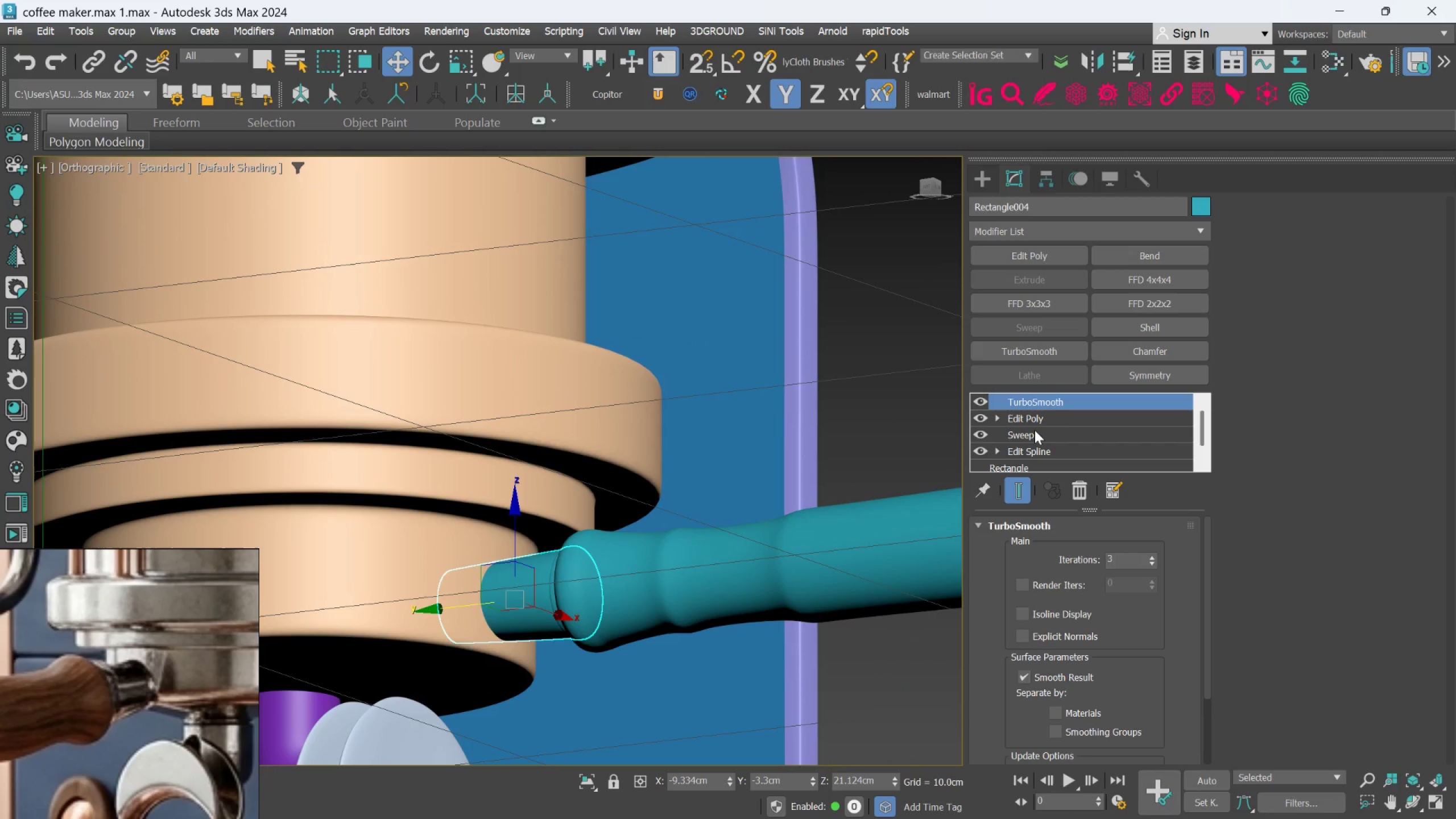 
left_click([1035, 422])
 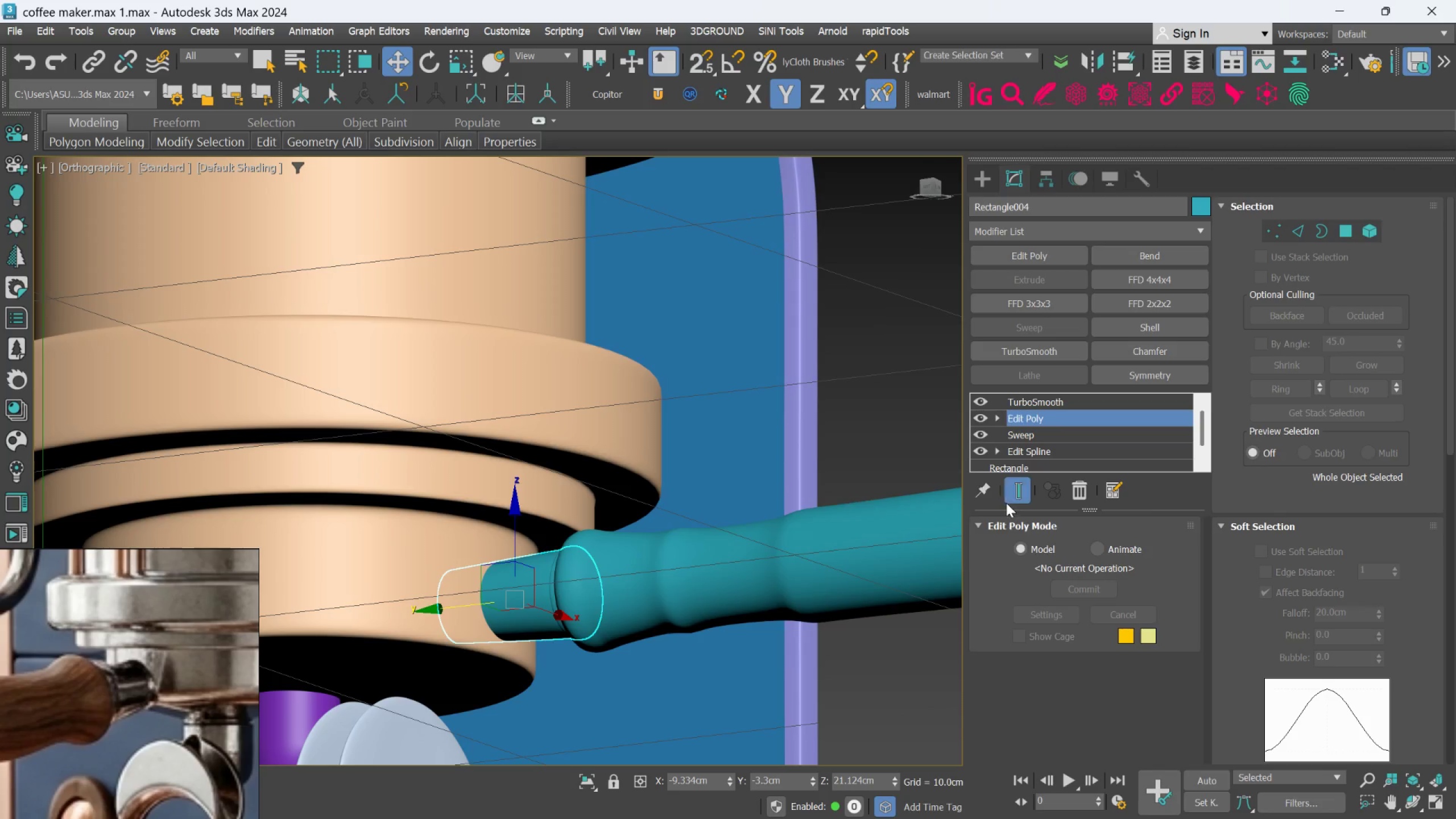 
left_click([1014, 490])
 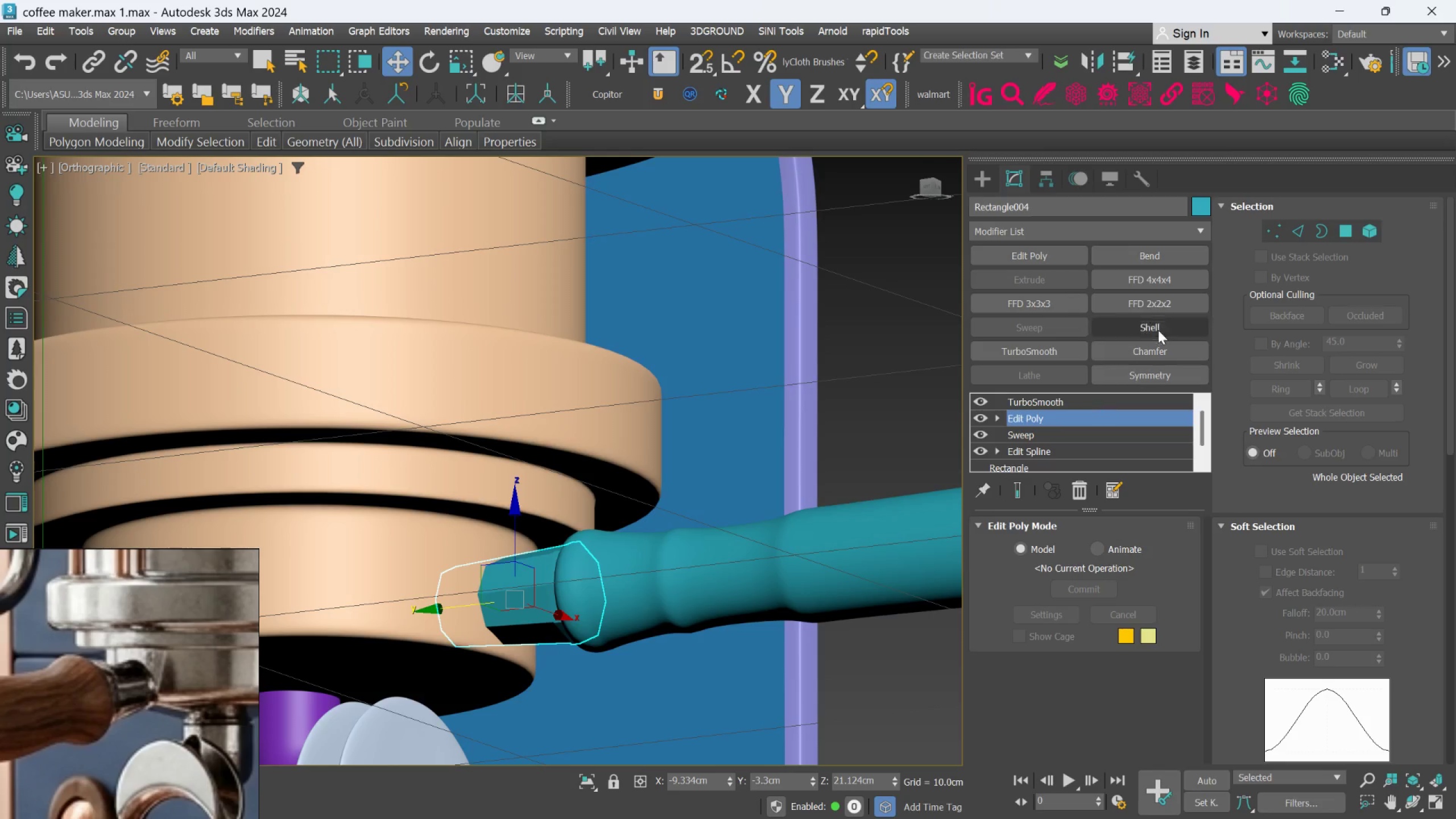 
left_click([1266, 236])
 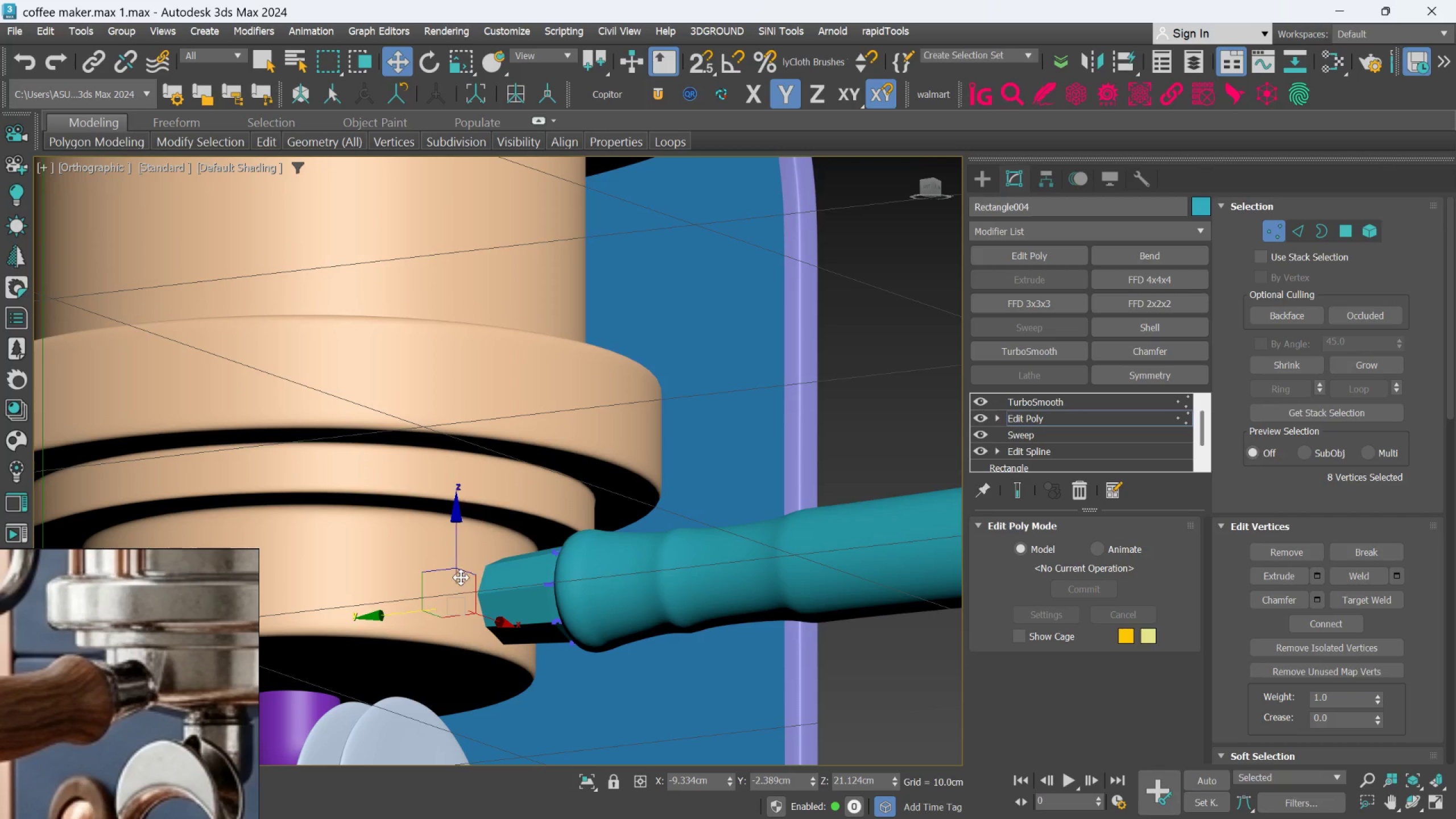 
hold_key(key=AltLeft, duration=0.66)
 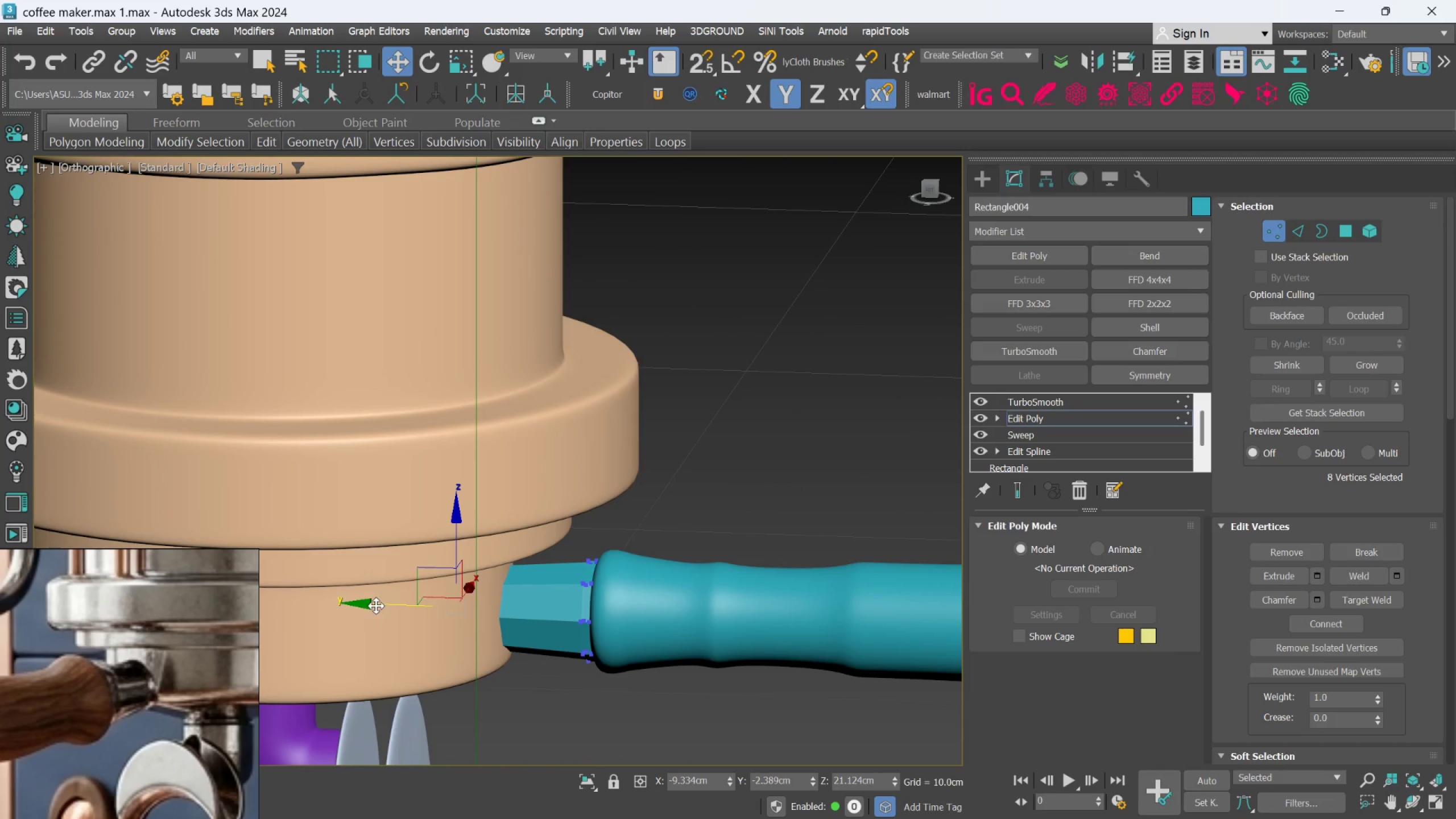 
left_click_drag(start_coordinate=[376, 606], to_coordinate=[416, 600])
 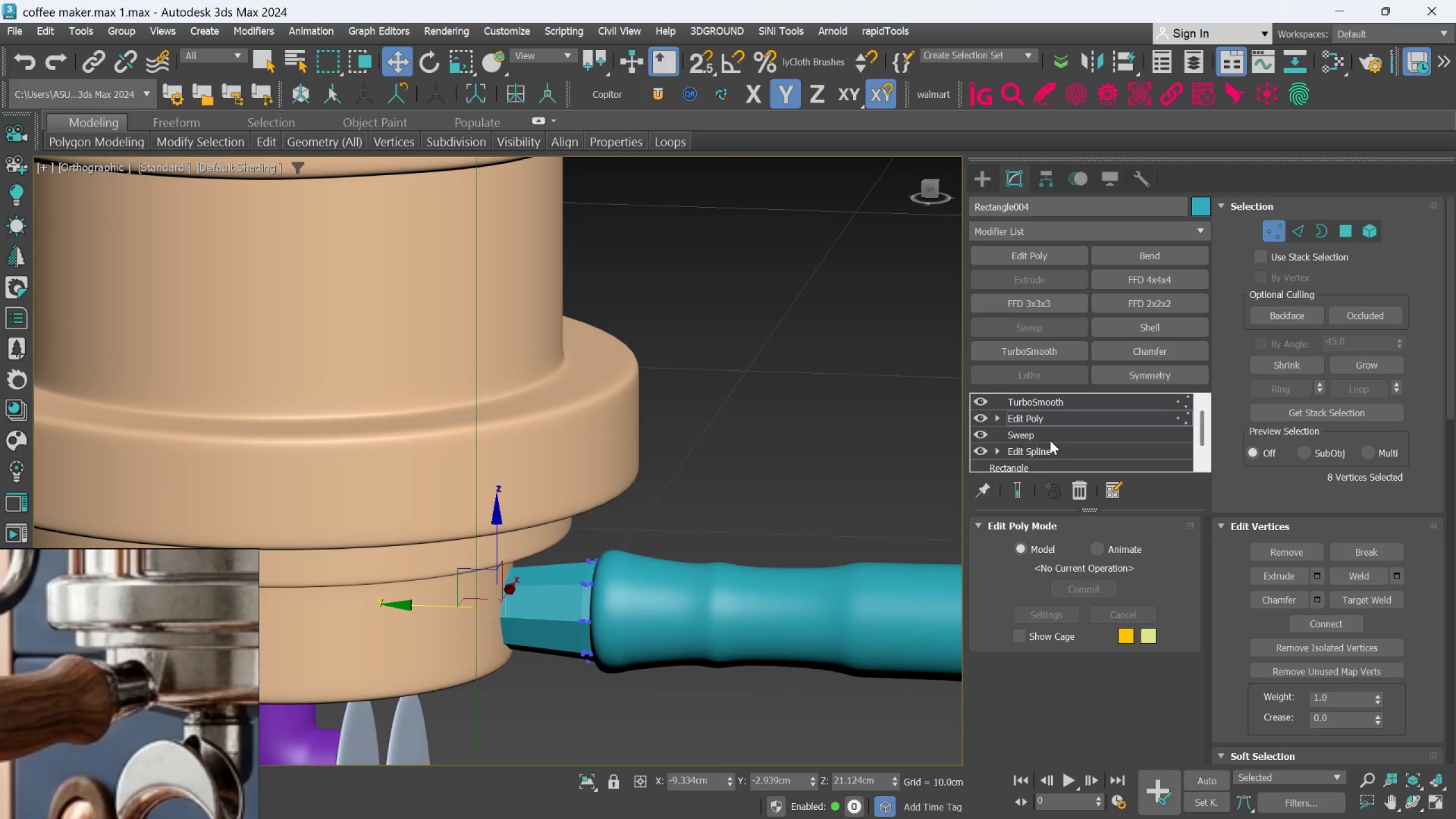 
left_click([1019, 479])
 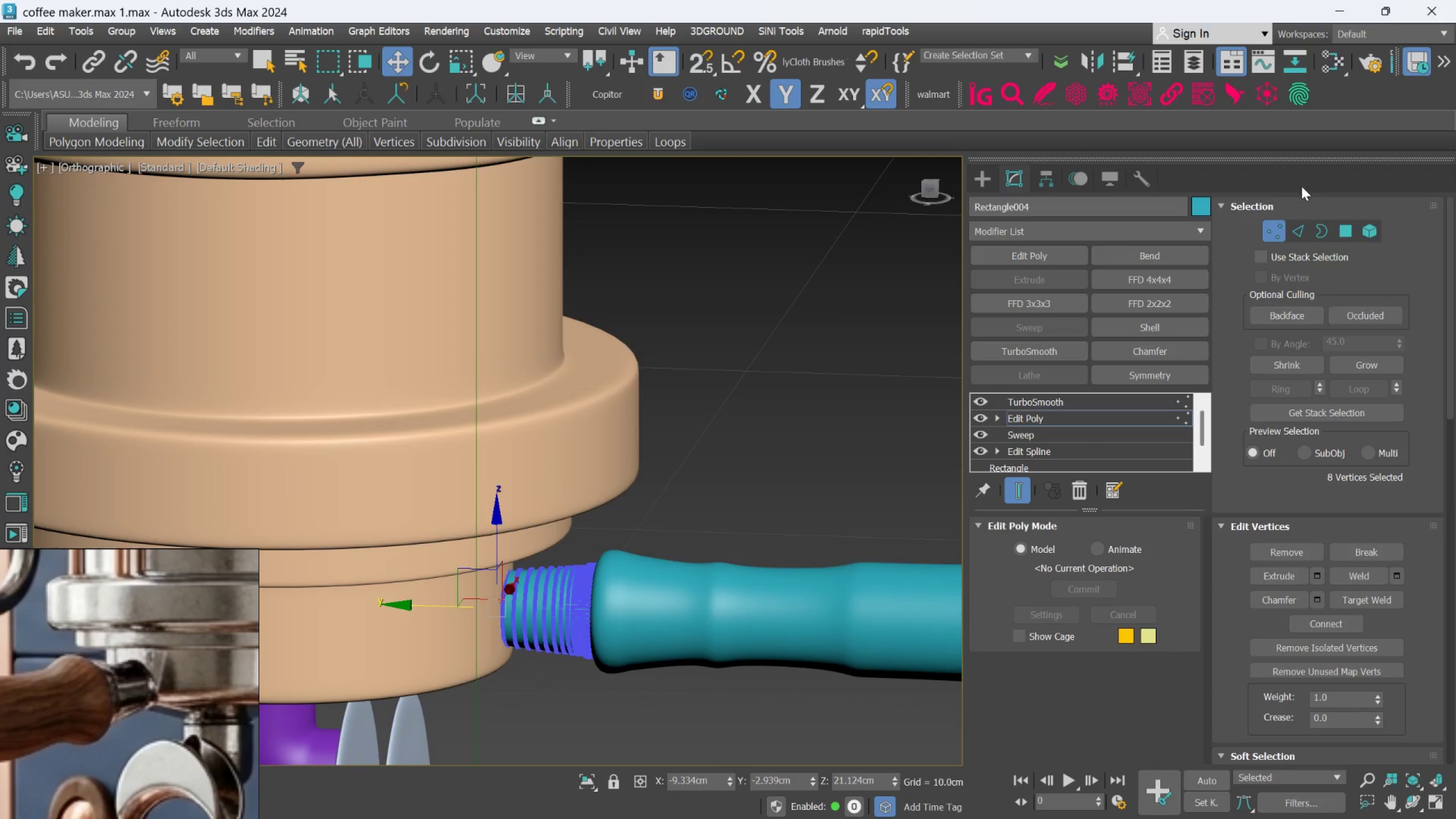 
left_click([1272, 230])
 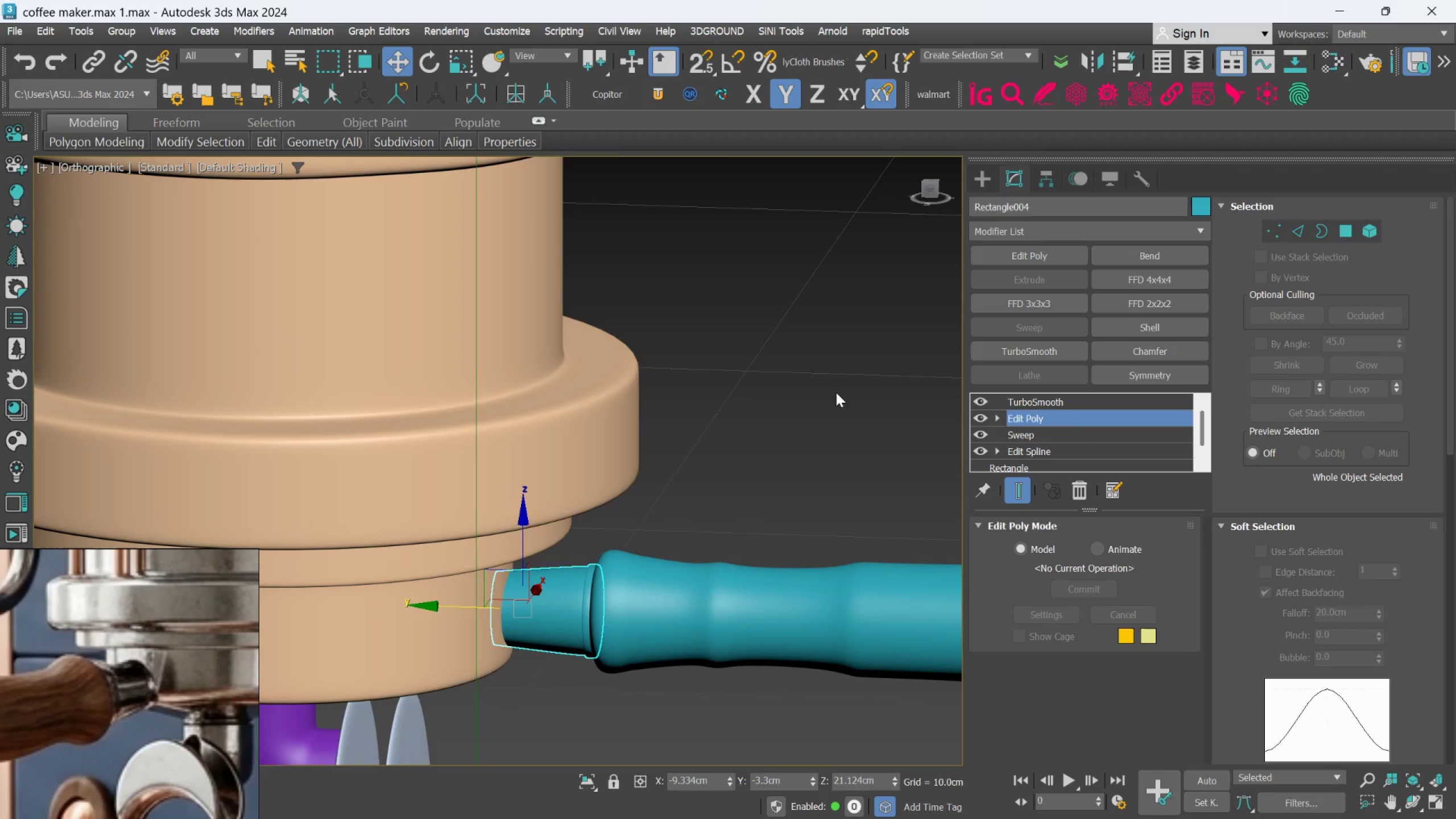 
left_click([830, 391])
 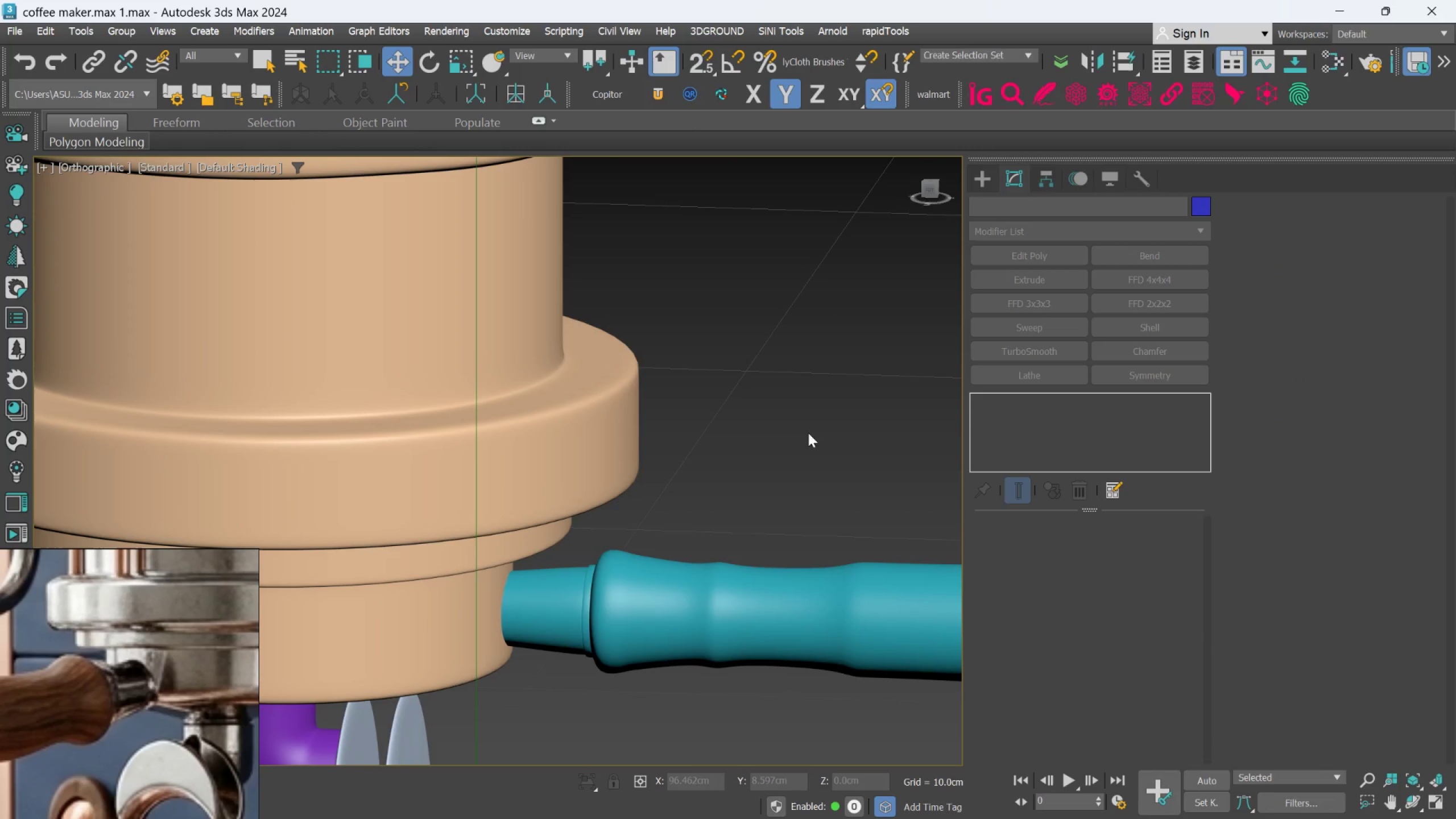 
hold_key(key=AltLeft, duration=0.46)
 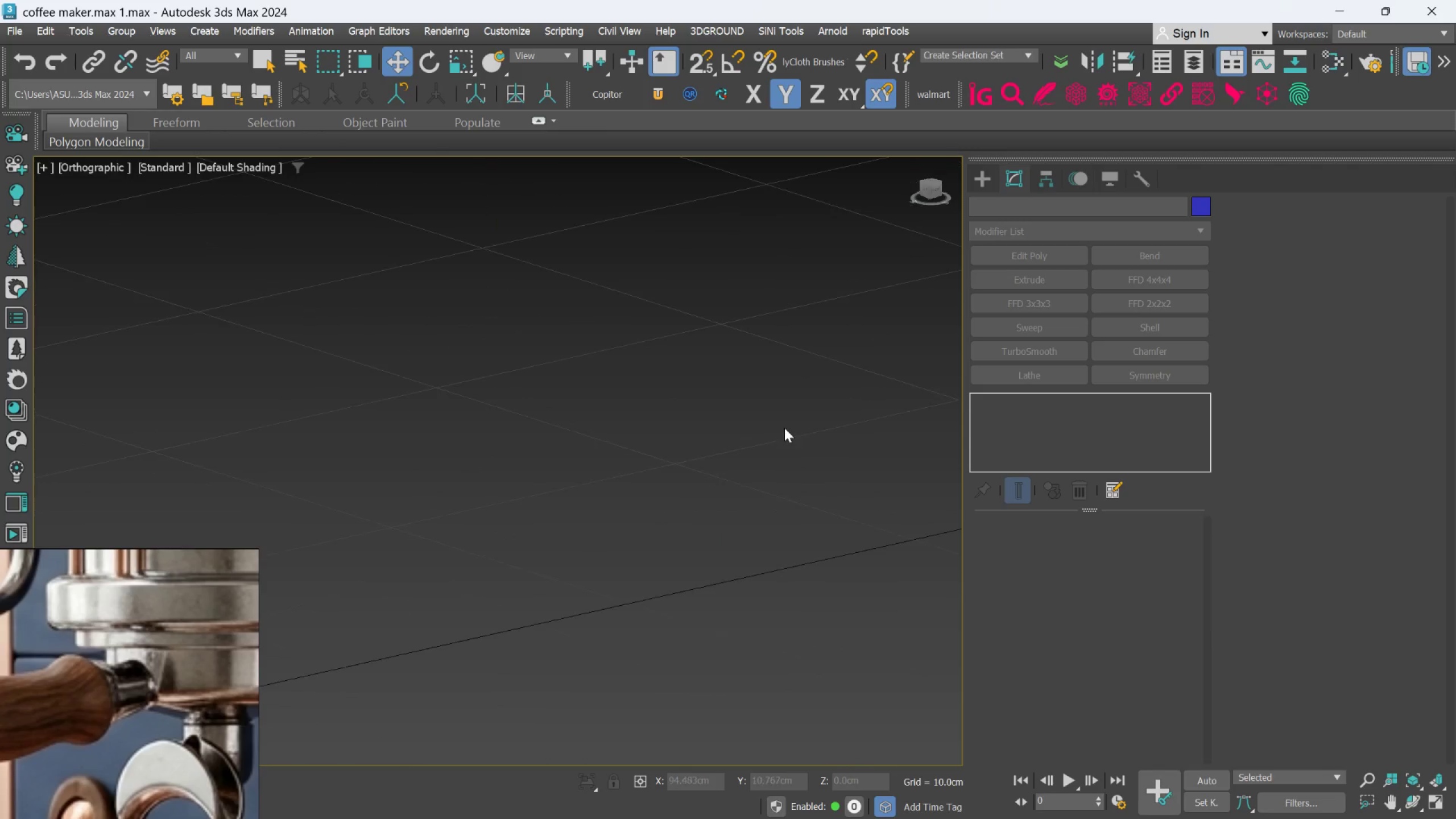 
scroll: coordinate [804, 441], scroll_direction: down, amount: 2.0
 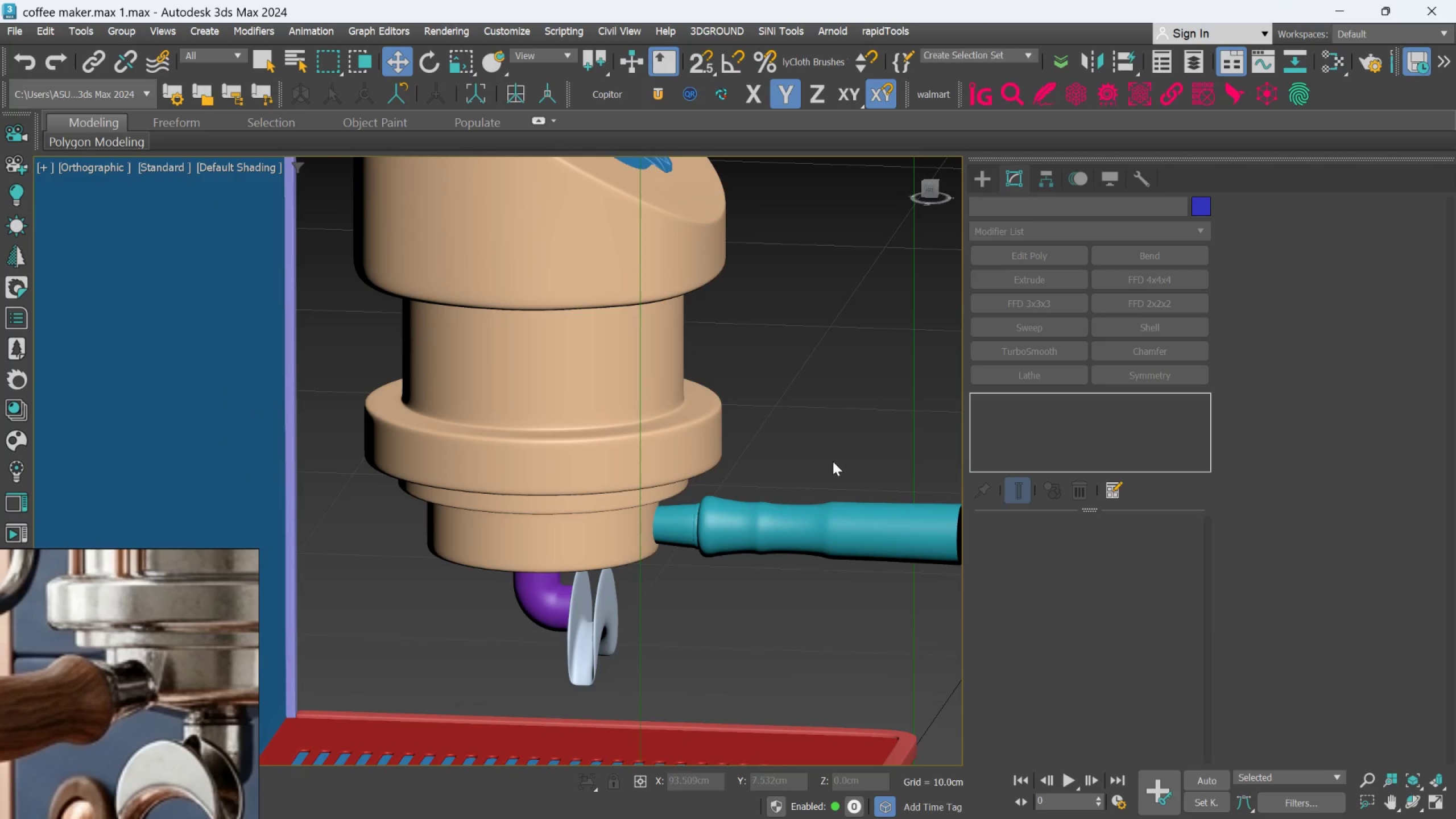 
key(Alt+AltLeft)
 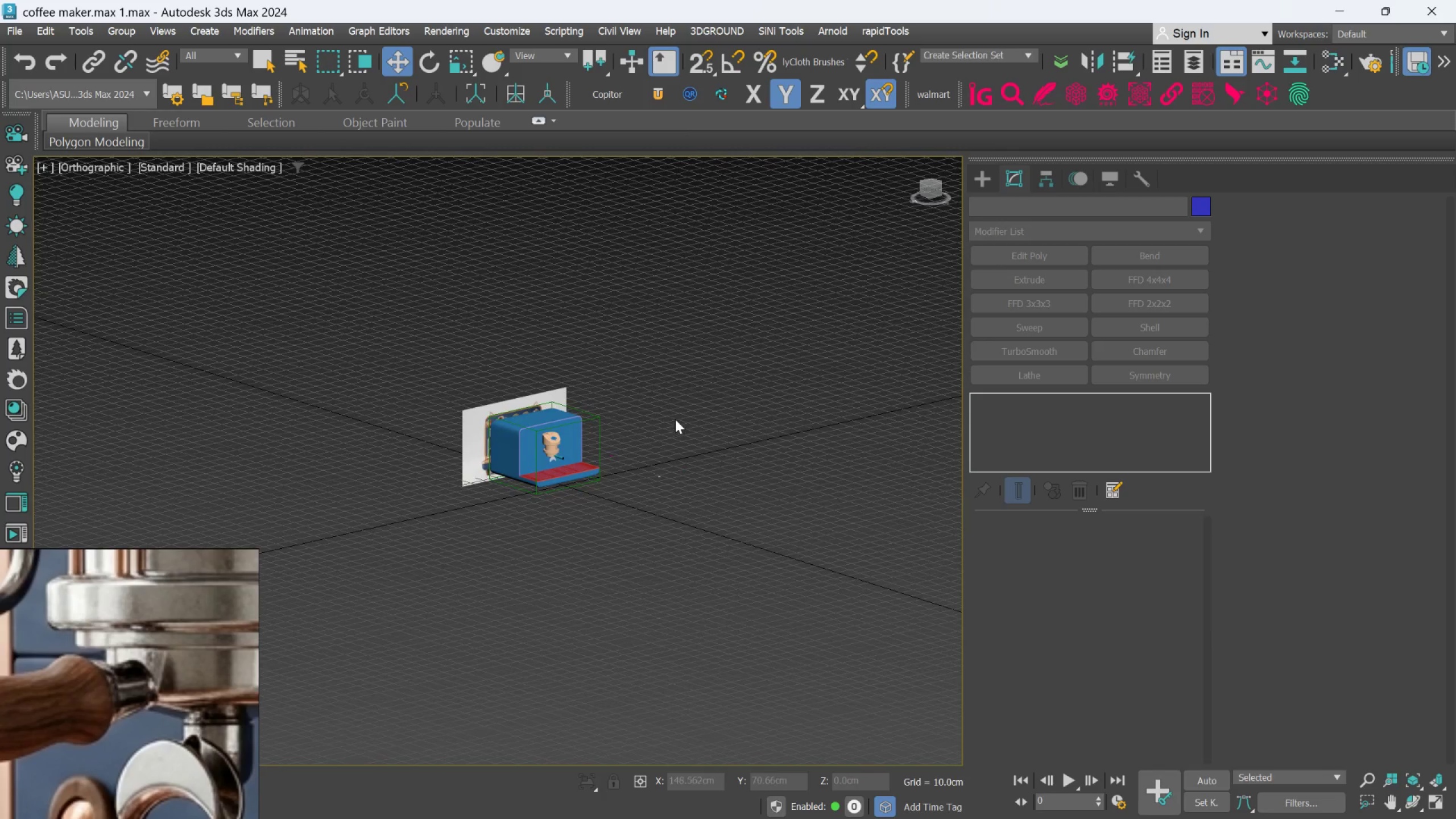 
scroll: coordinate [842, 427], scroll_direction: down, amount: 9.0
 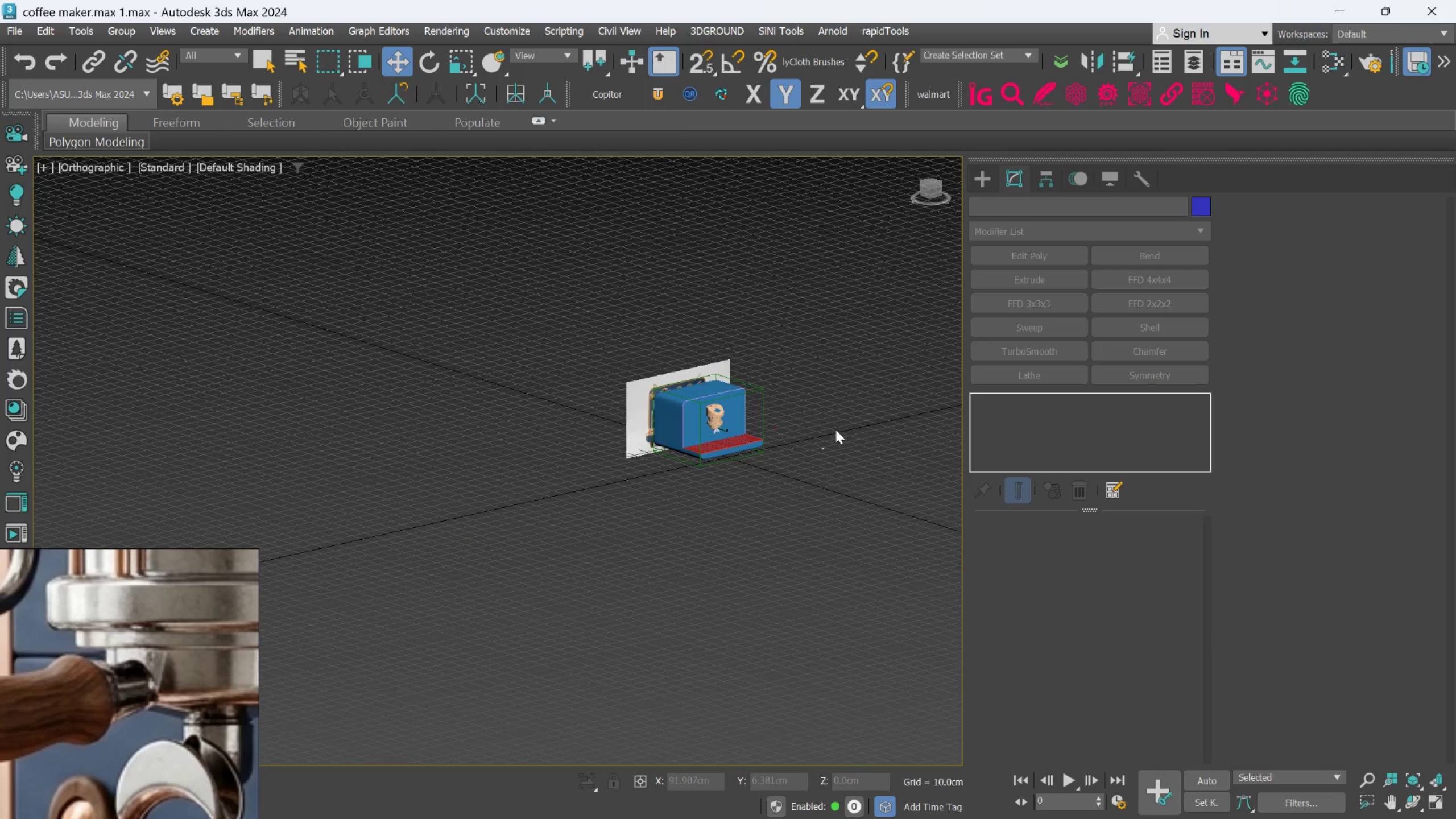 
hold_key(key=AltLeft, duration=0.38)
 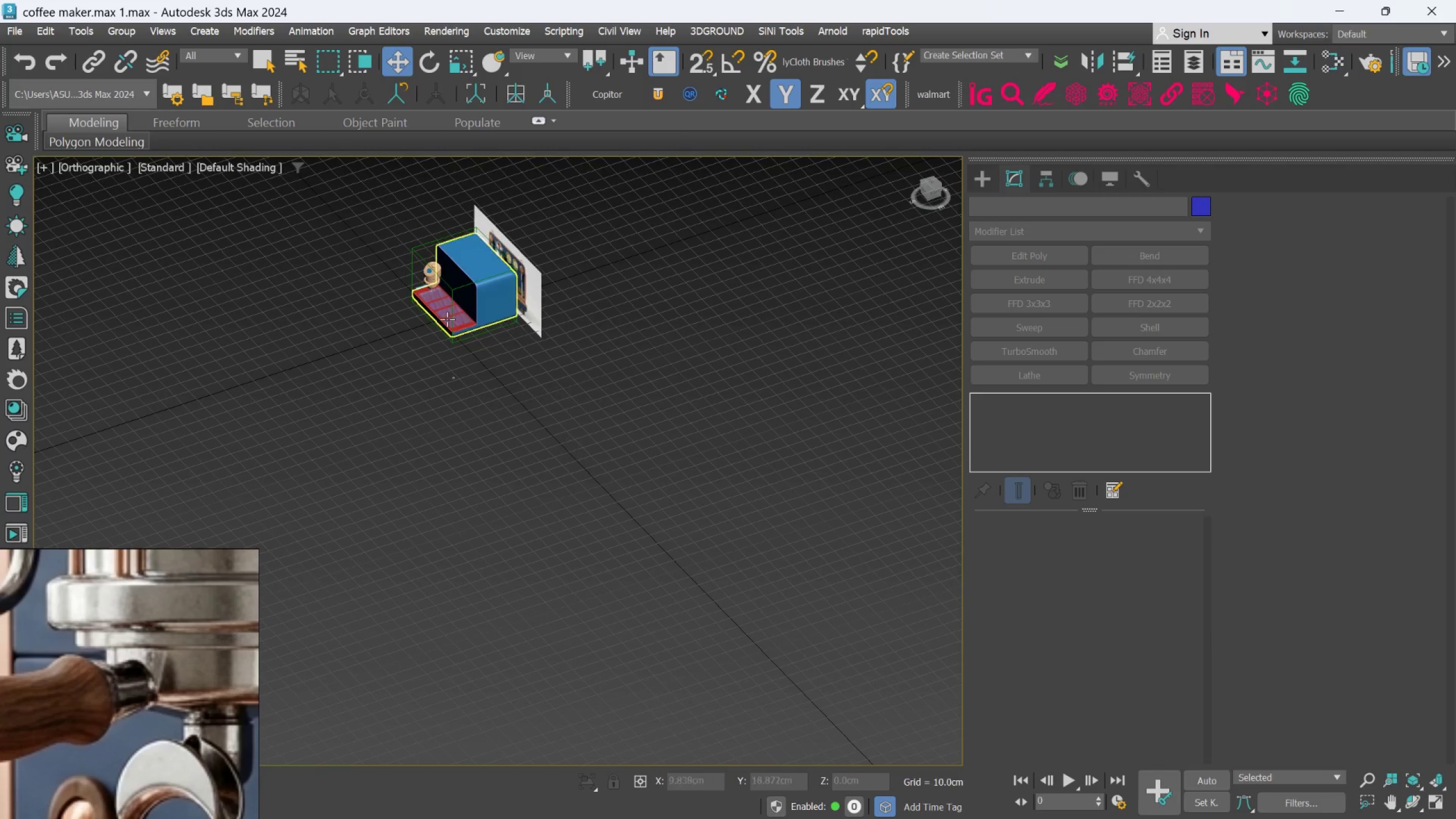 
scroll: coordinate [443, 319], scroll_direction: up, amount: 4.0
 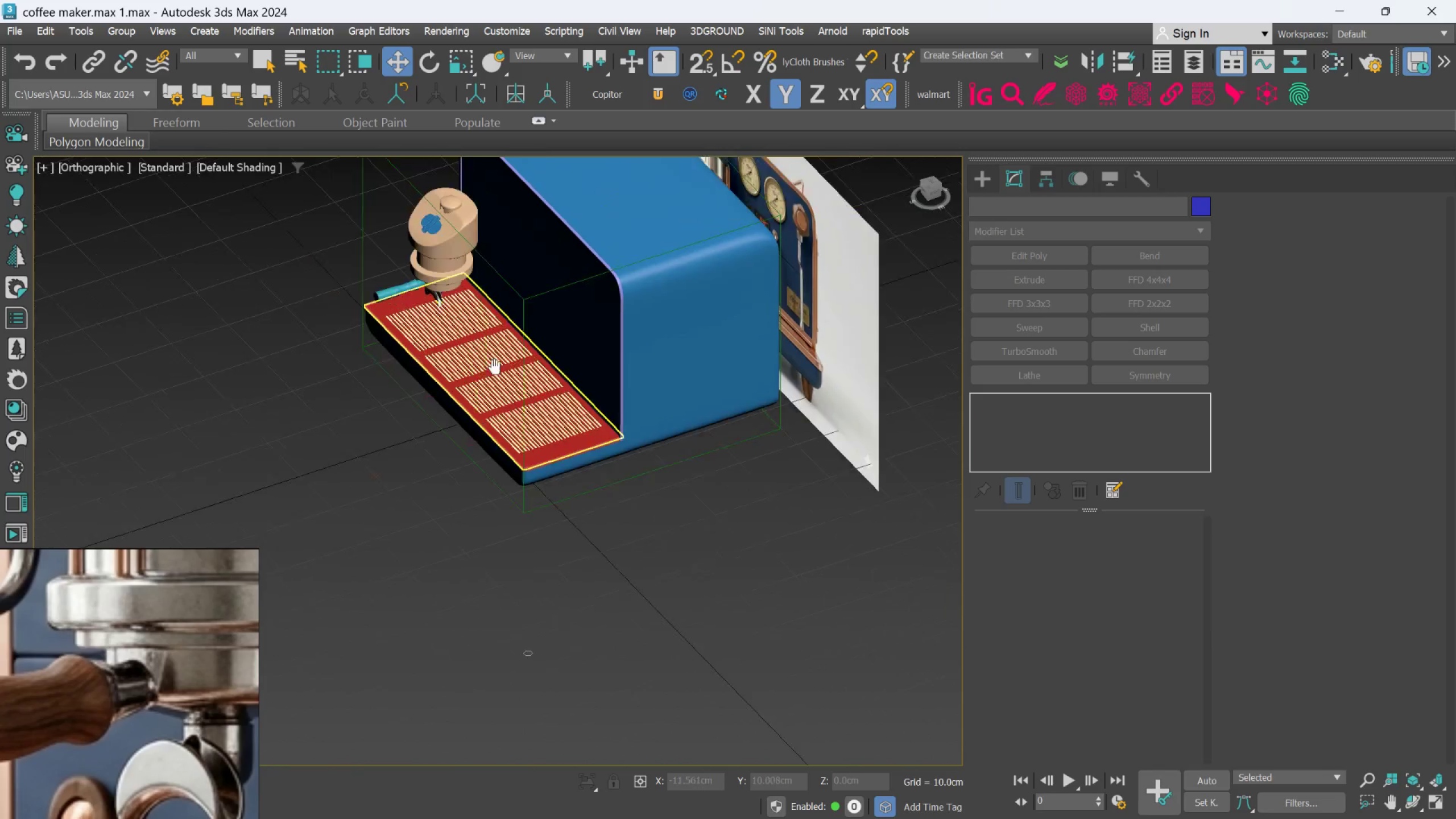 
hold_key(key=AltLeft, duration=0.48)
 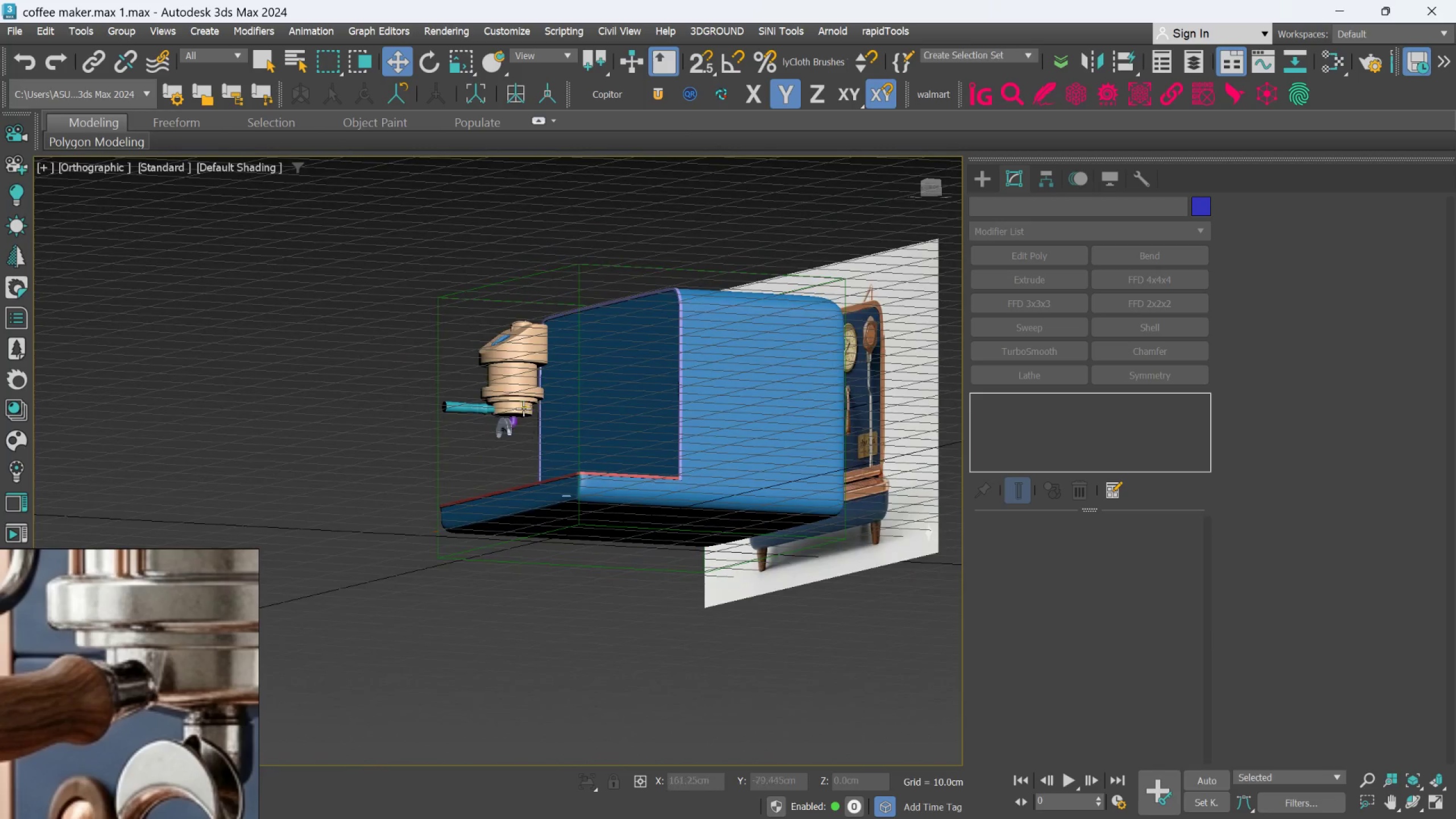 
scroll: coordinate [491, 423], scroll_direction: up, amount: 8.0
 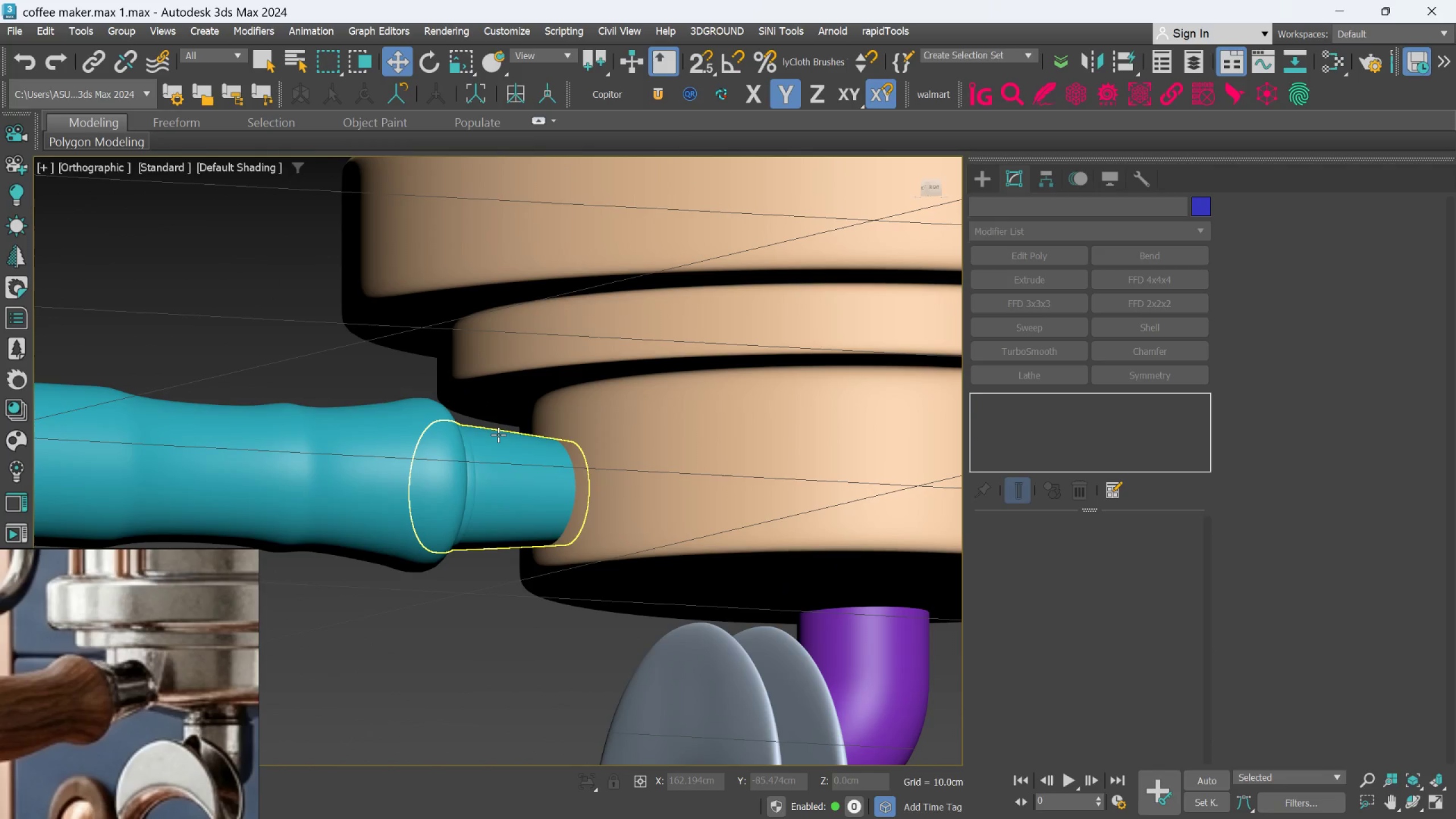 
left_click([498, 435])
 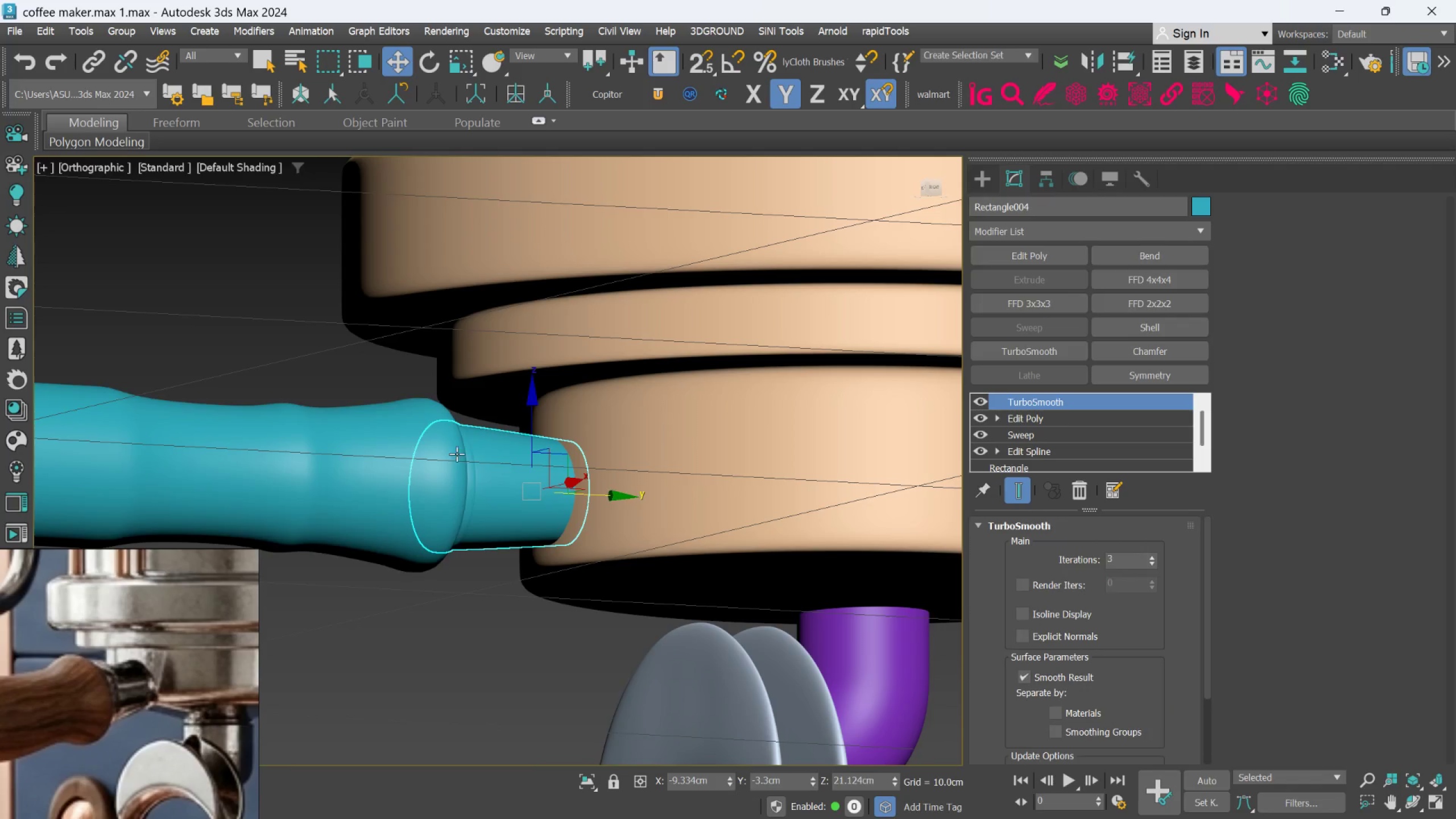 
hold_key(key=ControlLeft, duration=0.48)
left_click([412, 462])
 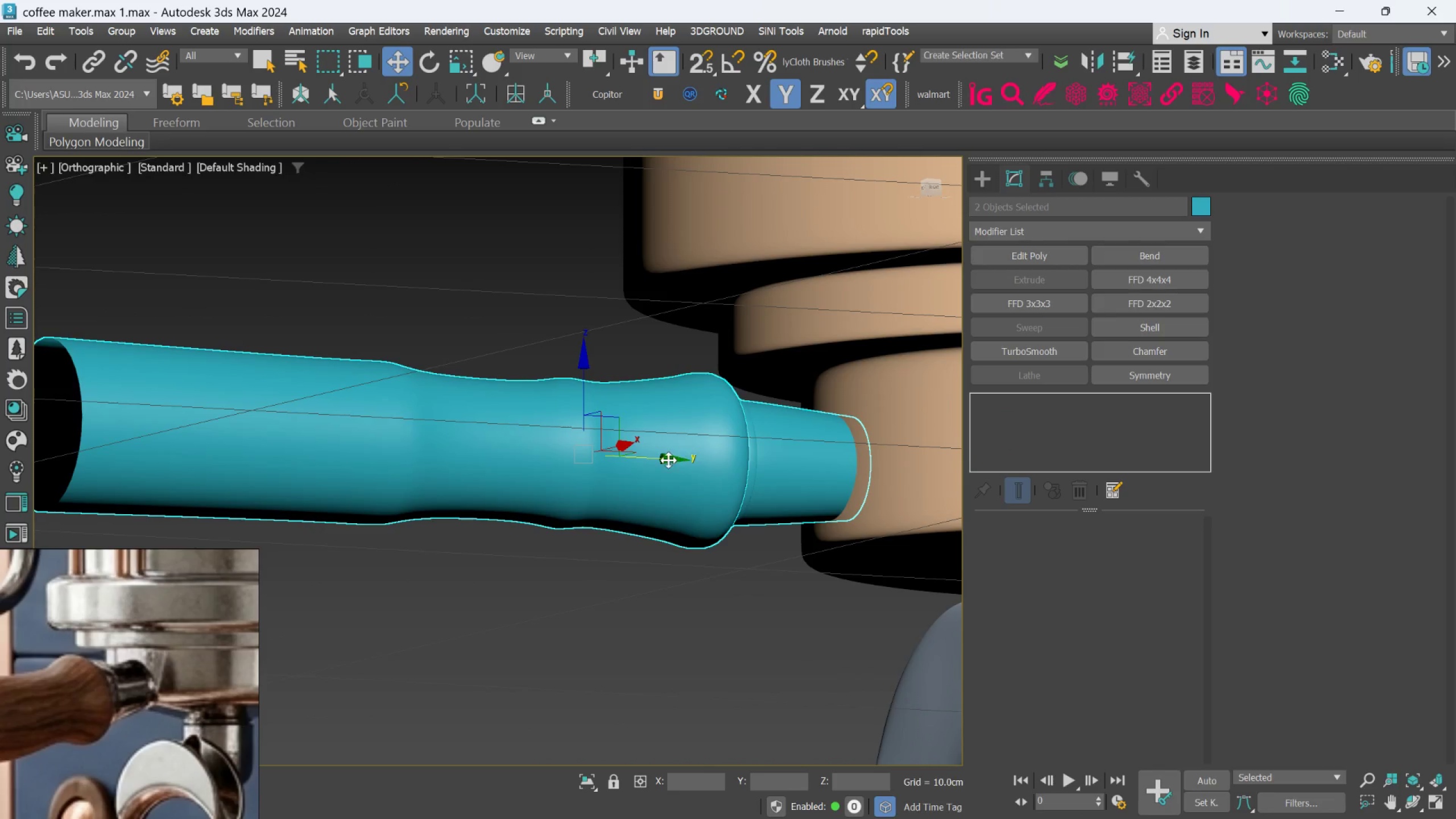 
left_click_drag(start_coordinate=[663, 463], to_coordinate=[651, 469])
 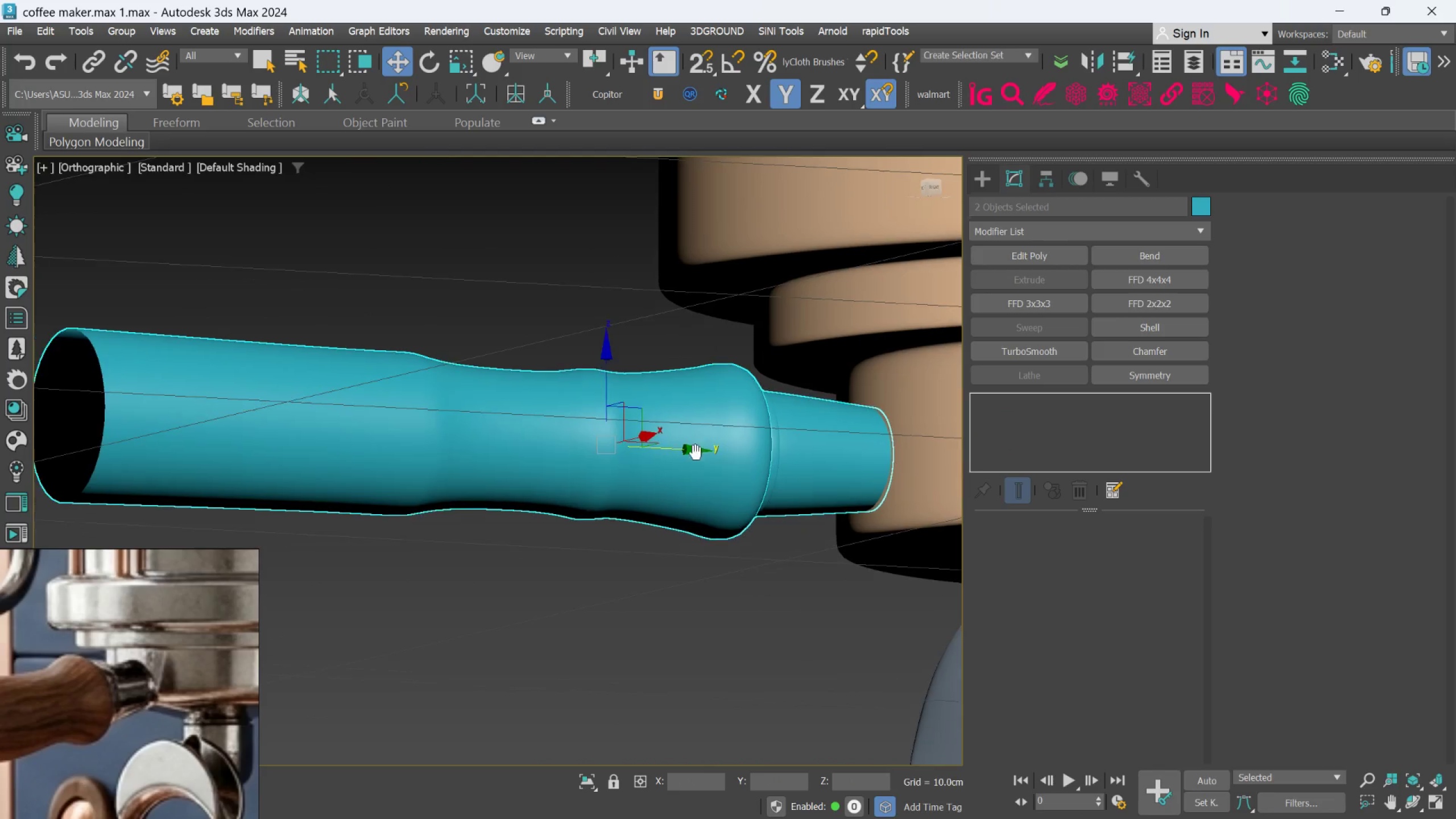 
scroll: coordinate [698, 452], scroll_direction: down, amount: 2.0
 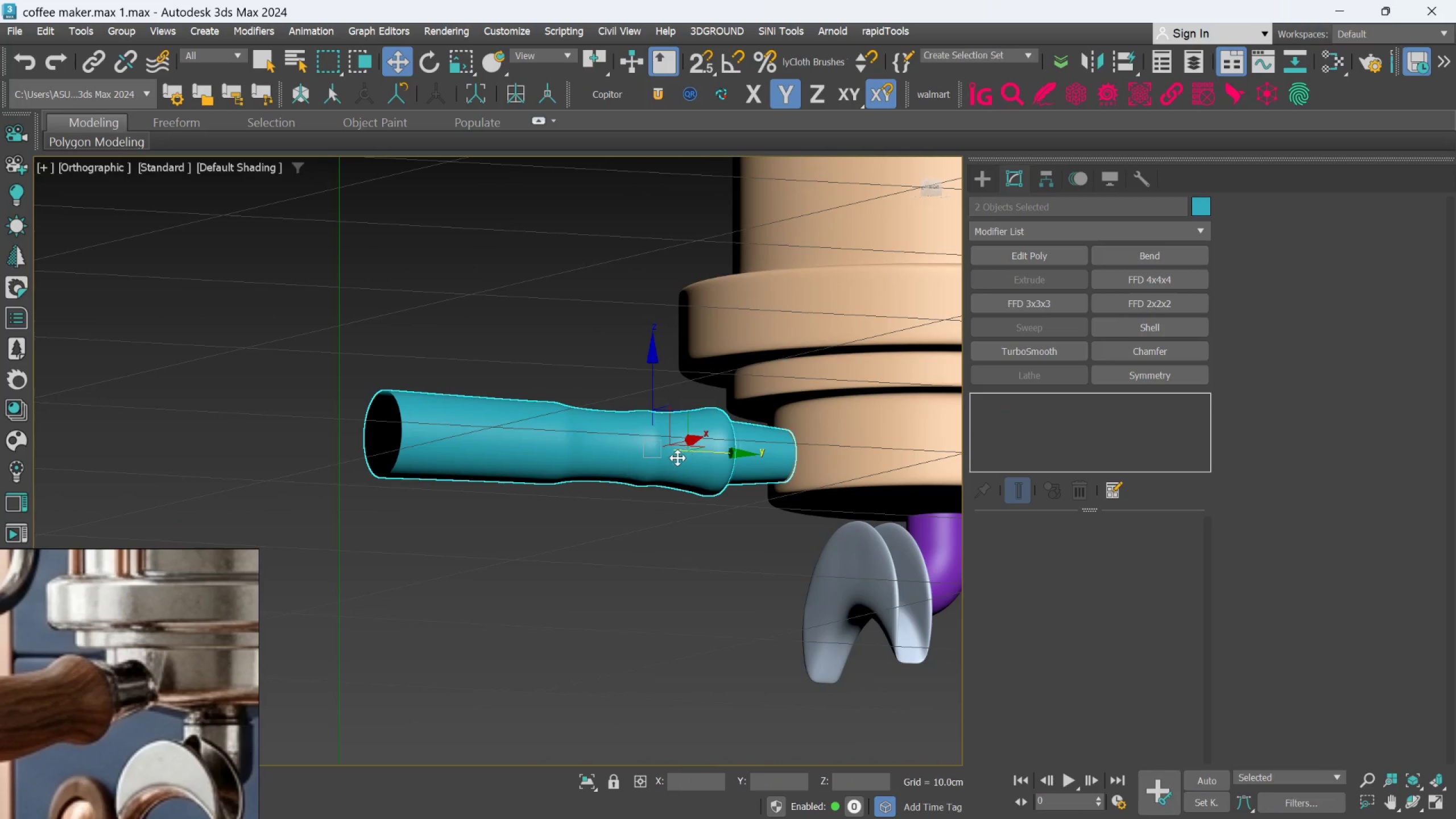 
hold_key(key=AltLeft, duration=0.67)
 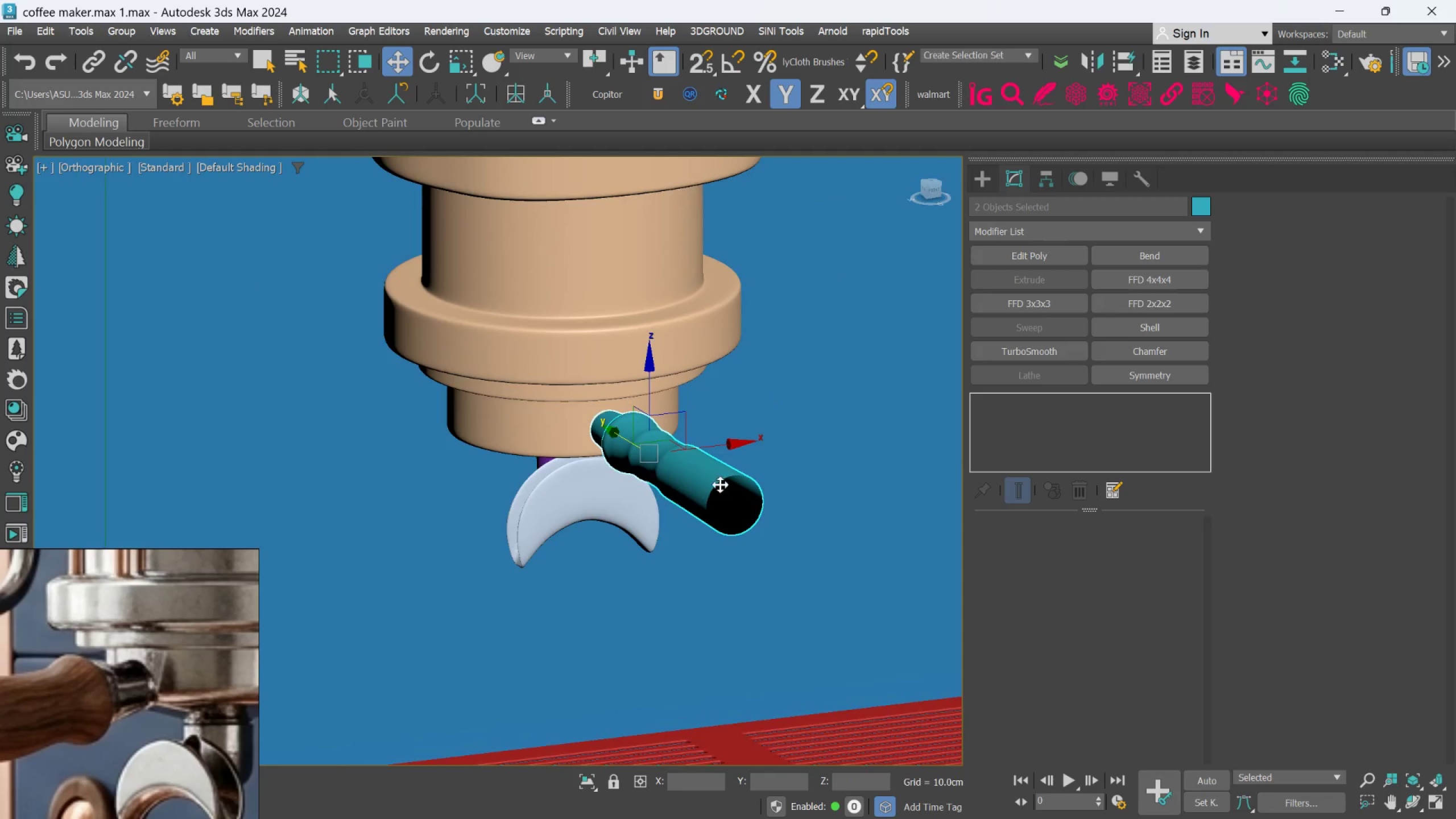 
scroll: coordinate [642, 465], scroll_direction: down, amount: 1.0
 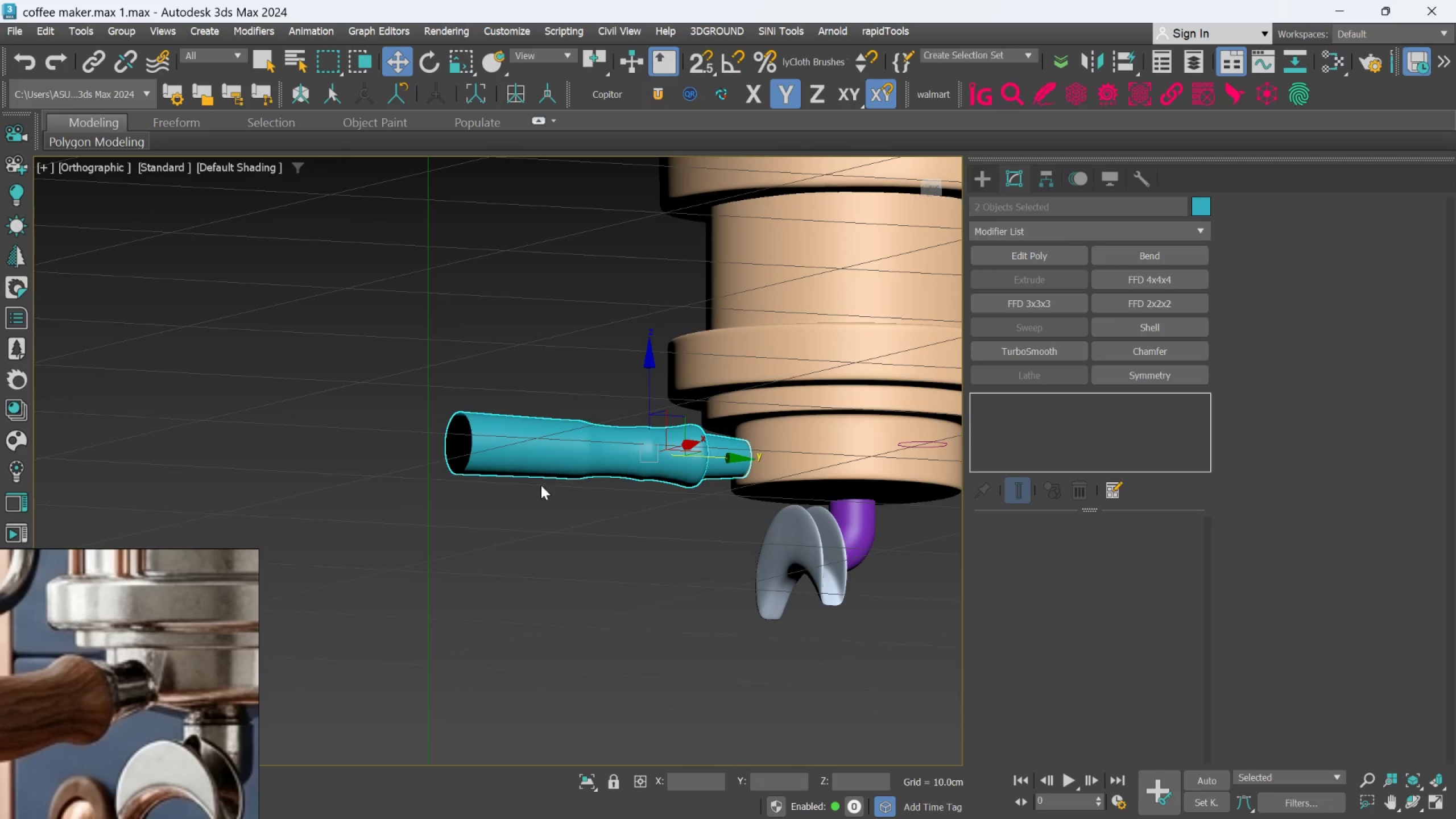 
scroll: coordinate [728, 483], scroll_direction: up, amount: 2.0
 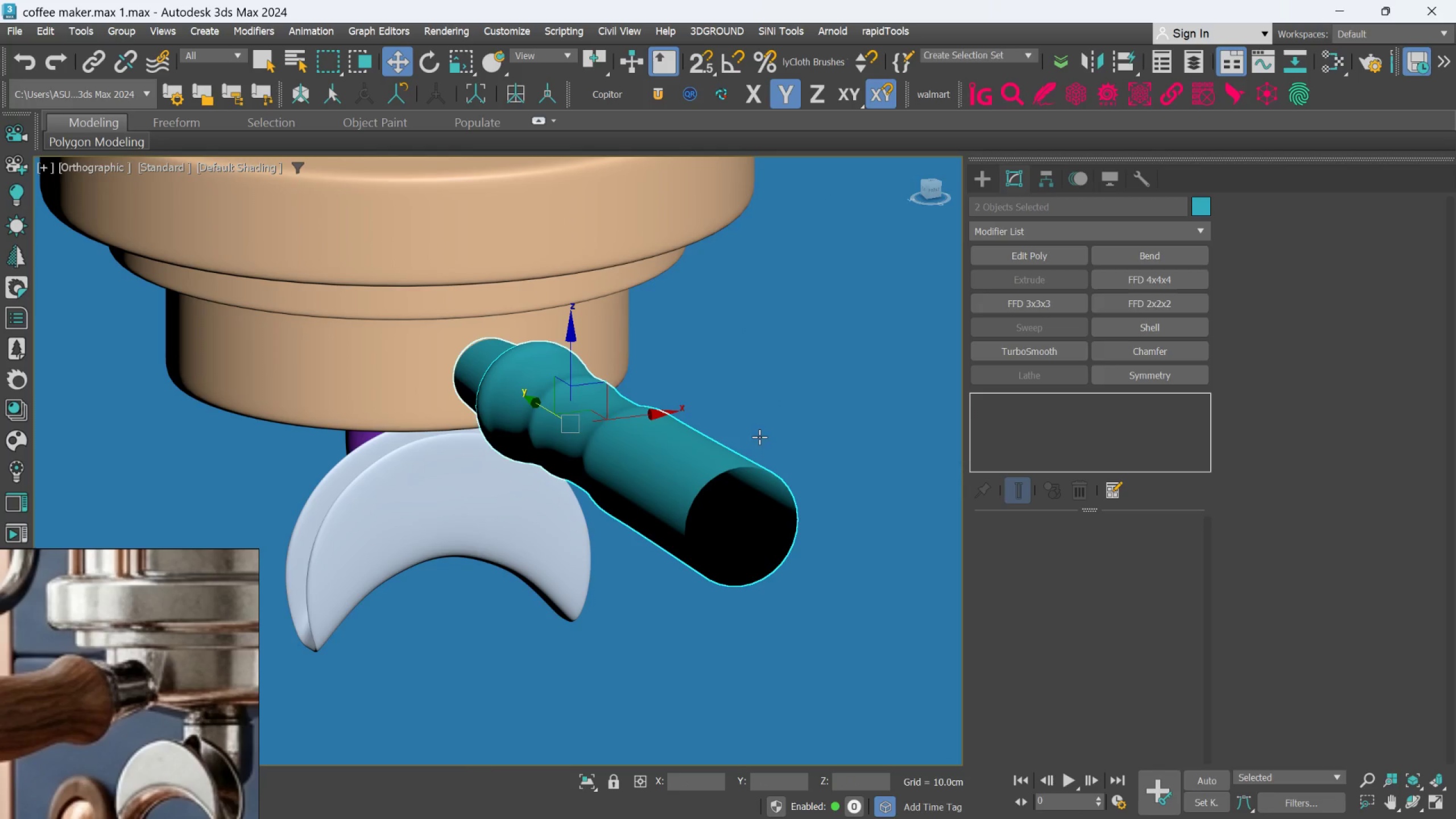 
left_click([715, 468])
 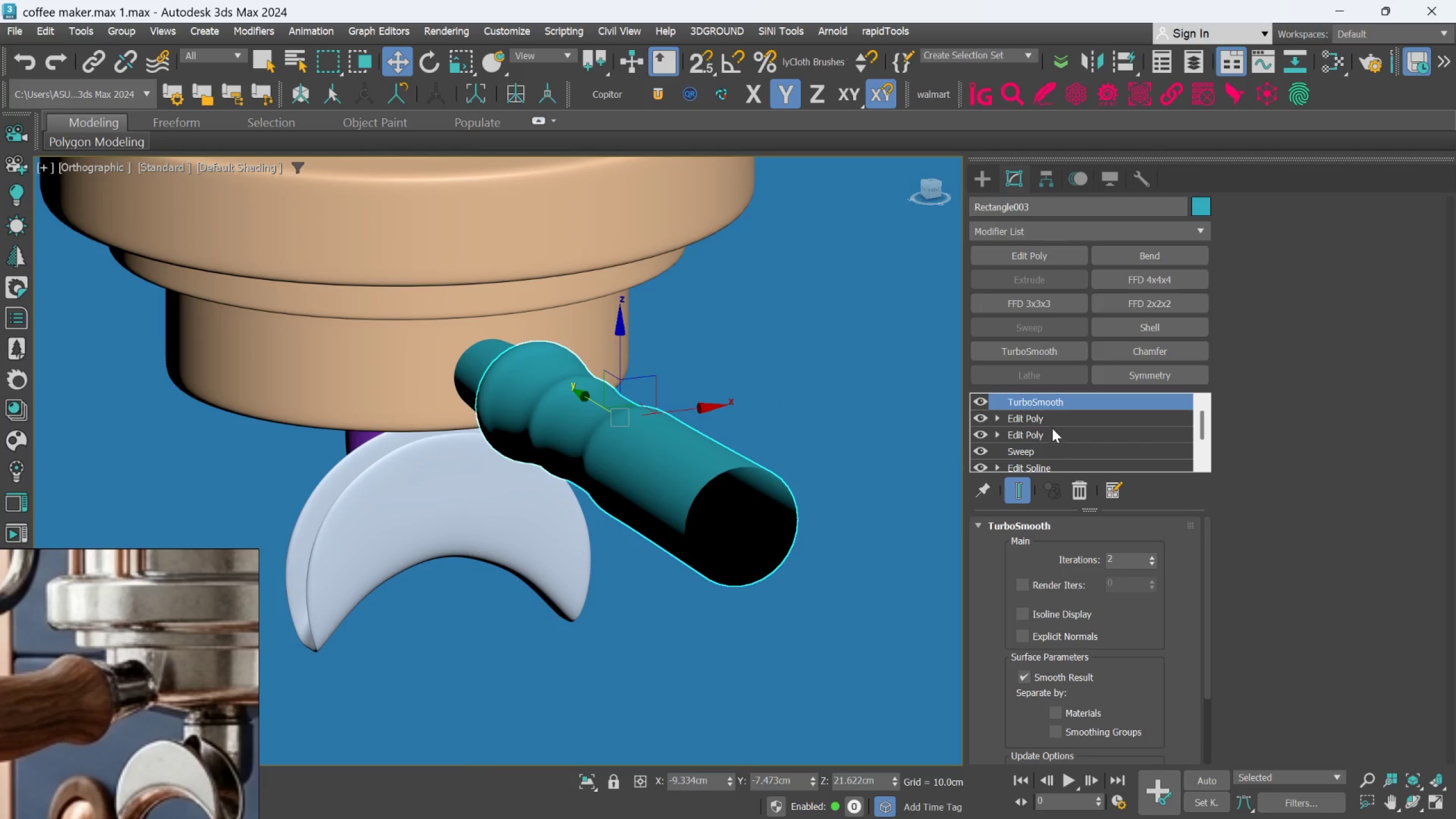 
left_click([1053, 412])
 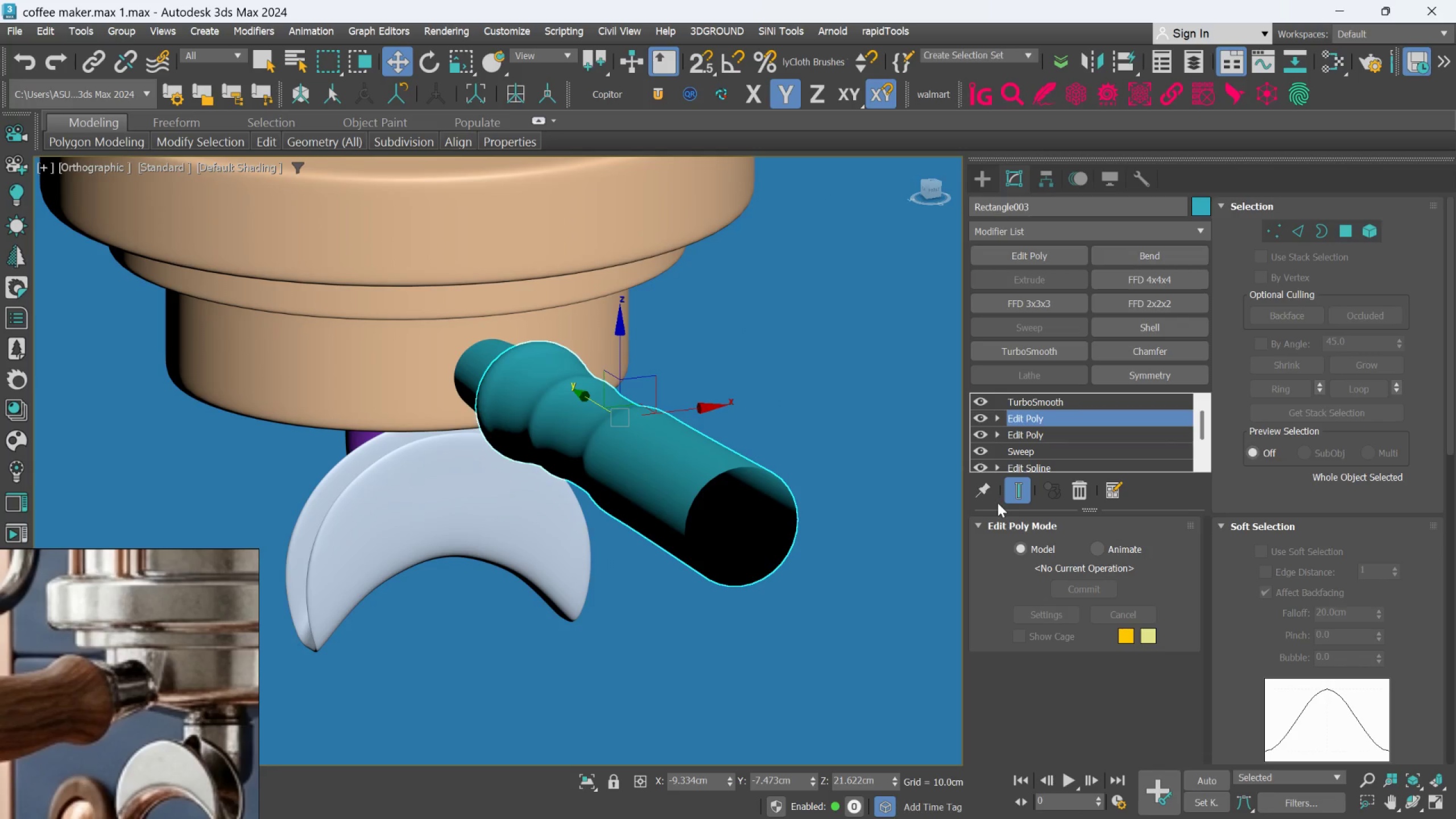 
left_click([1010, 496])
 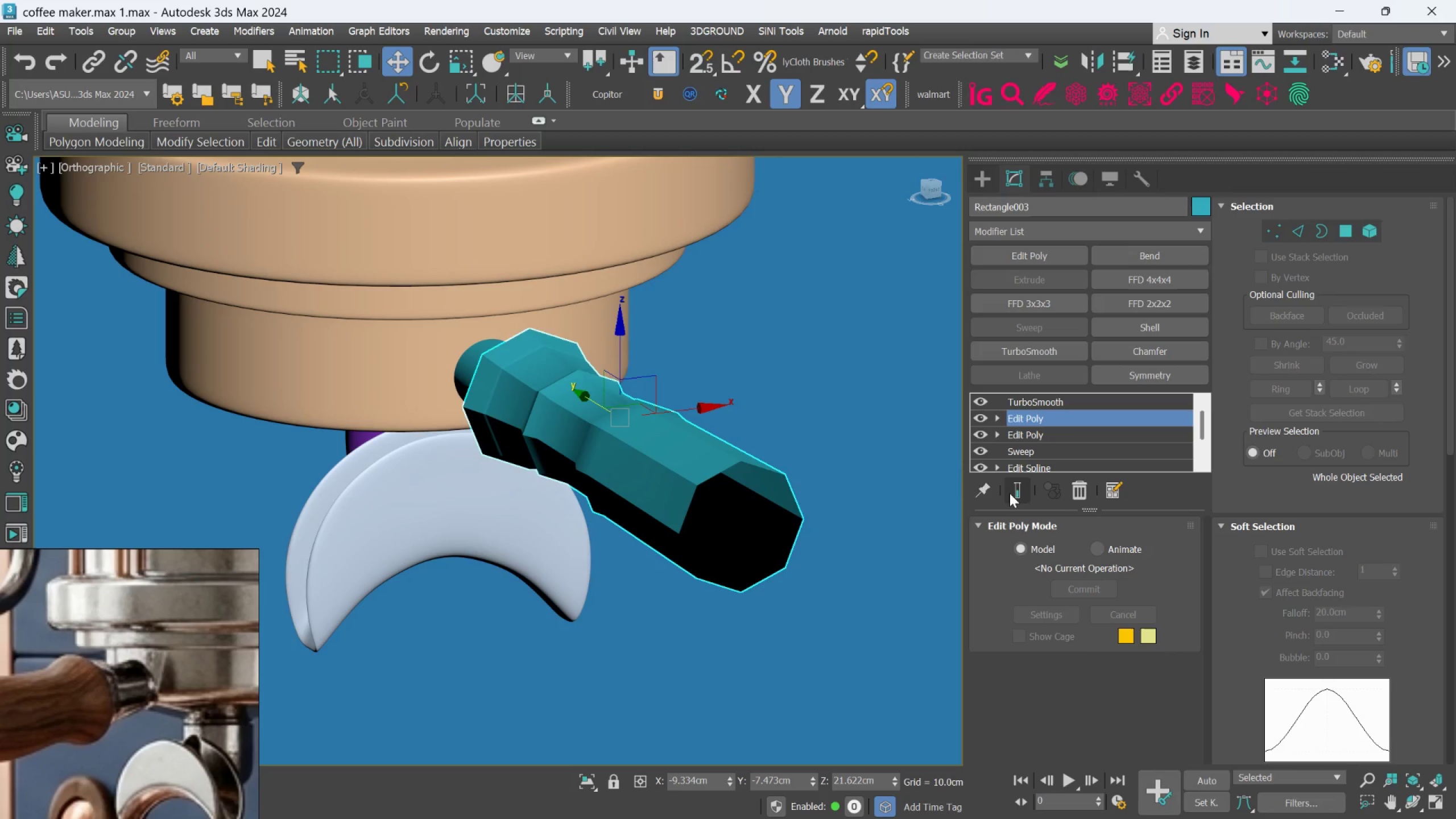 
key(F4)
 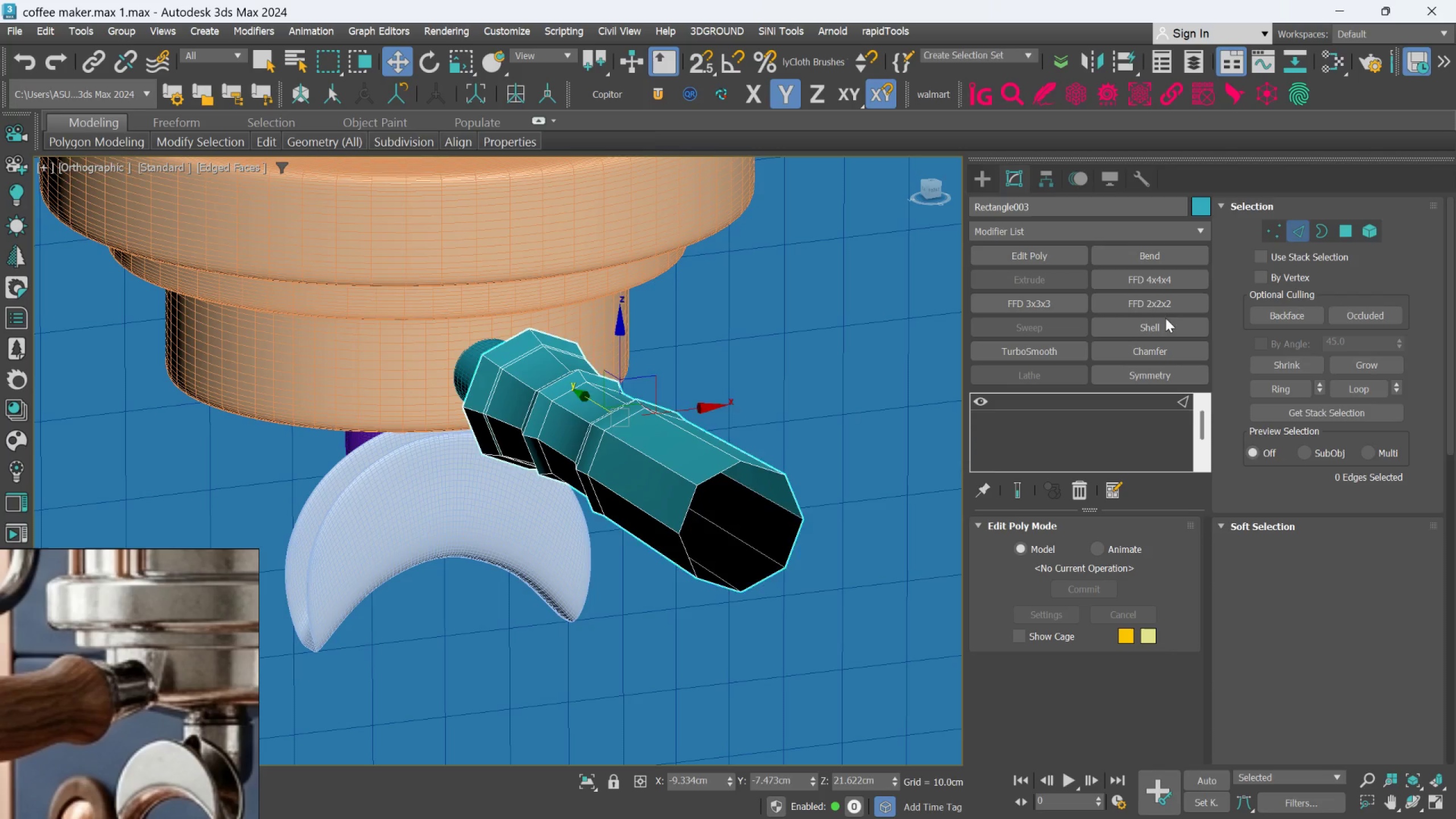 
scroll: coordinate [757, 448], scroll_direction: up, amount: 1.0
 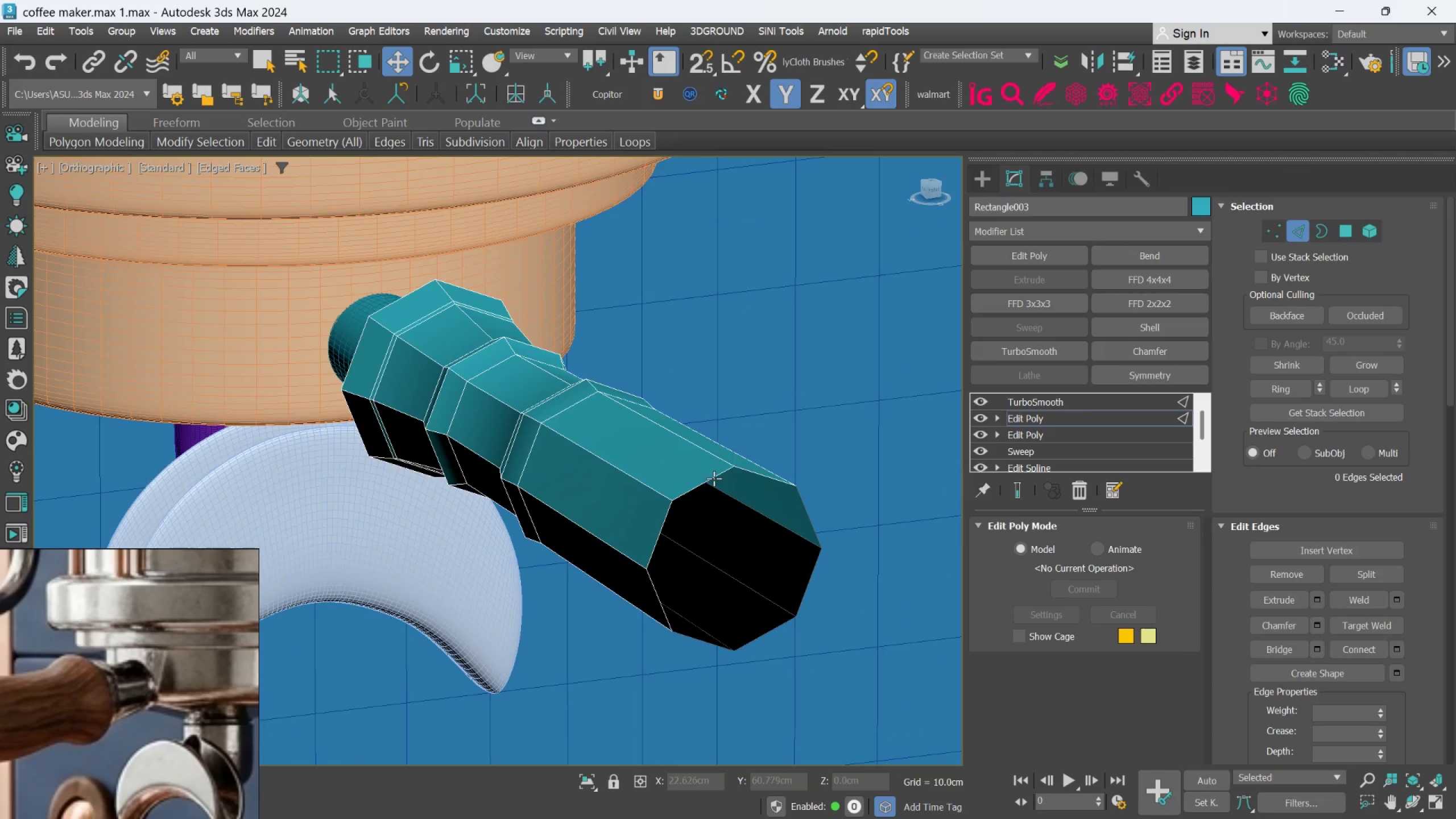 
double_click([713, 479])
 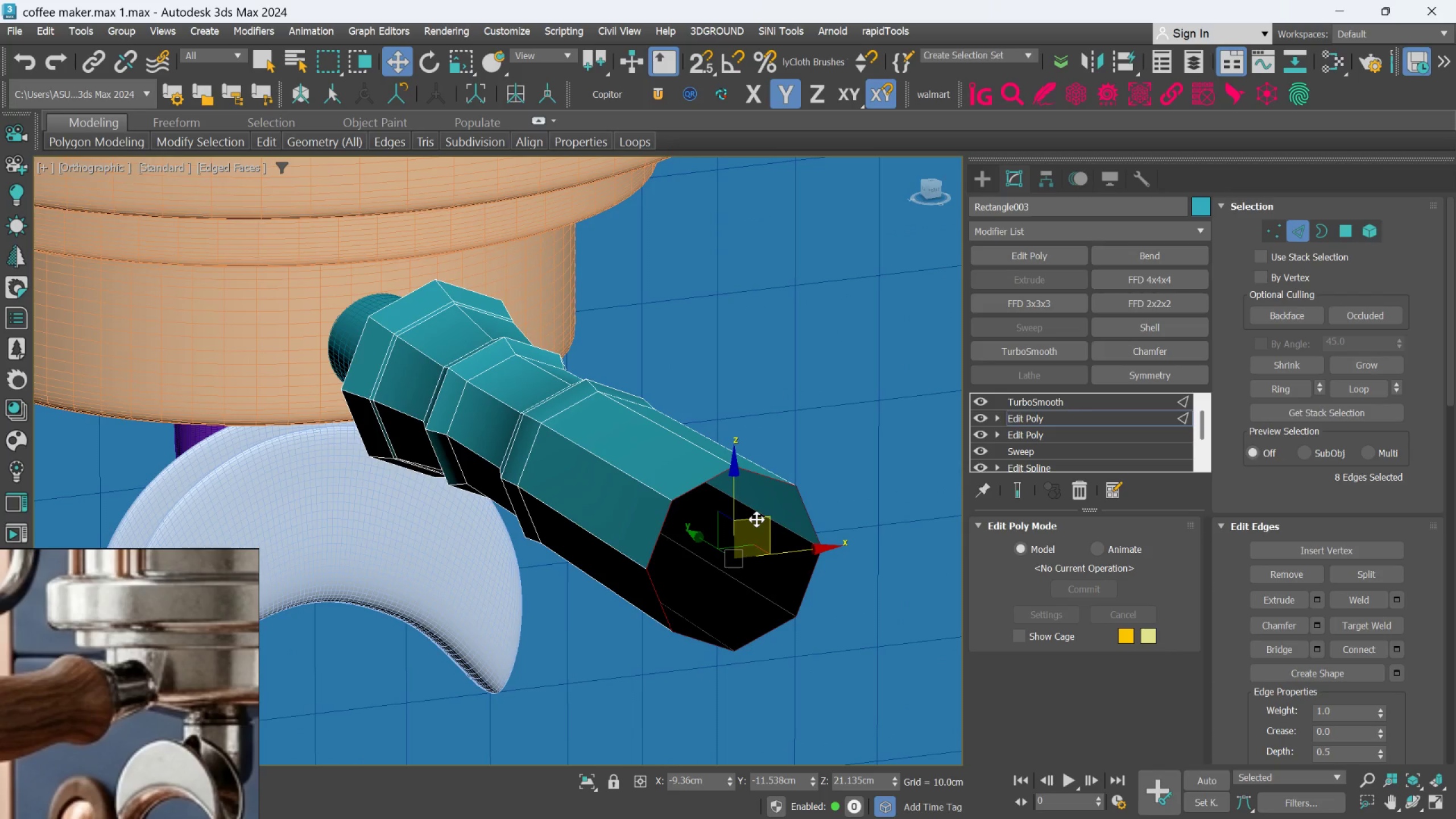 
key(R)
 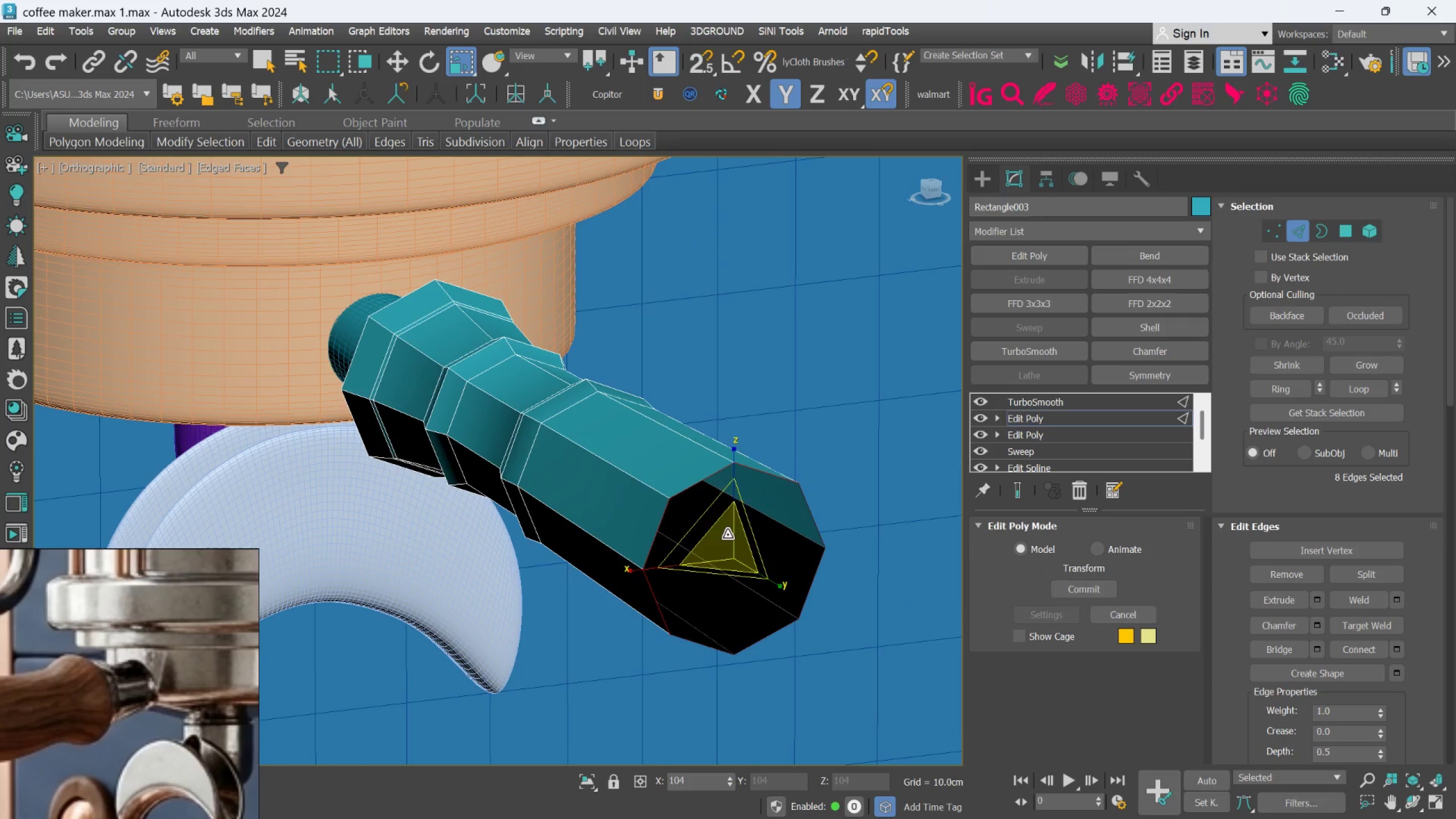 
hold_key(key=AltLeft, duration=0.84)
 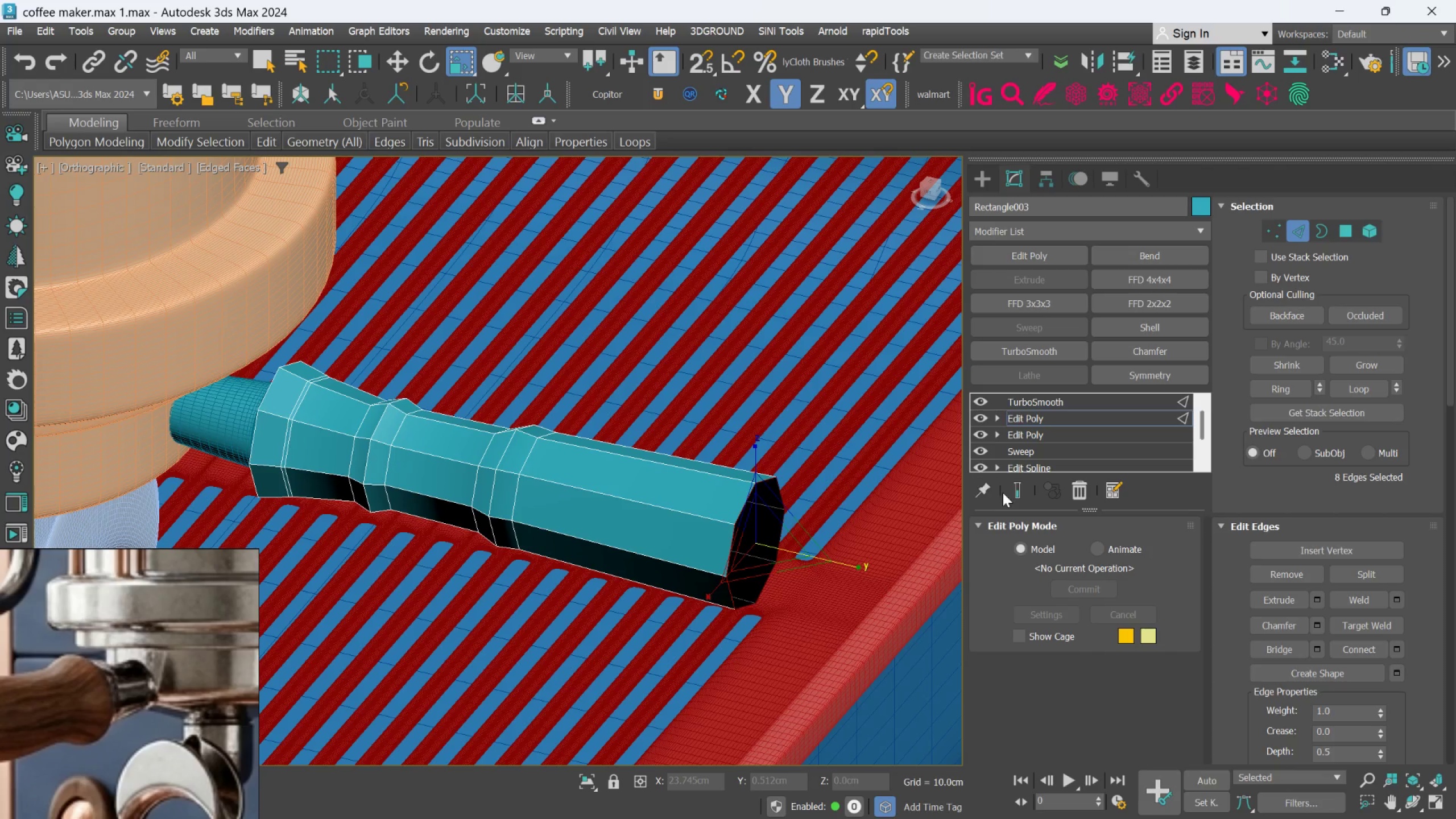 
scroll: coordinate [807, 506], scroll_direction: down, amount: 1.0
 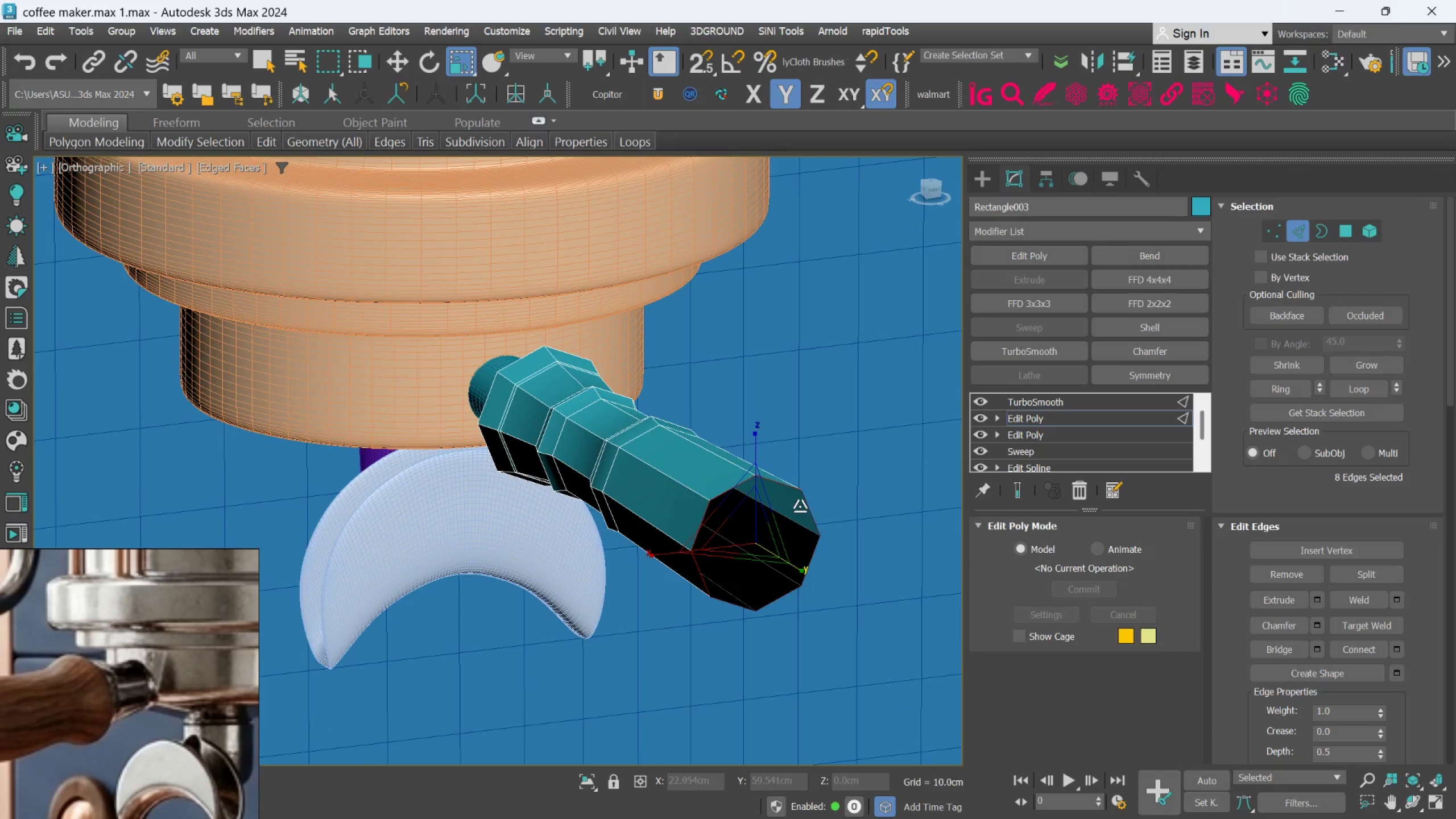 
left_click([1009, 490])
 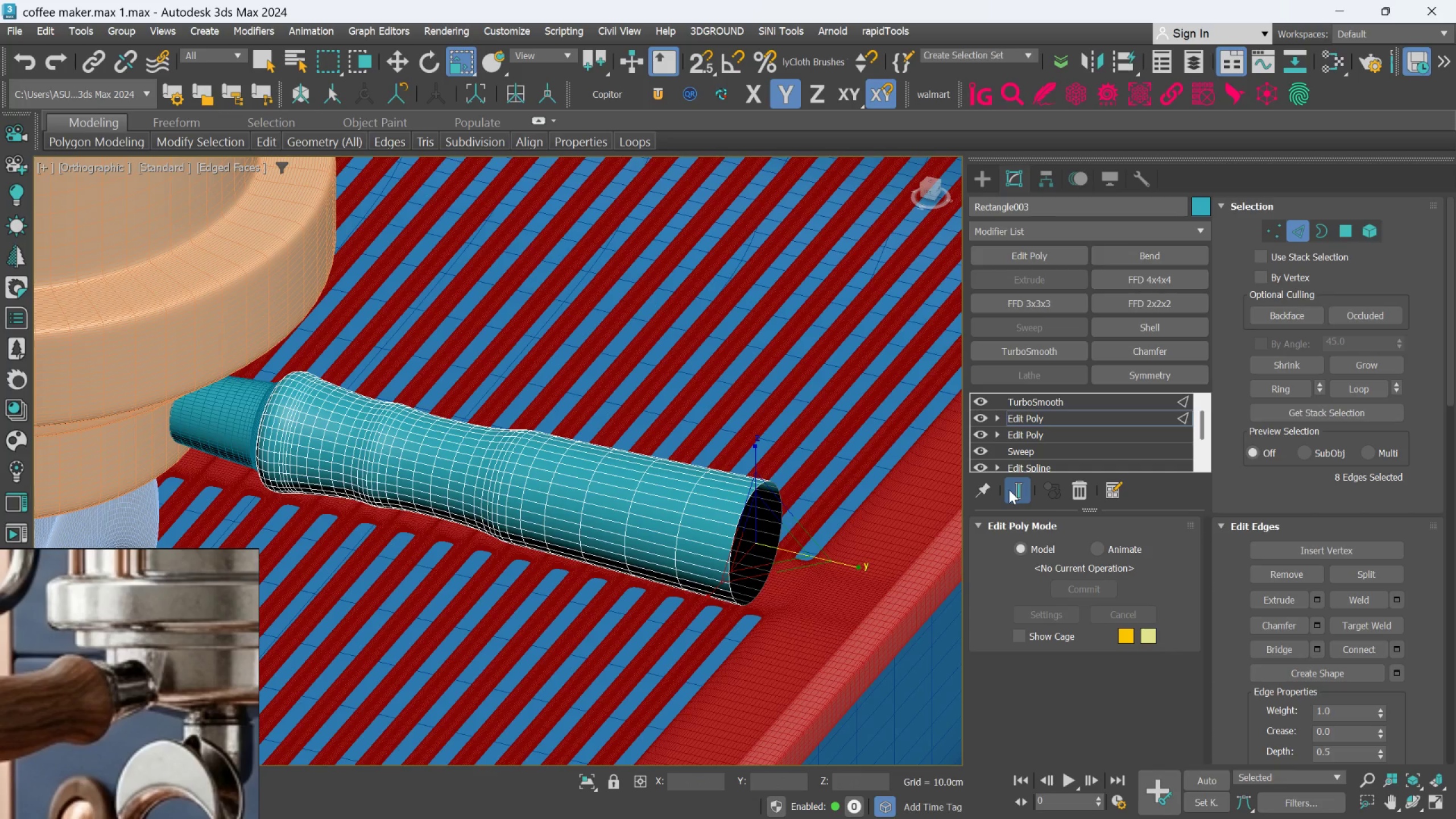 
left_click([1009, 490])
 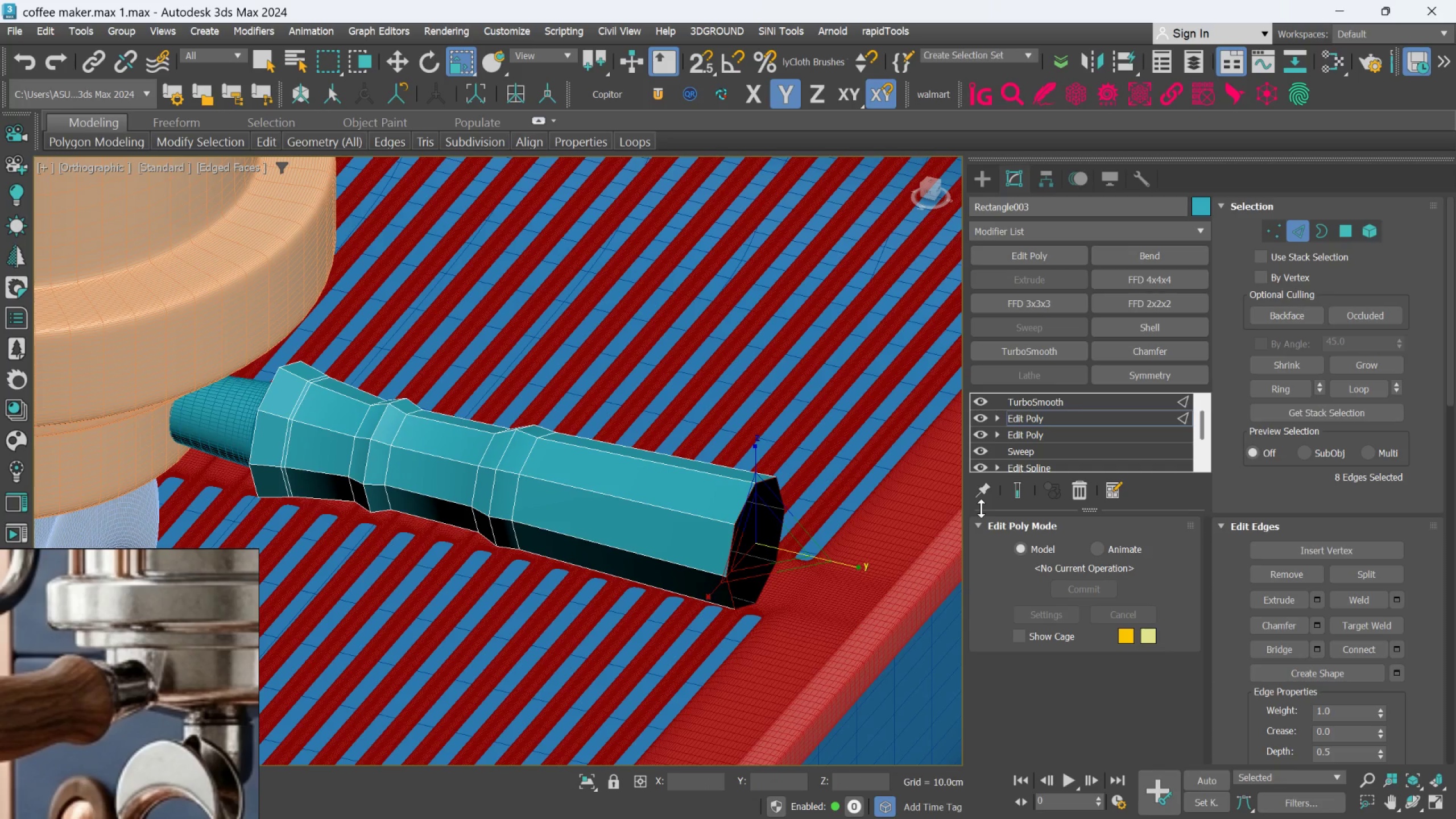 
key(Alt+1)
 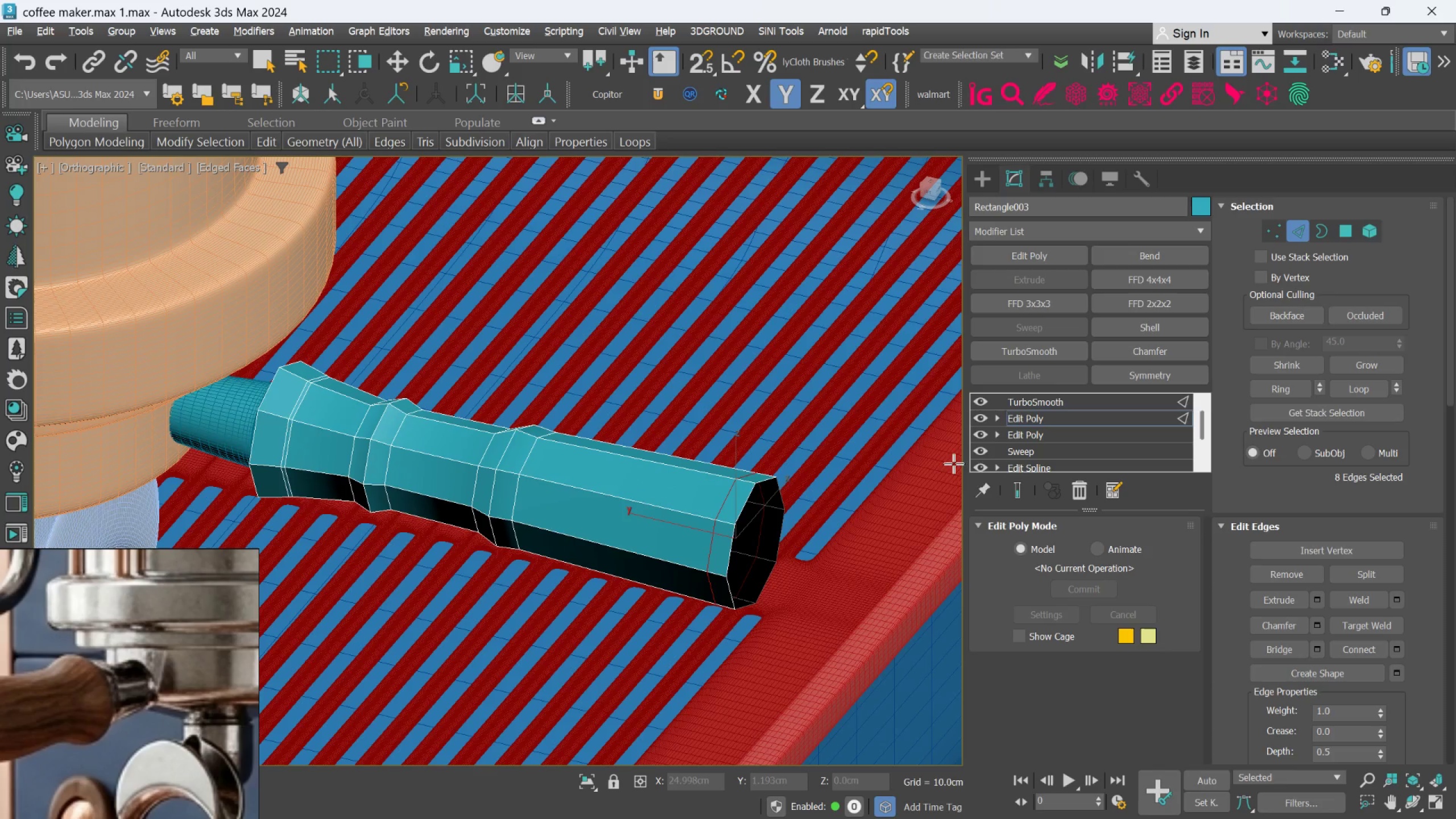 
left_click([1011, 485])
 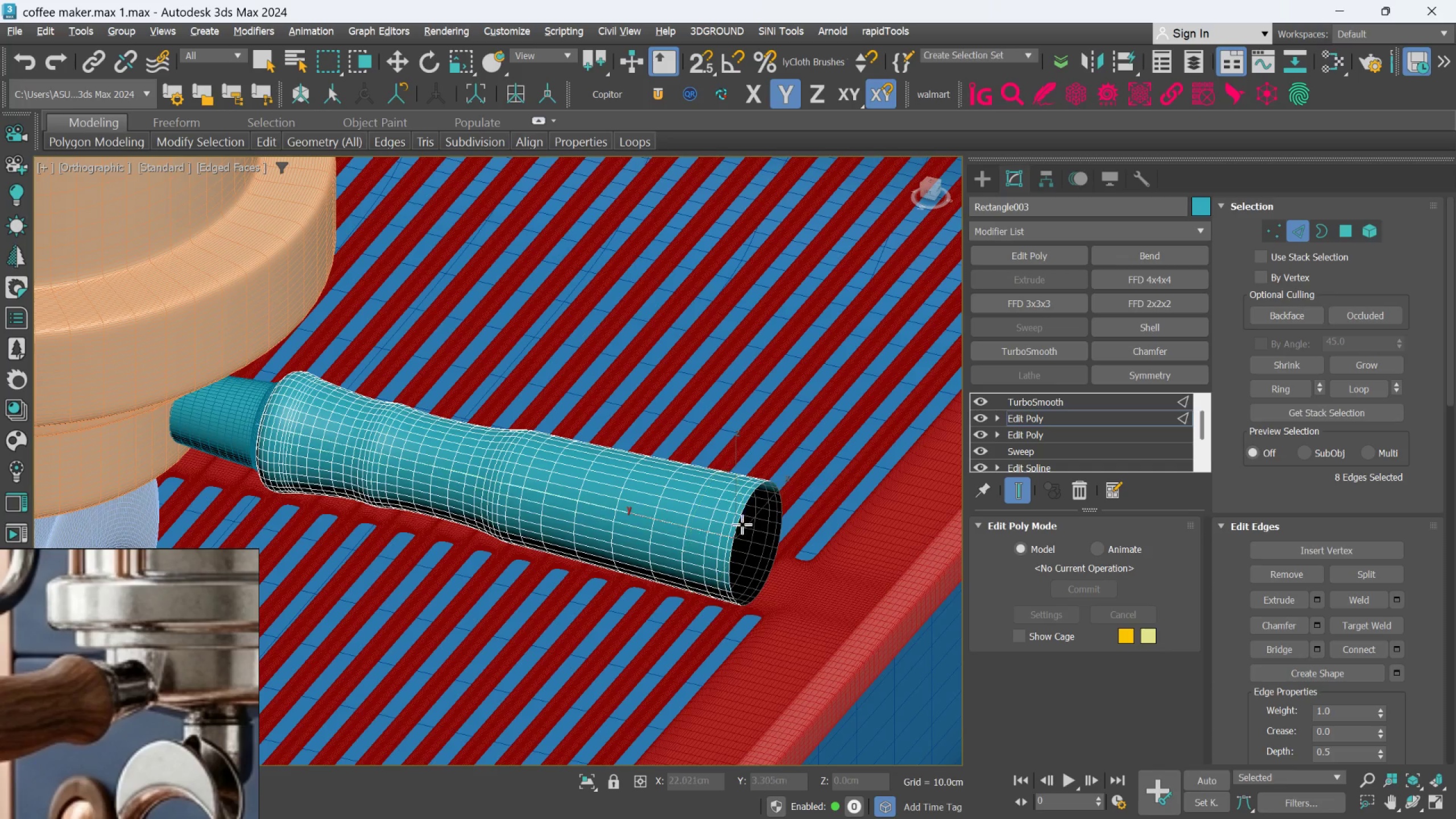 
key(Alt+1)
 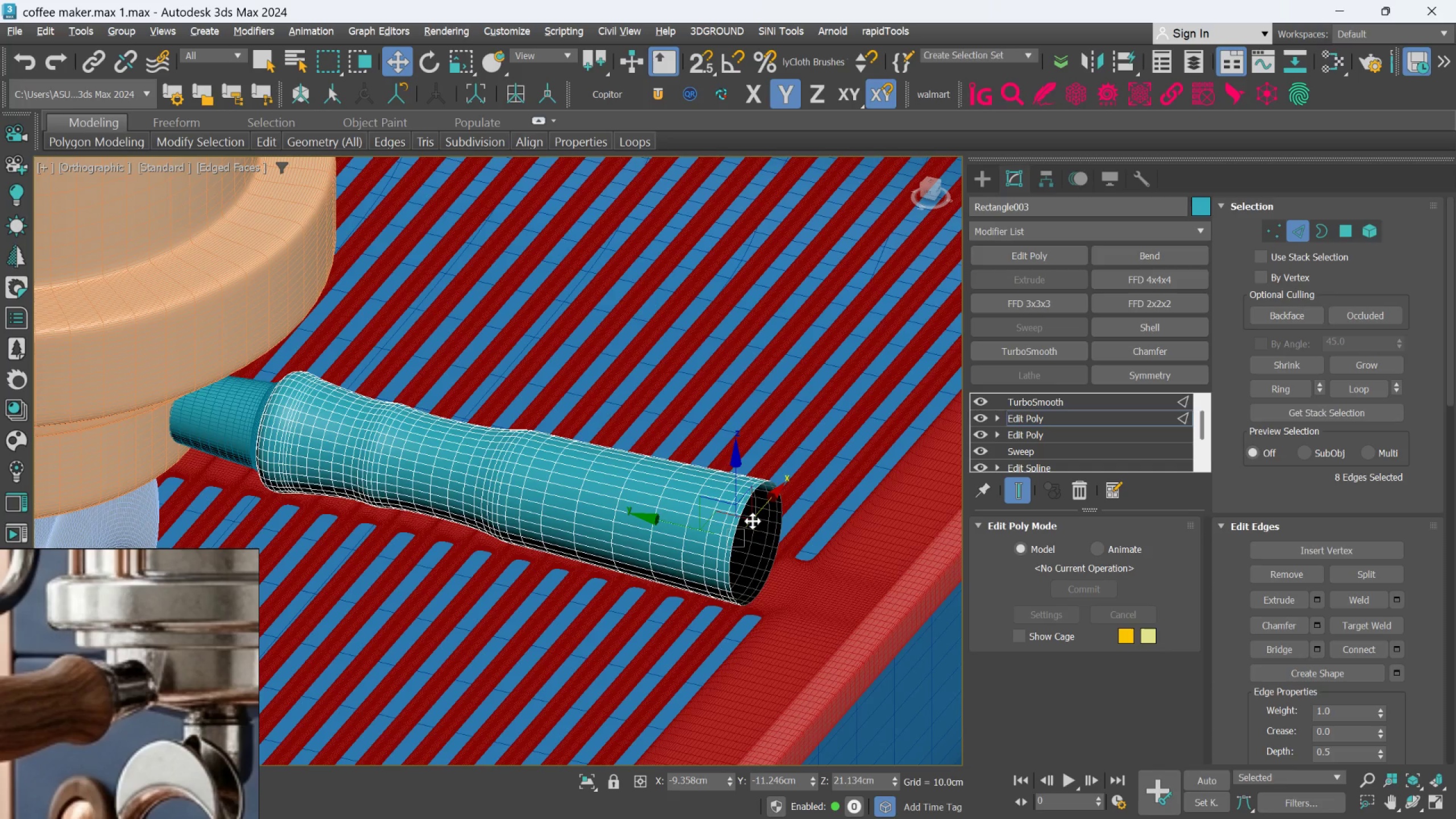 
scroll: coordinate [754, 521], scroll_direction: up, amount: 2.0
 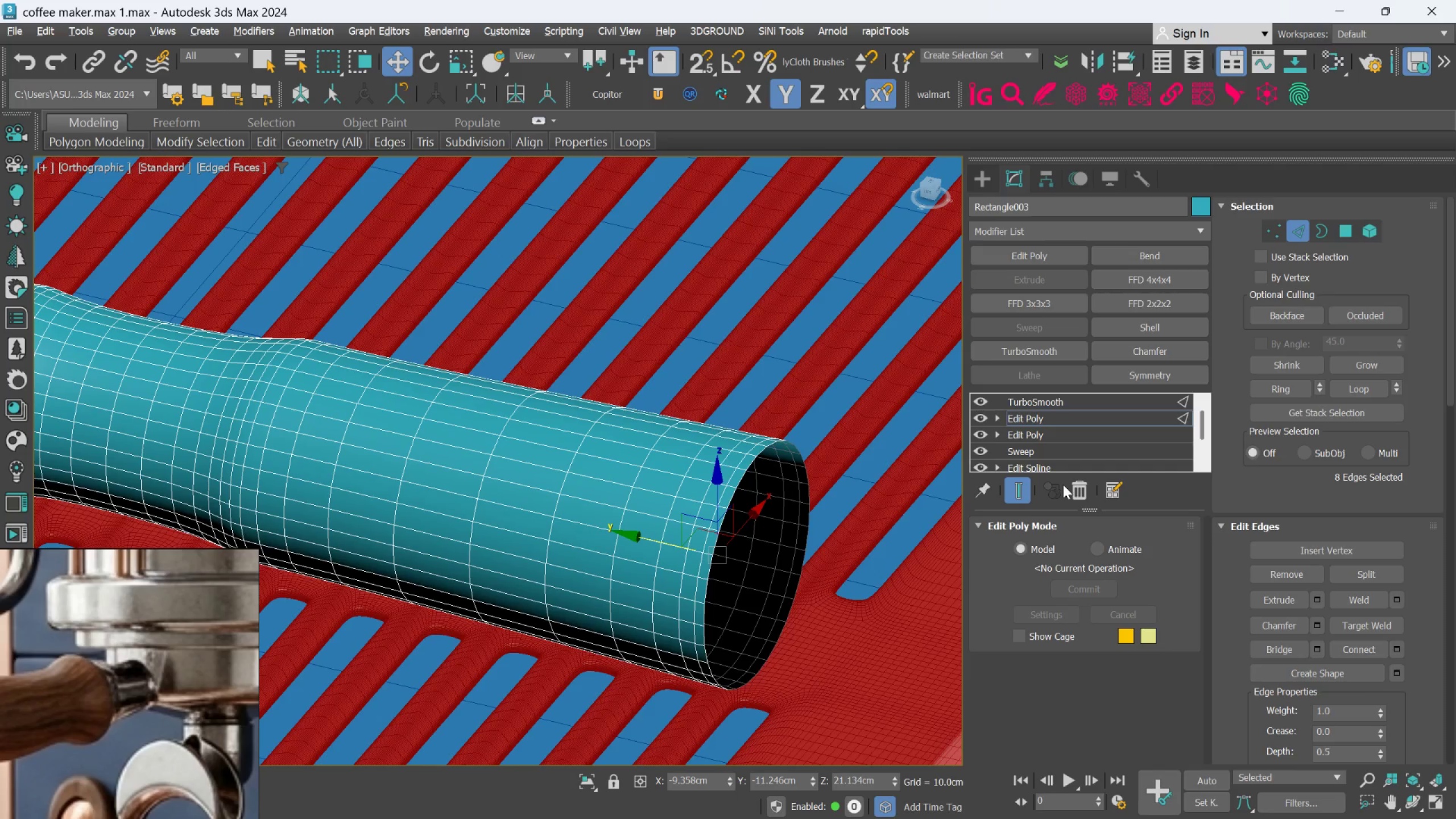 
hold_key(key=AltLeft, duration=0.53)
 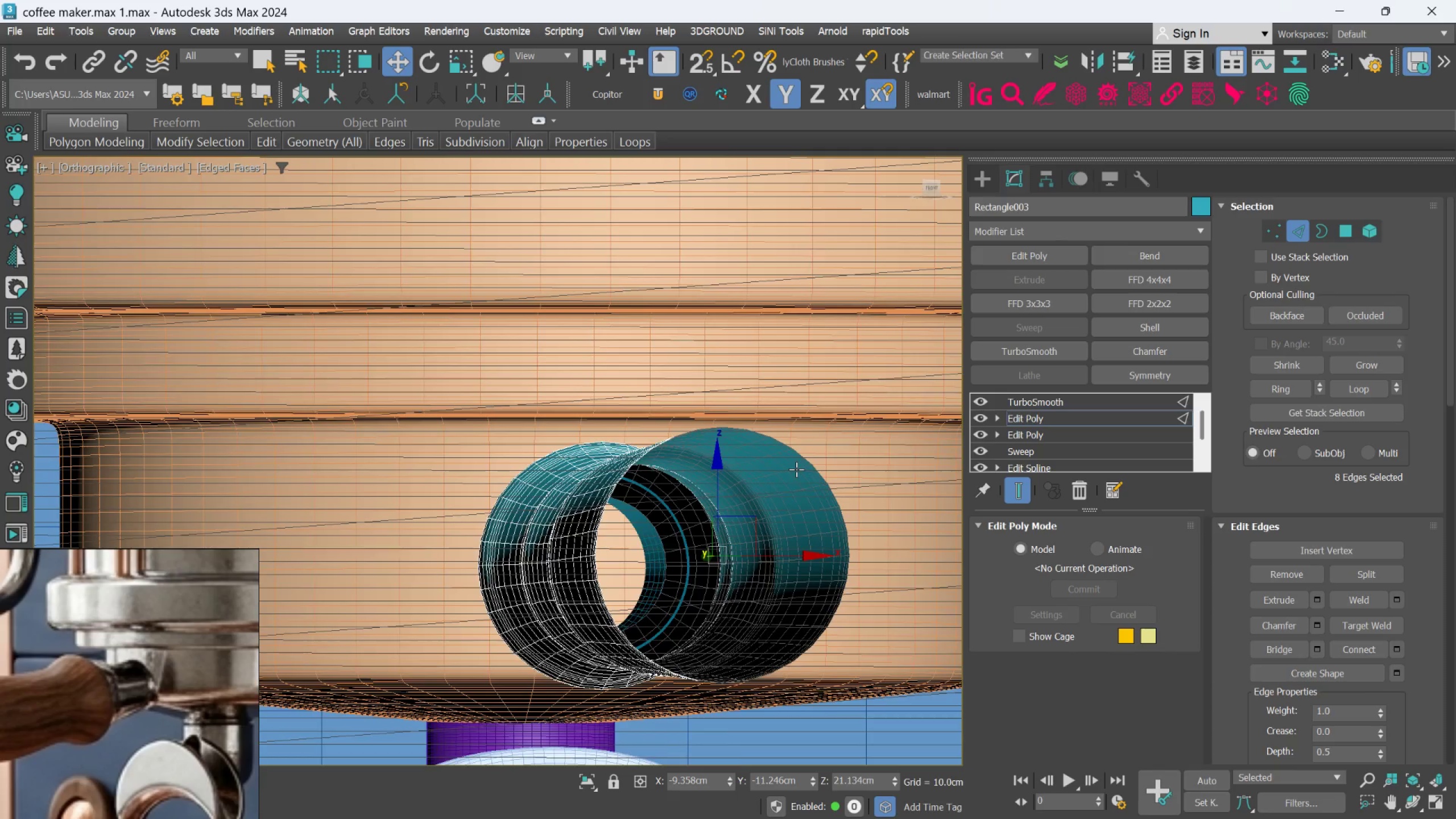 
hold_key(key=AltLeft, duration=0.81)
 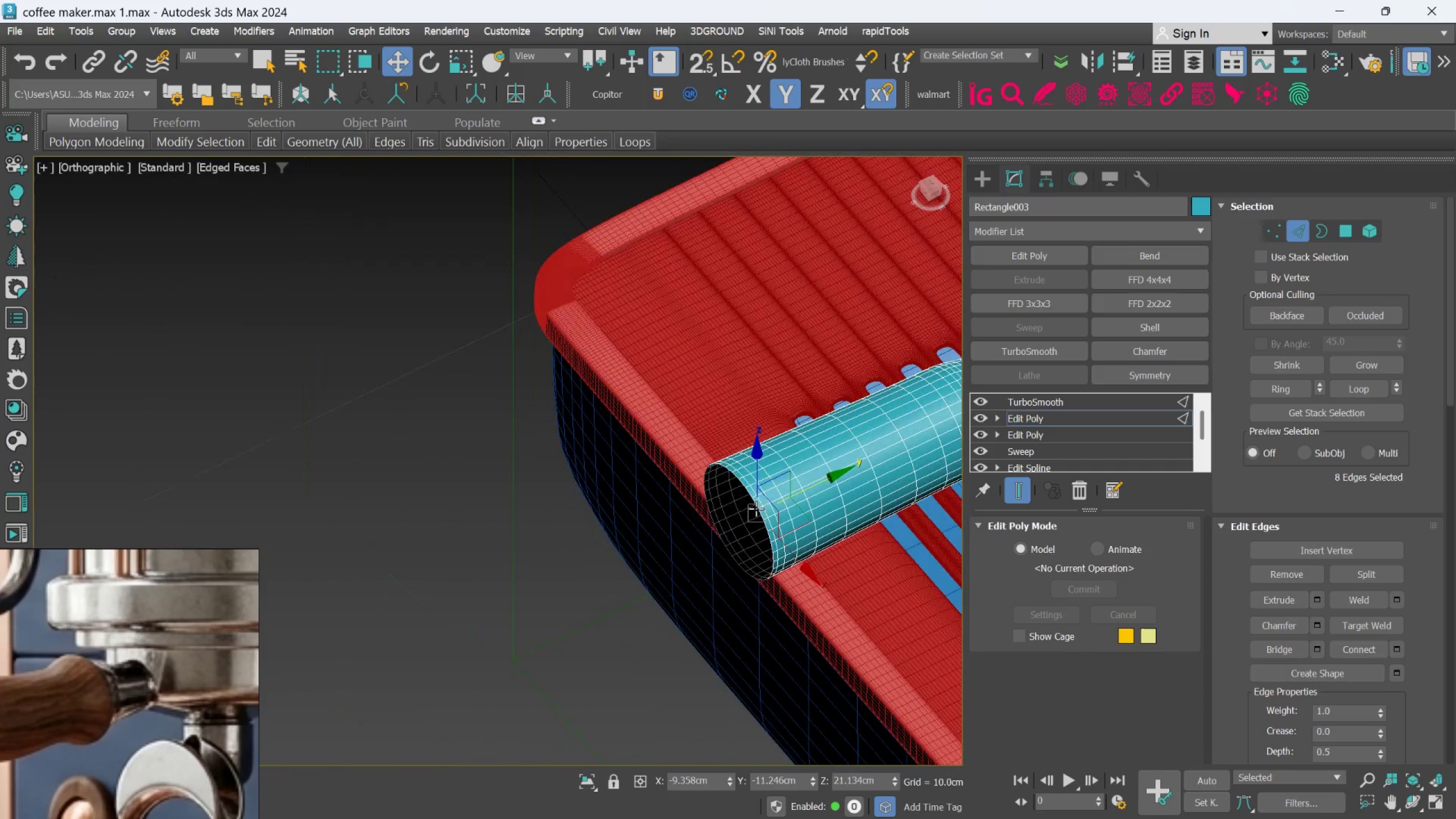 
scroll: coordinate [797, 471], scroll_direction: down, amount: 2.0
 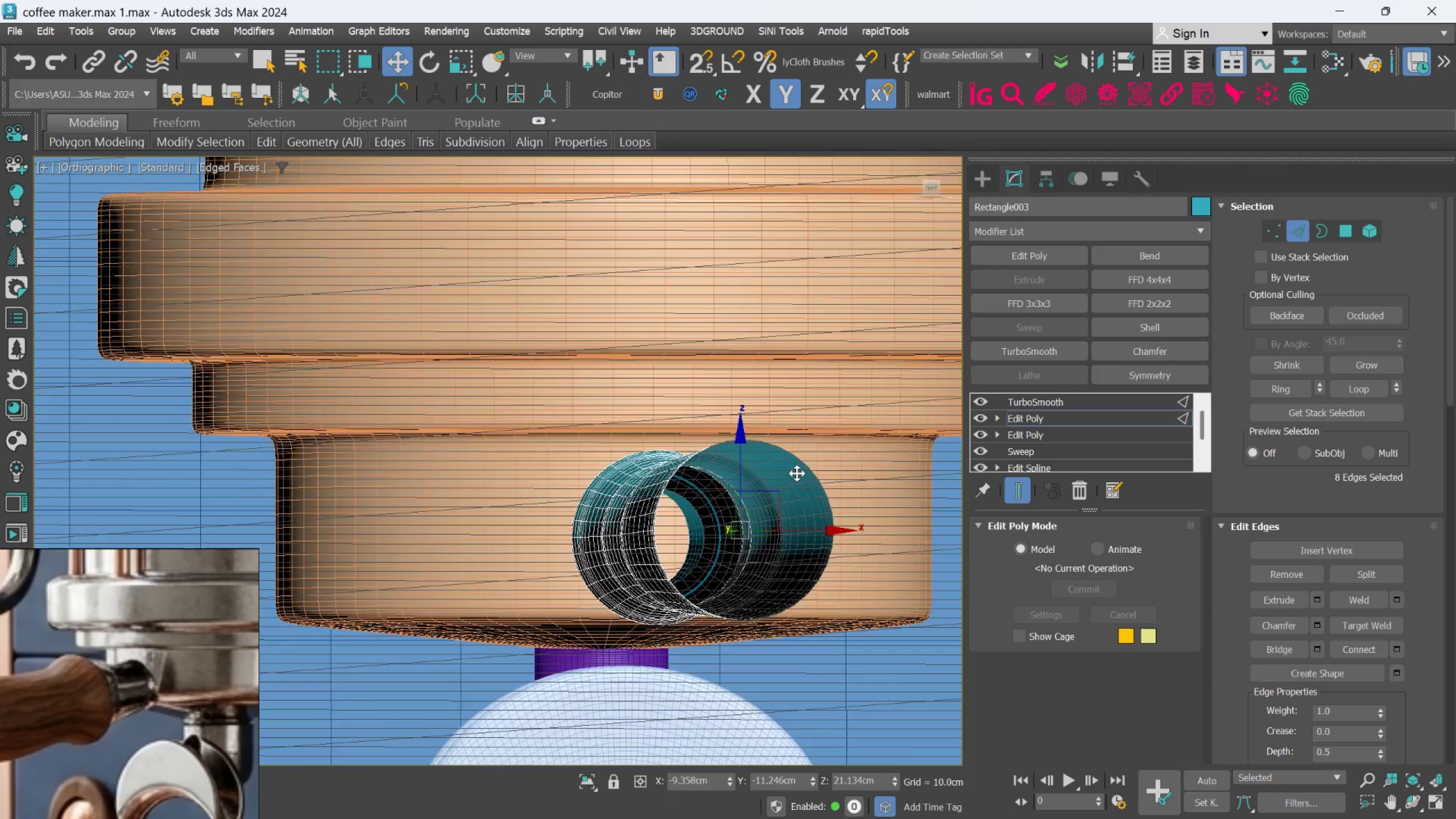 
hold_key(key=AltLeft, duration=0.82)
 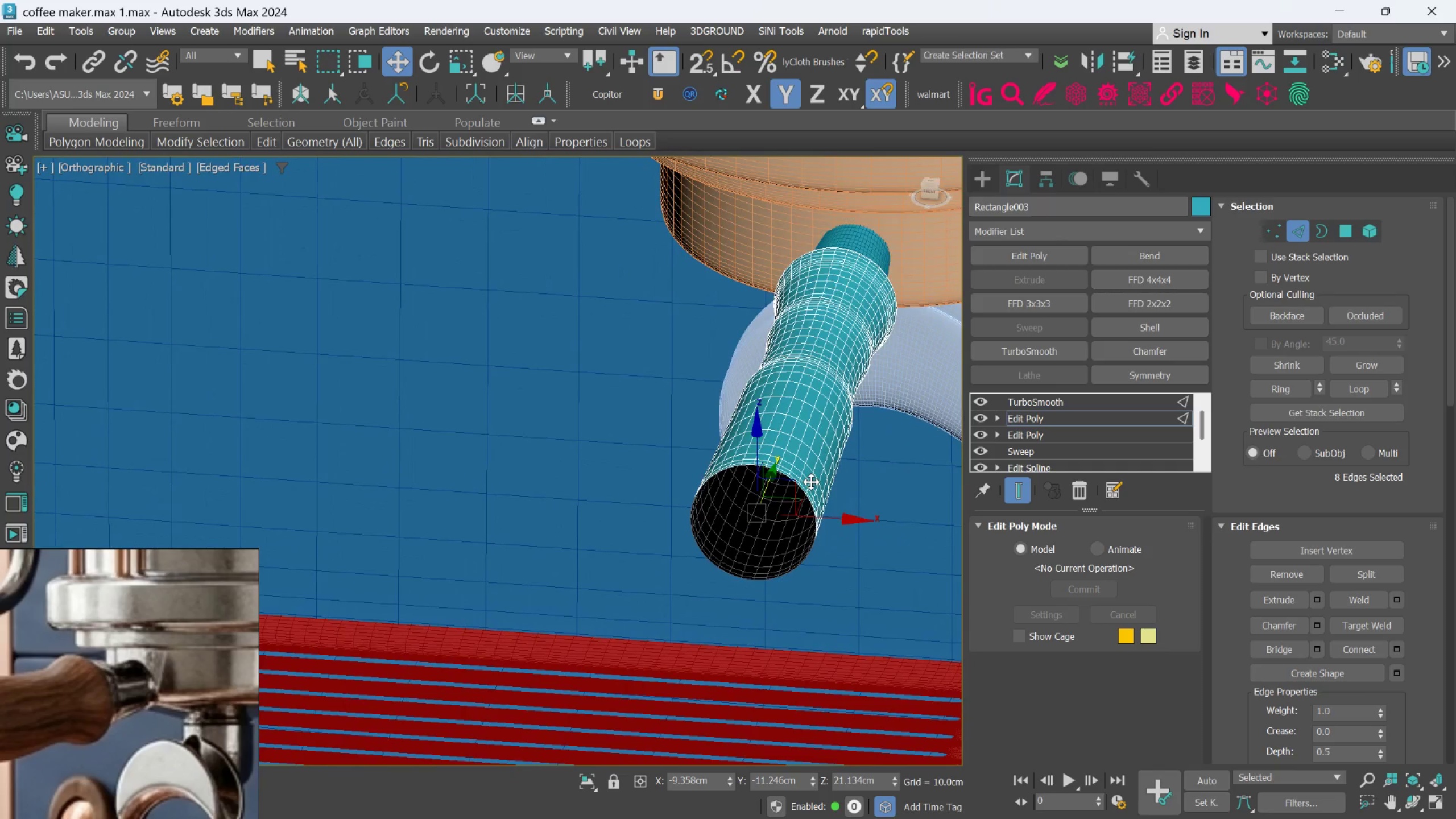 
scroll: coordinate [83, 649], scroll_direction: down, amount: 7.0
 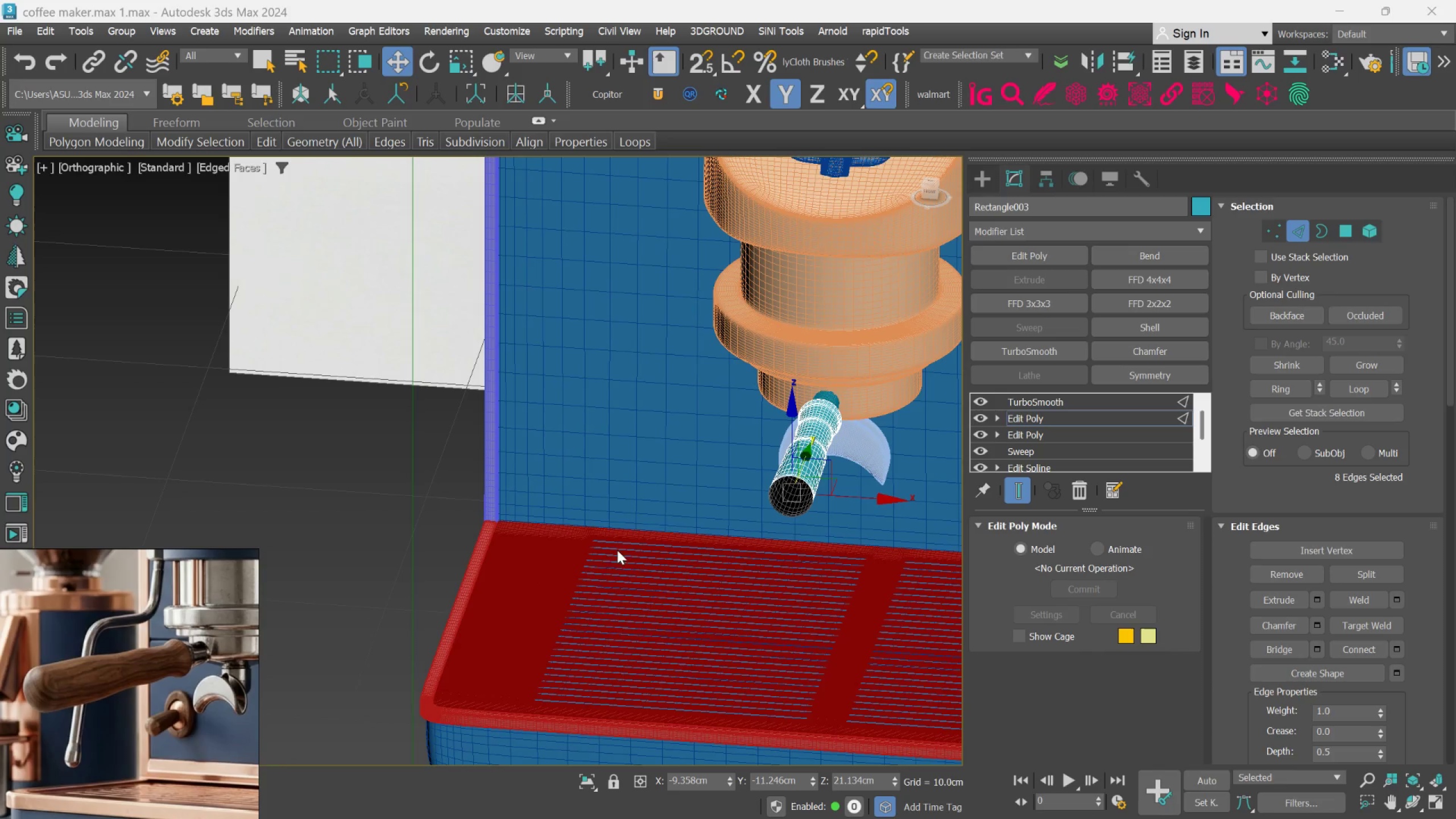 
hold_key(key=AltLeft, duration=0.98)
 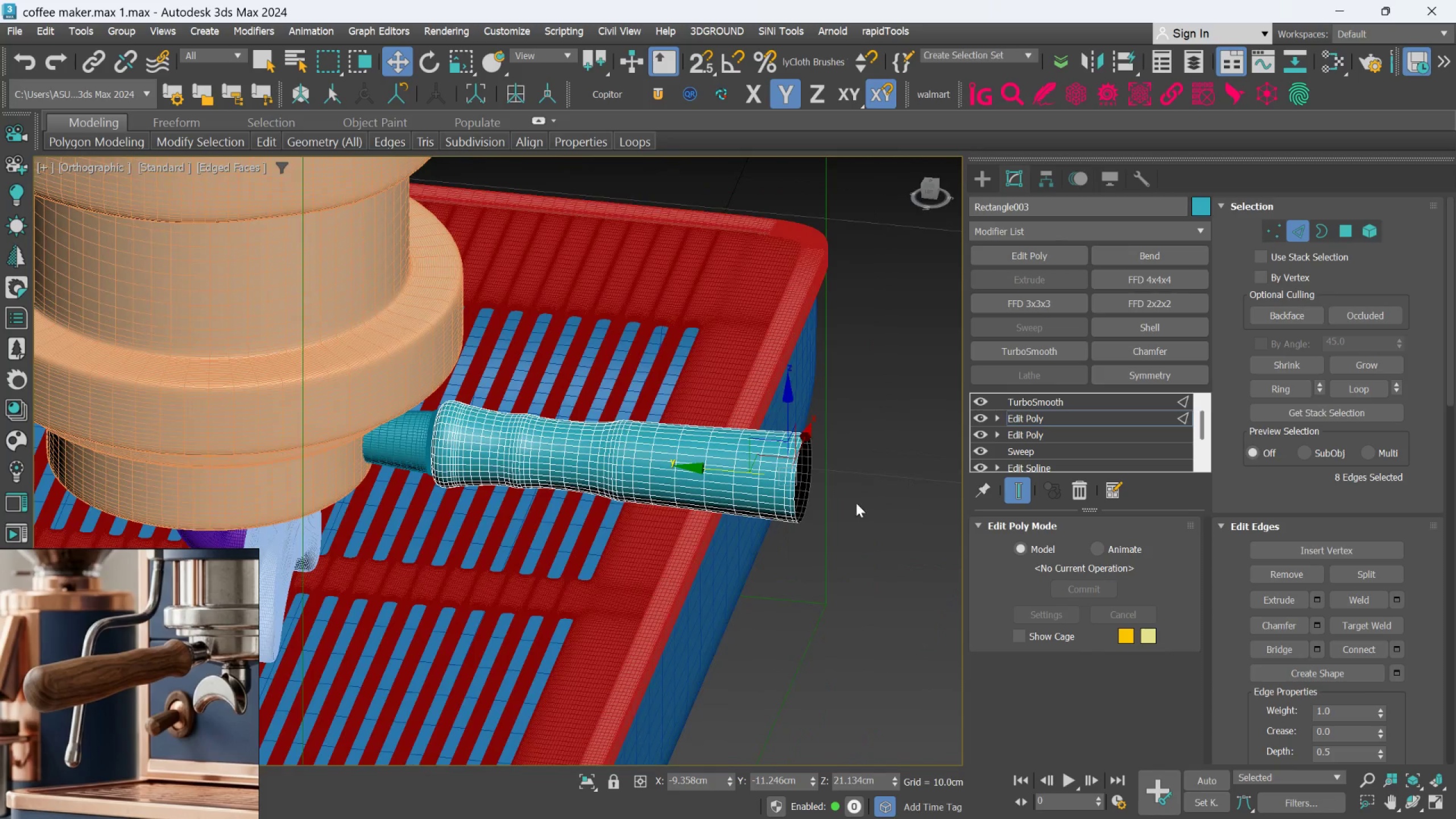 
scroll: coordinate [797, 507], scroll_direction: up, amount: 2.0
 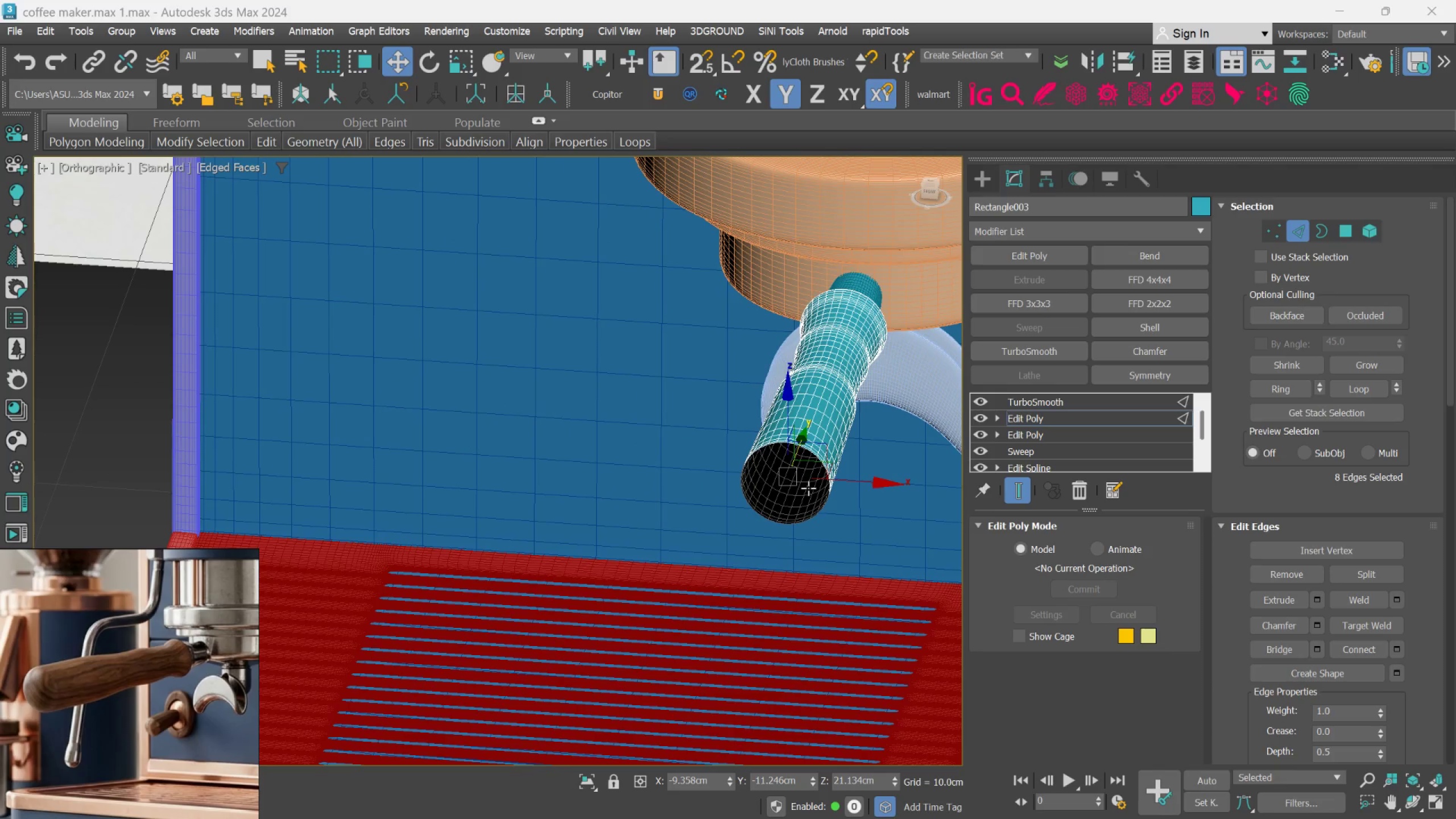 
hold_key(key=AltLeft, duration=0.63)
 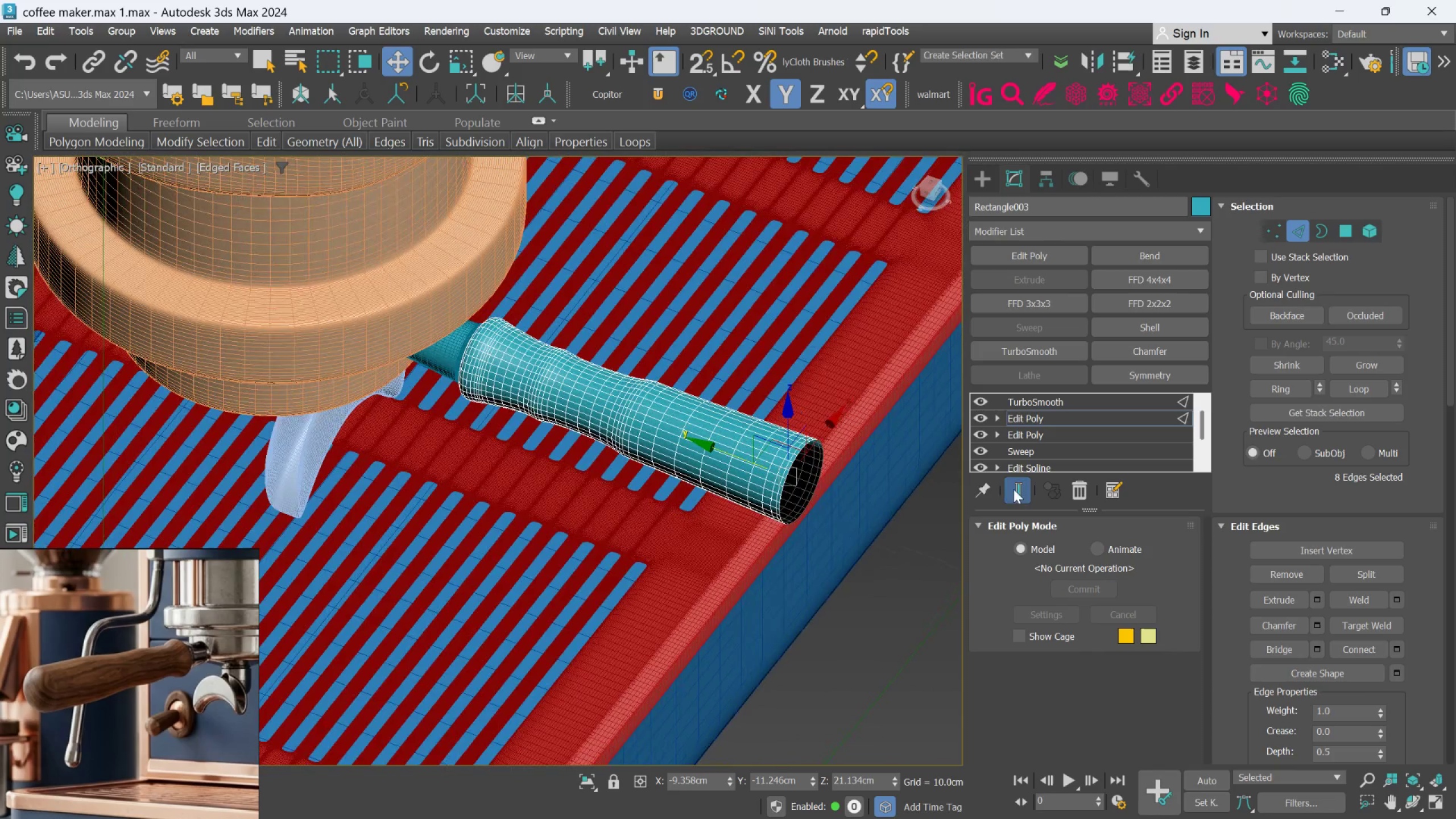 
left_click([1016, 487])
 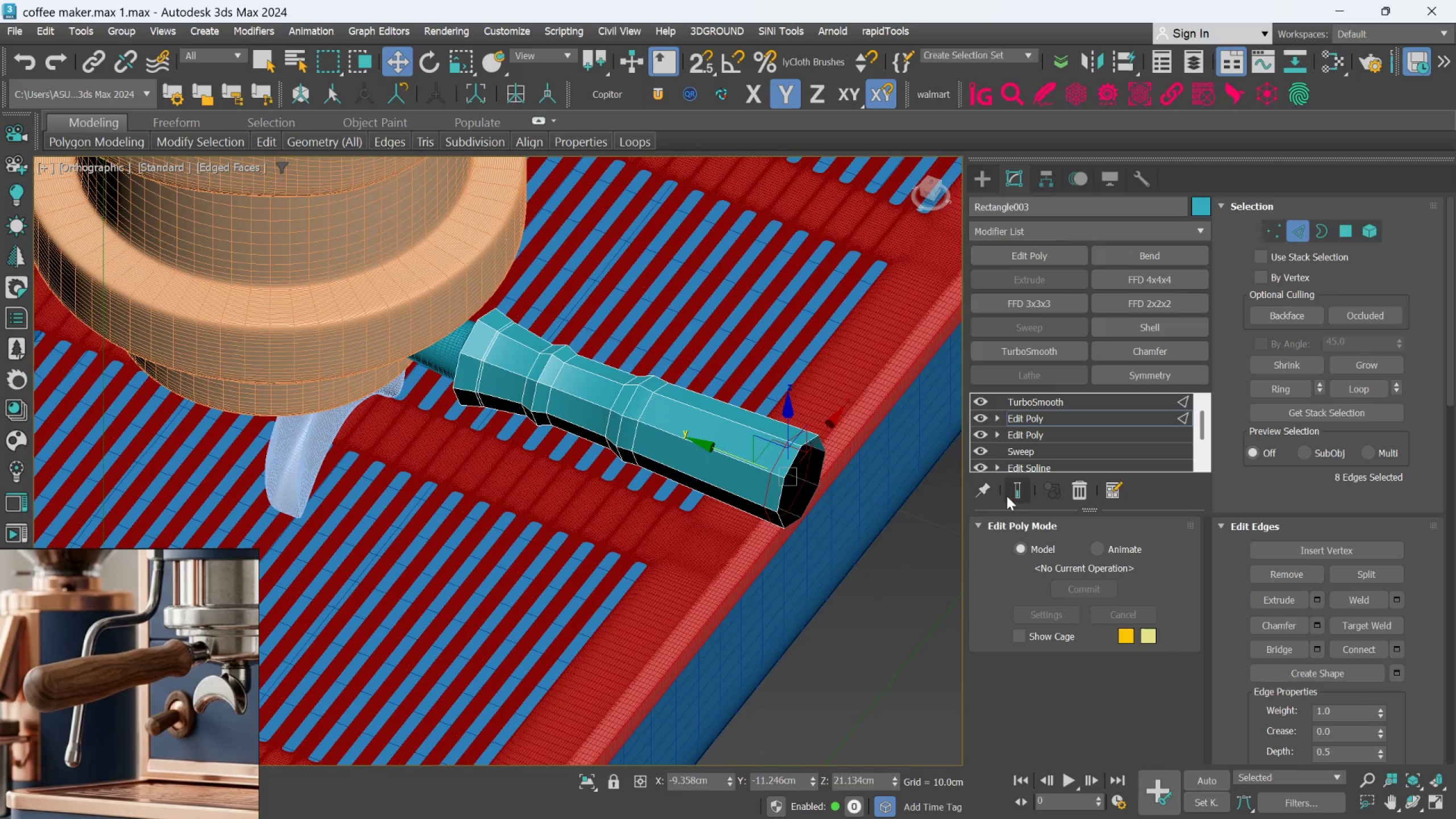 
hold_key(key=AltLeft, duration=0.77)
 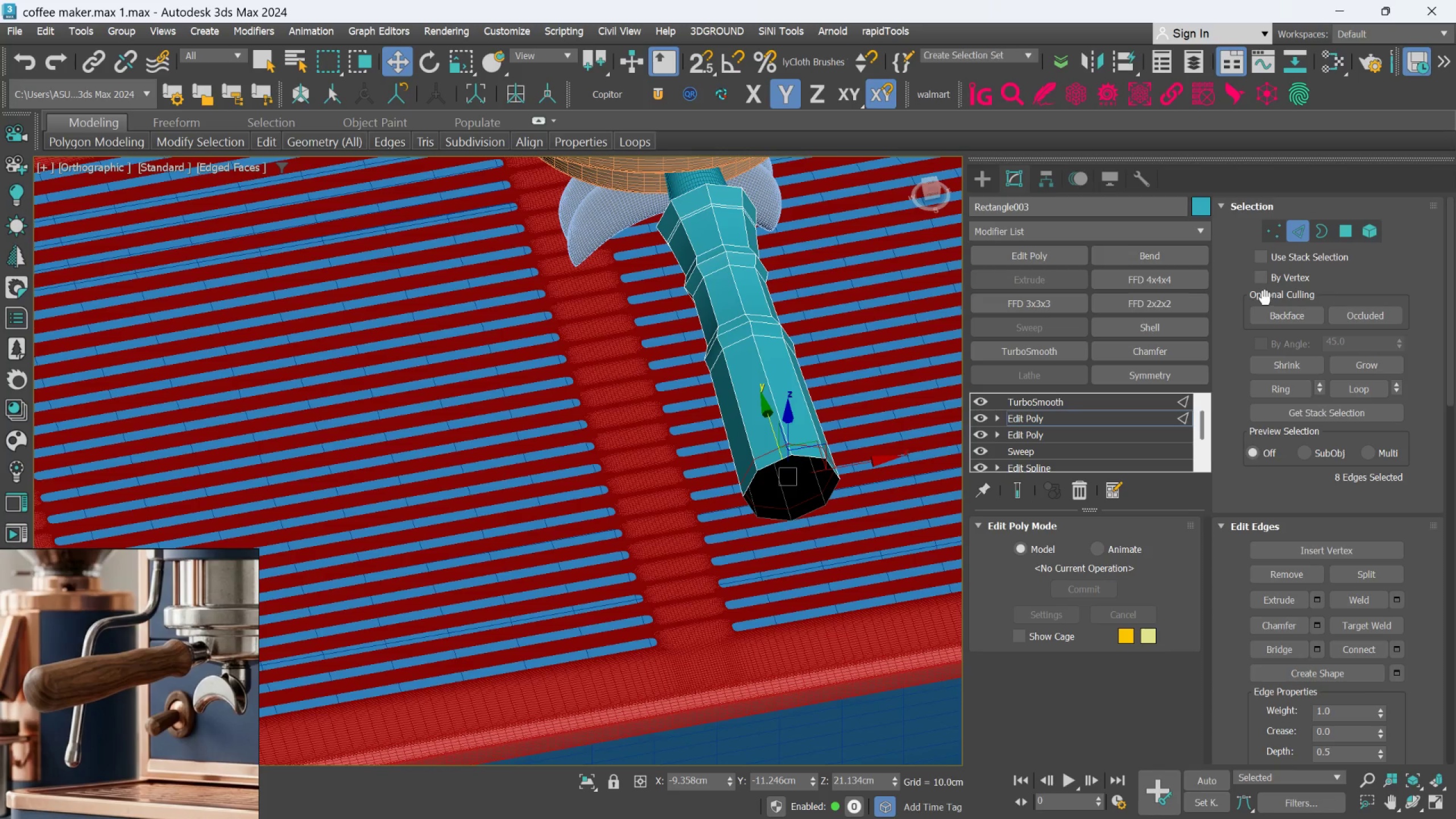 
scroll: coordinate [844, 456], scroll_direction: up, amount: 2.0
 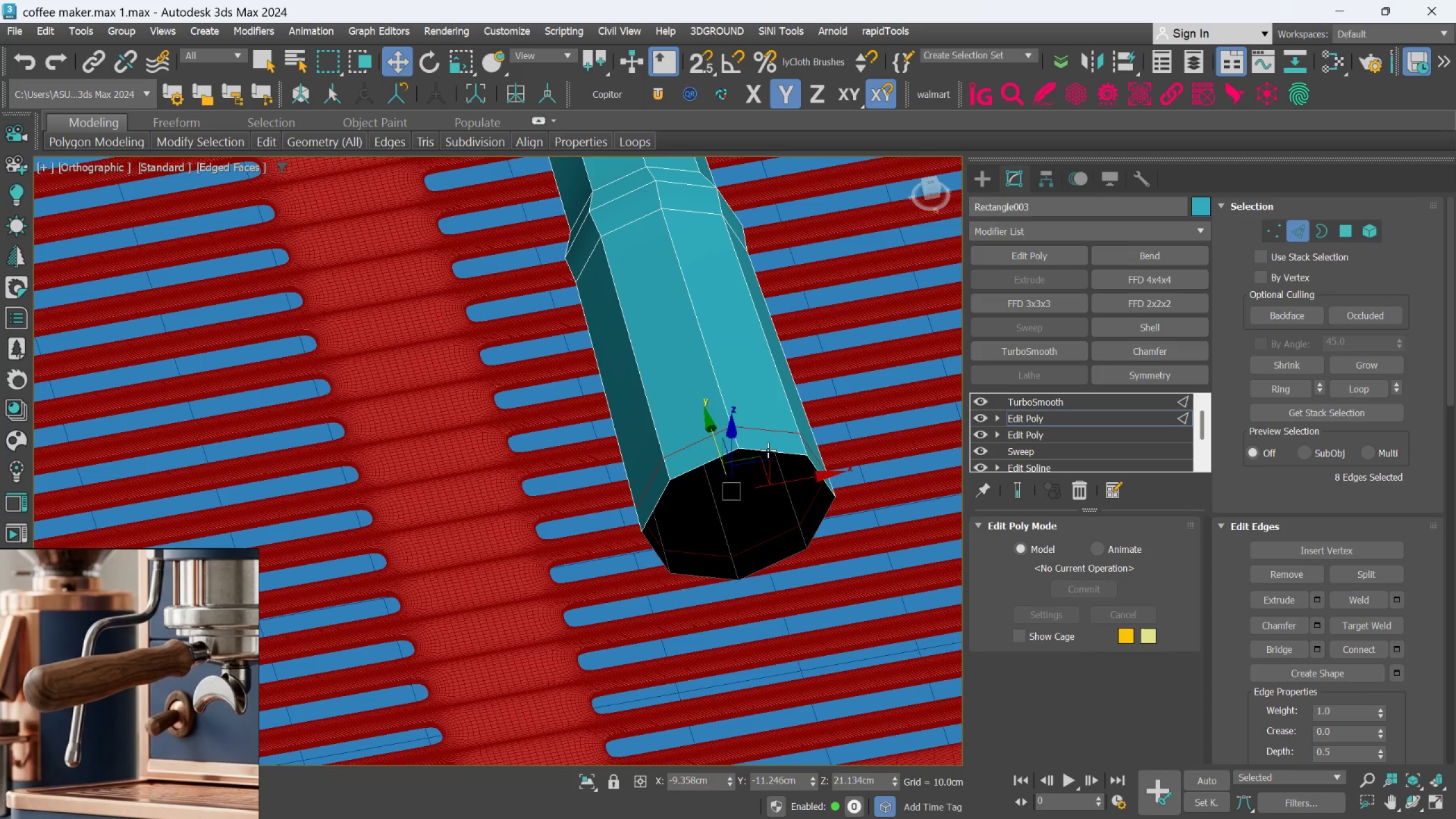 
double_click([768, 450])
 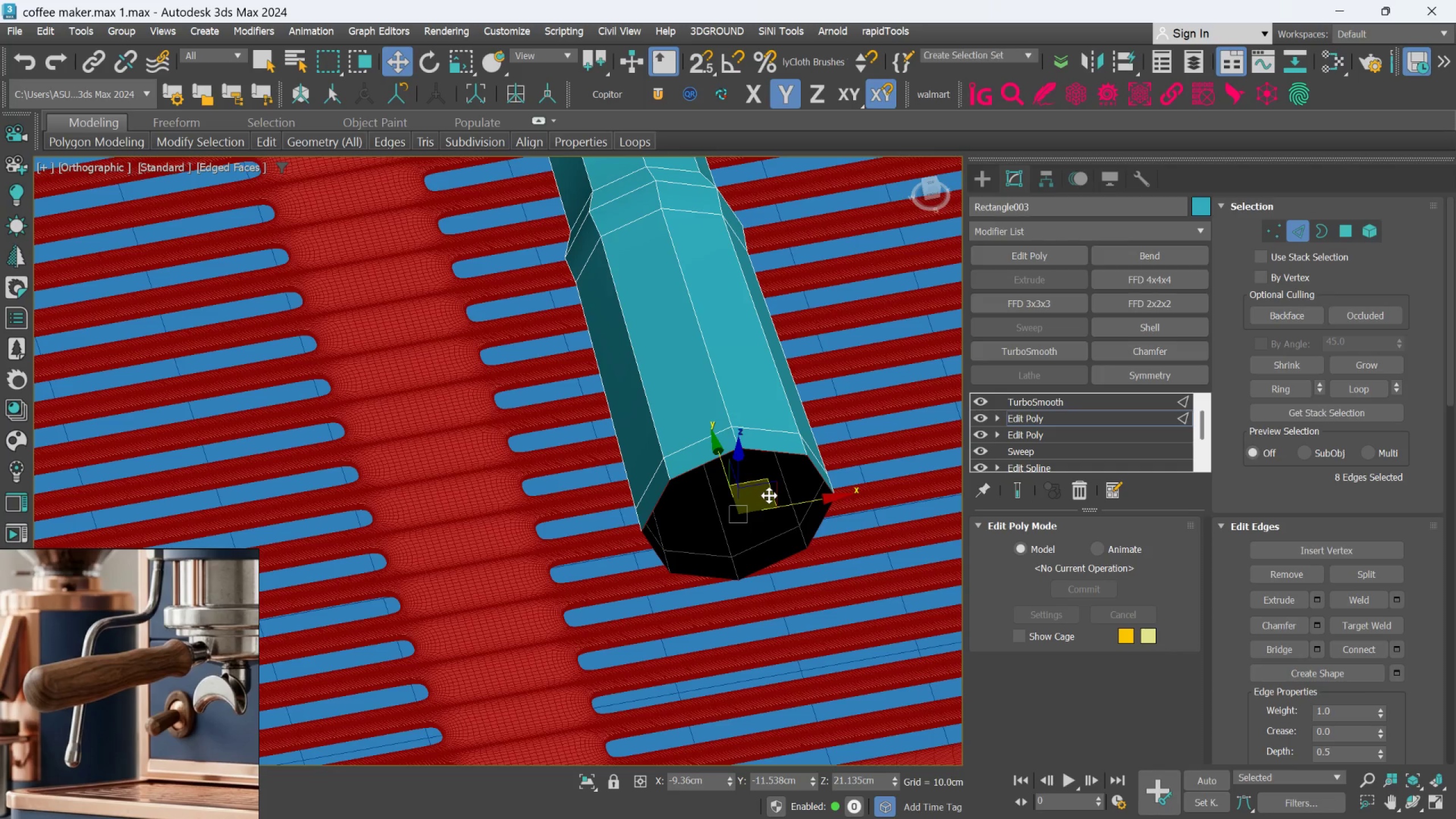 
key(R)
 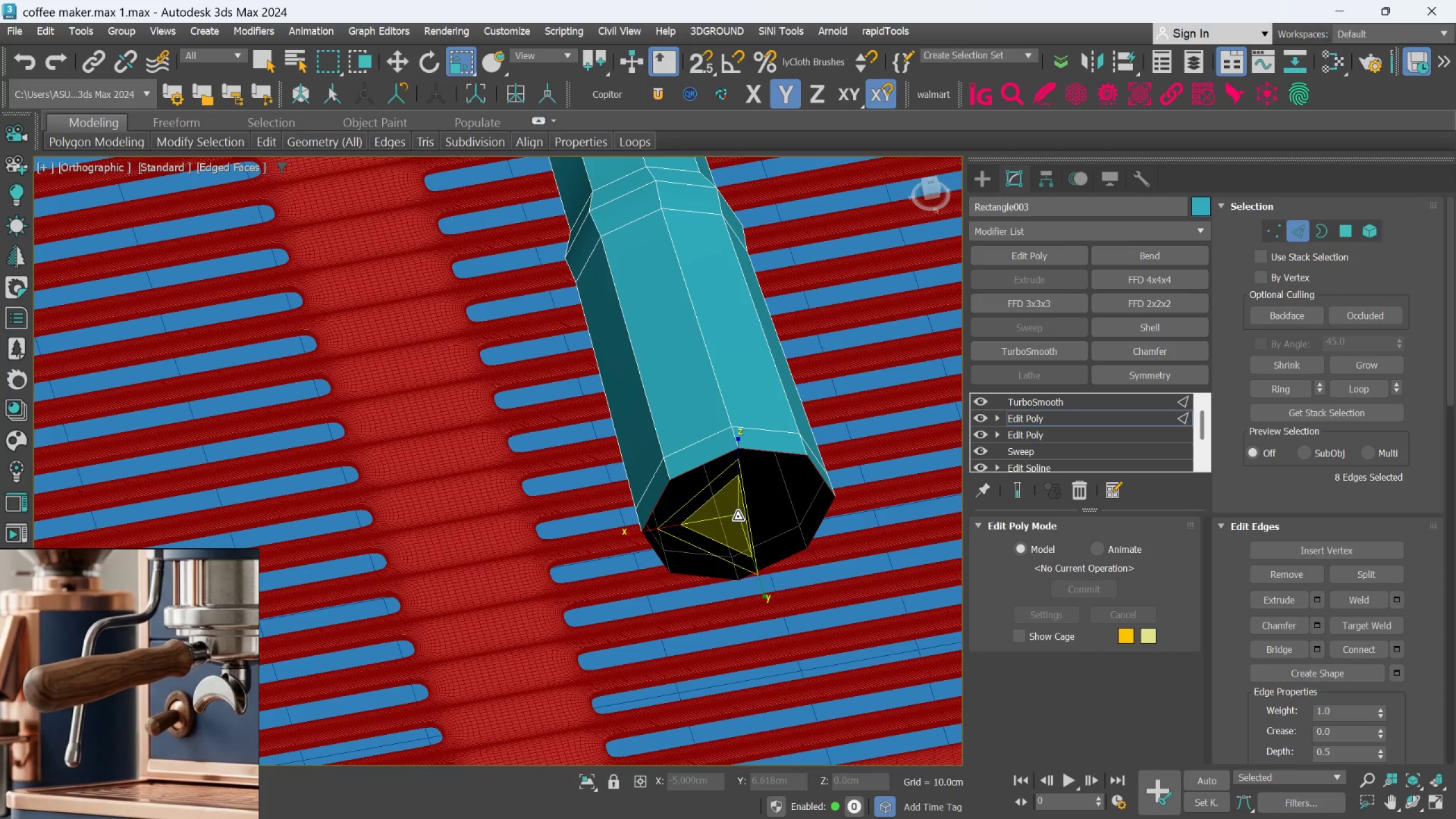 
hold_key(key=ShiftLeft, duration=1.53)
left_click_drag(start_coordinate=[739, 517], to_coordinate=[746, 543])
 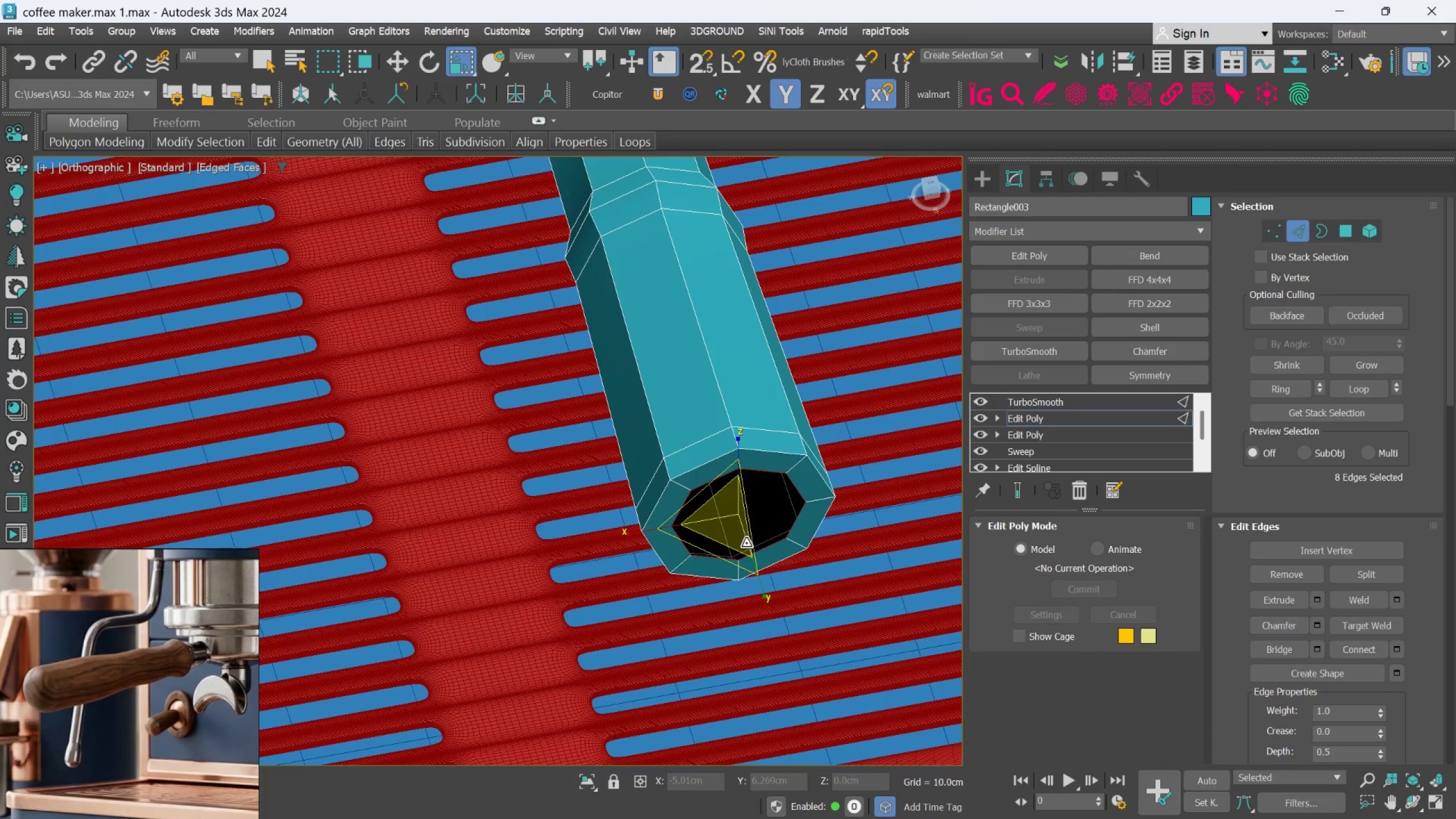 
hold_key(key=ShiftLeft, duration=1.52)
 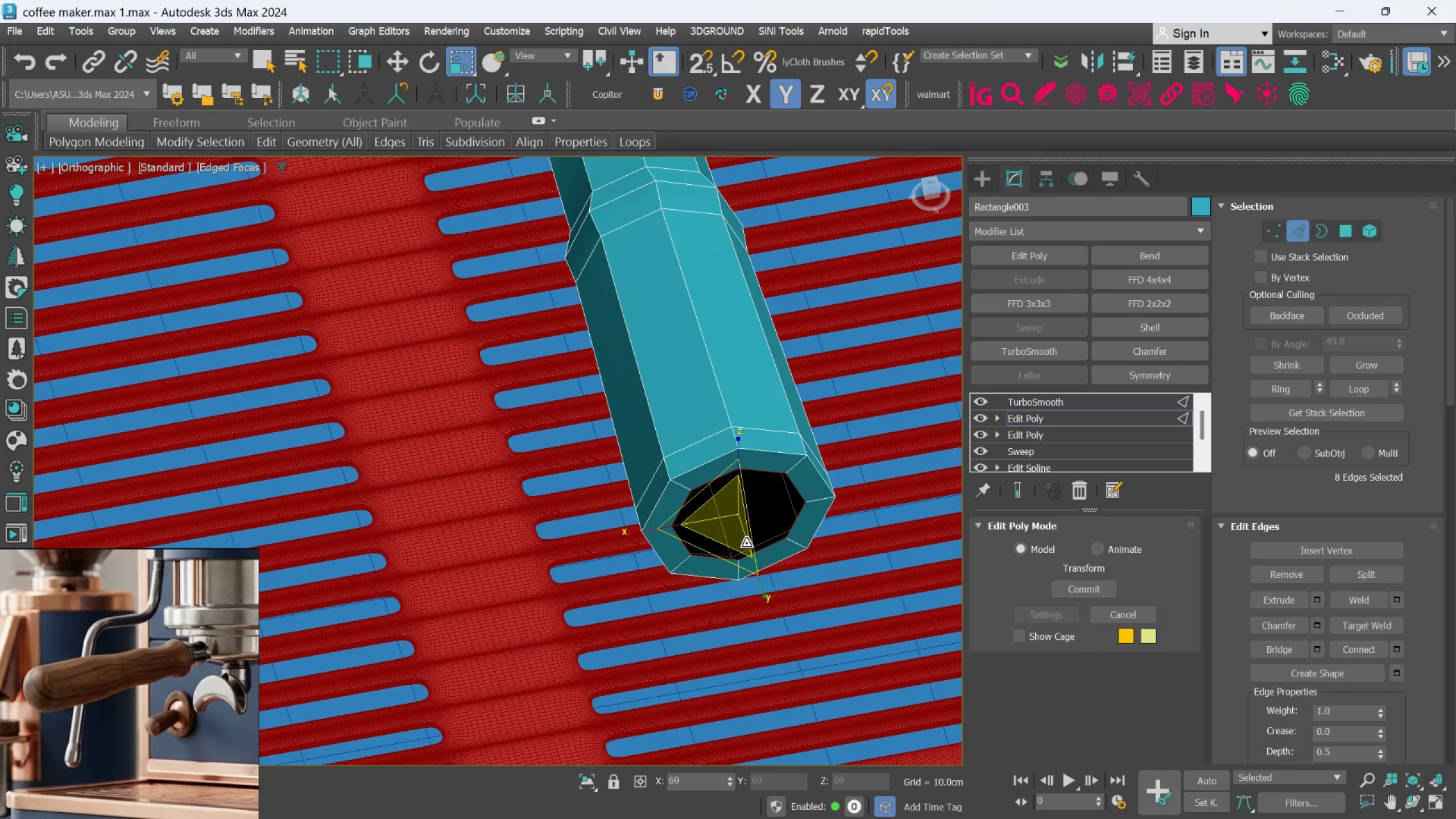 
key(Shift+ShiftLeft)
 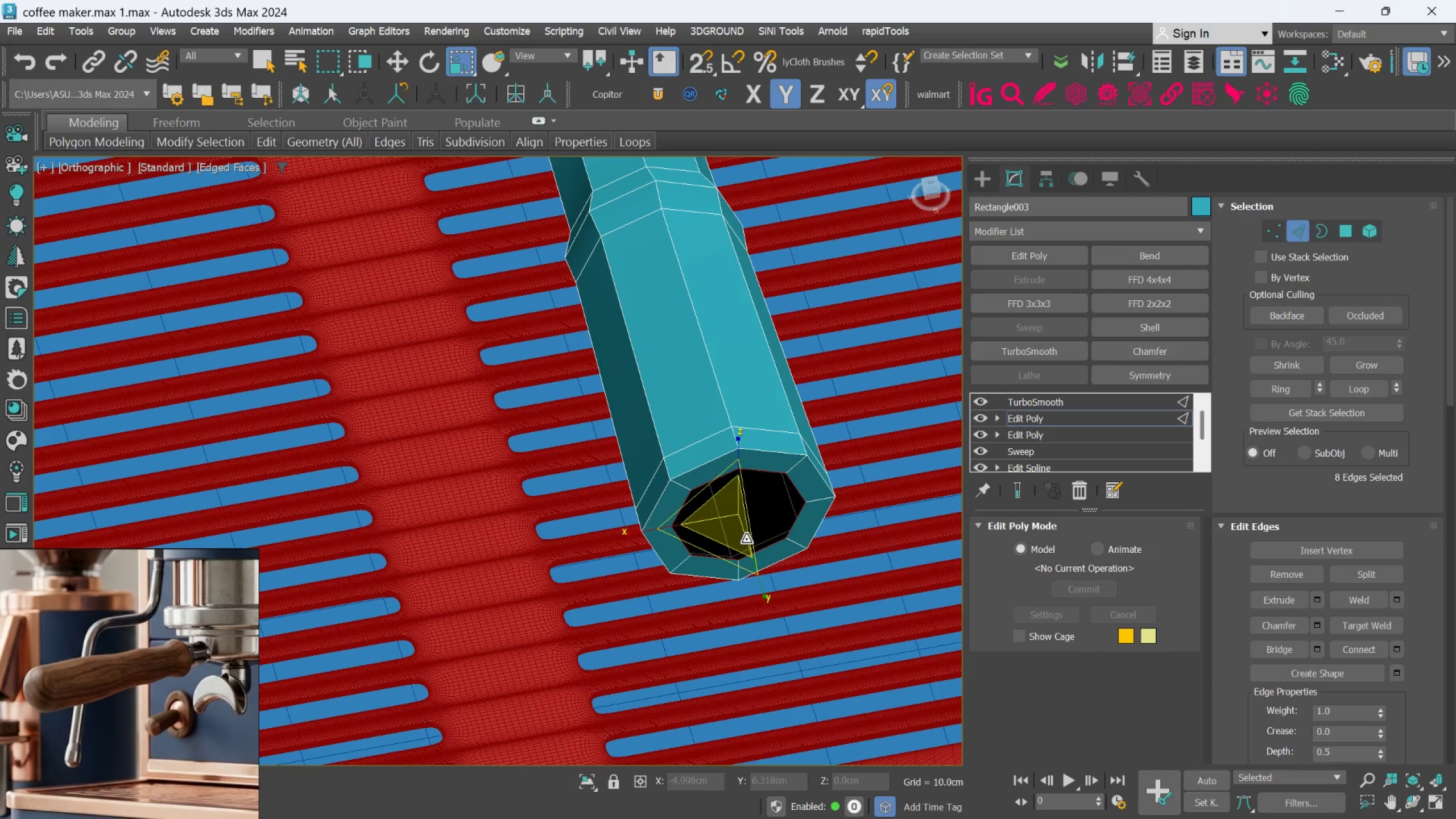 
key(W)
 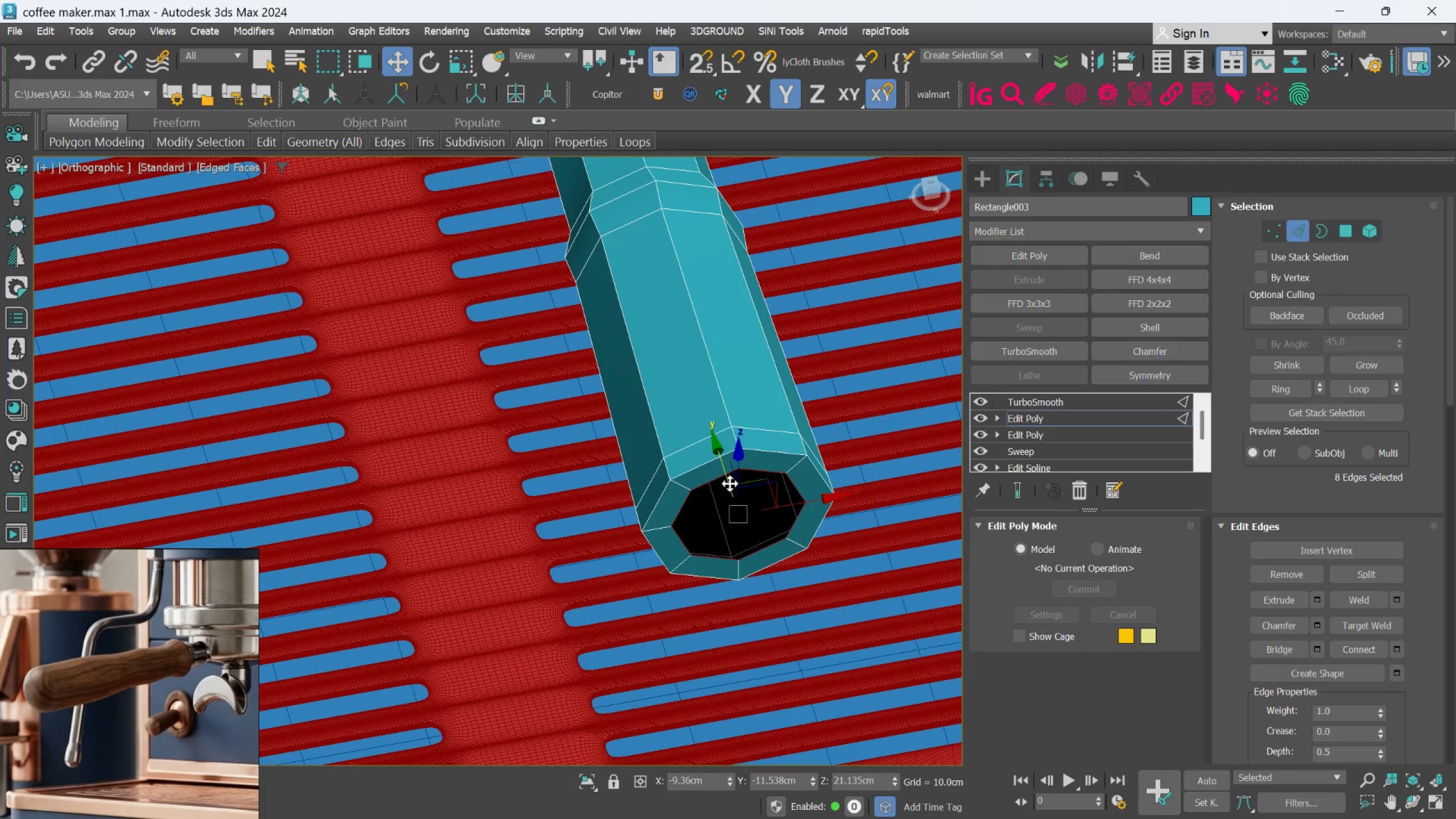 
left_click_drag(start_coordinate=[727, 478], to_coordinate=[733, 485])
 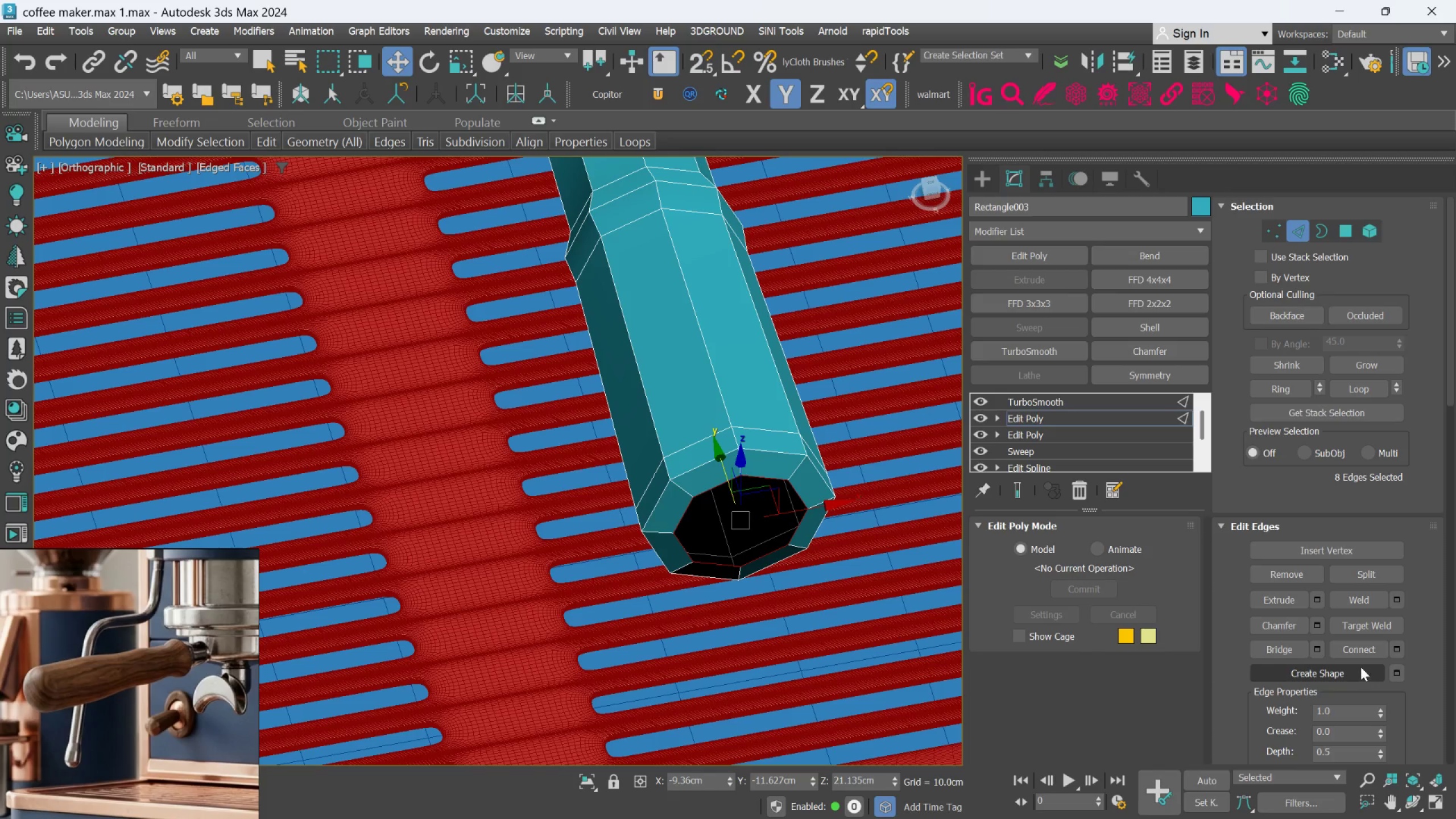 
scroll: coordinate [1350, 681], scroll_direction: down, amount: 13.0
 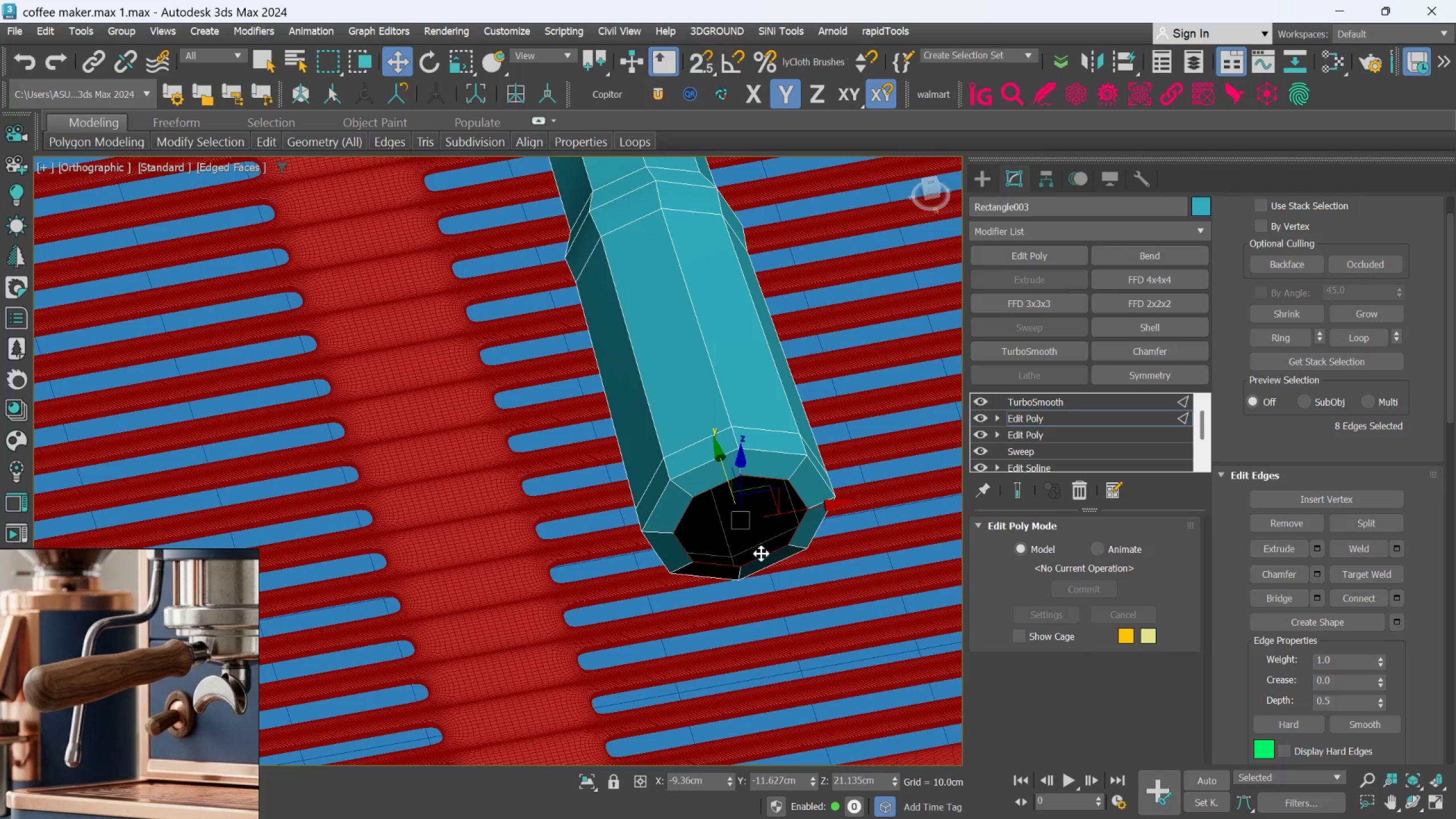 
scroll: coordinate [760, 552], scroll_direction: up, amount: 2.0
 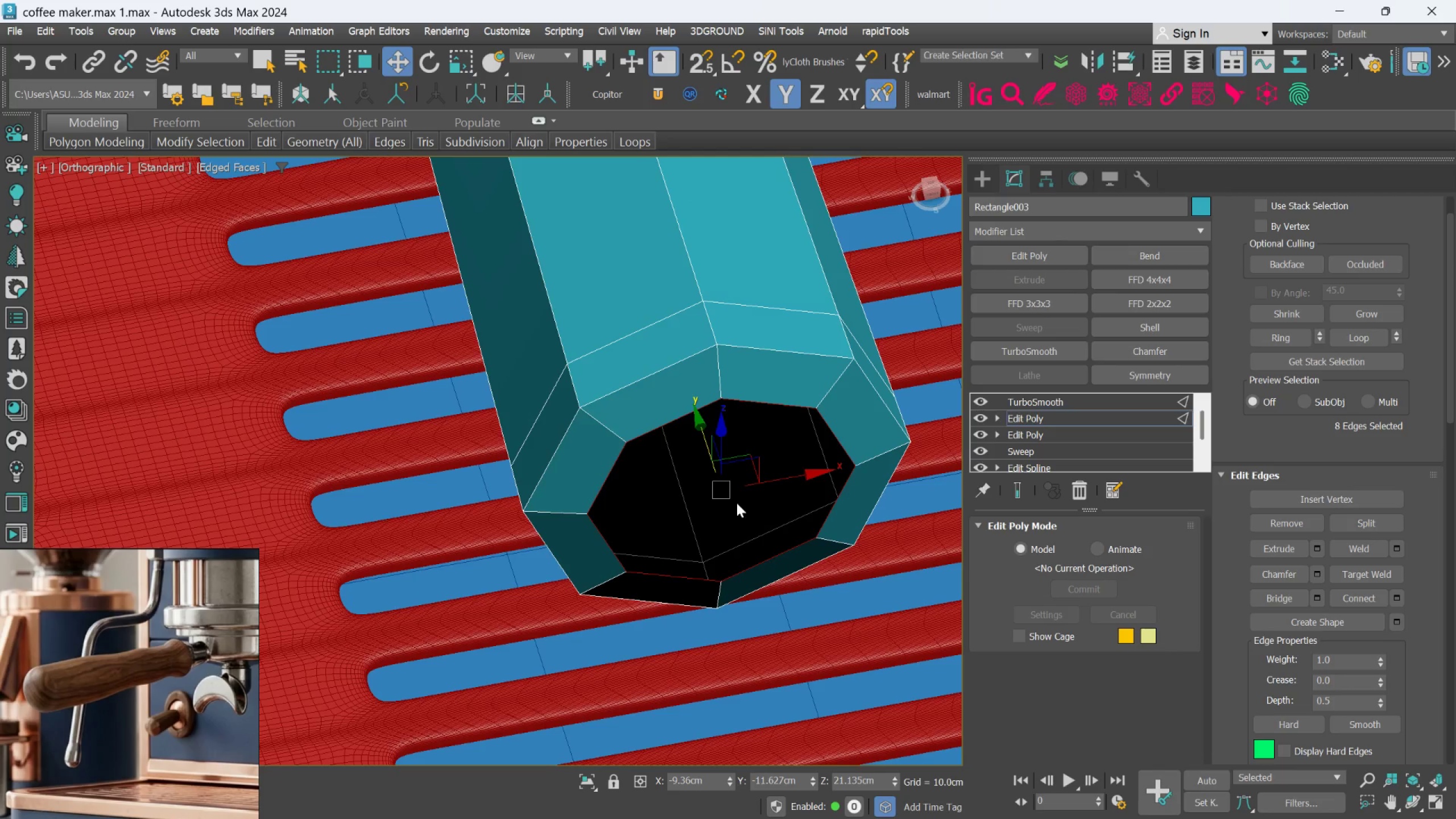 
key(R)
 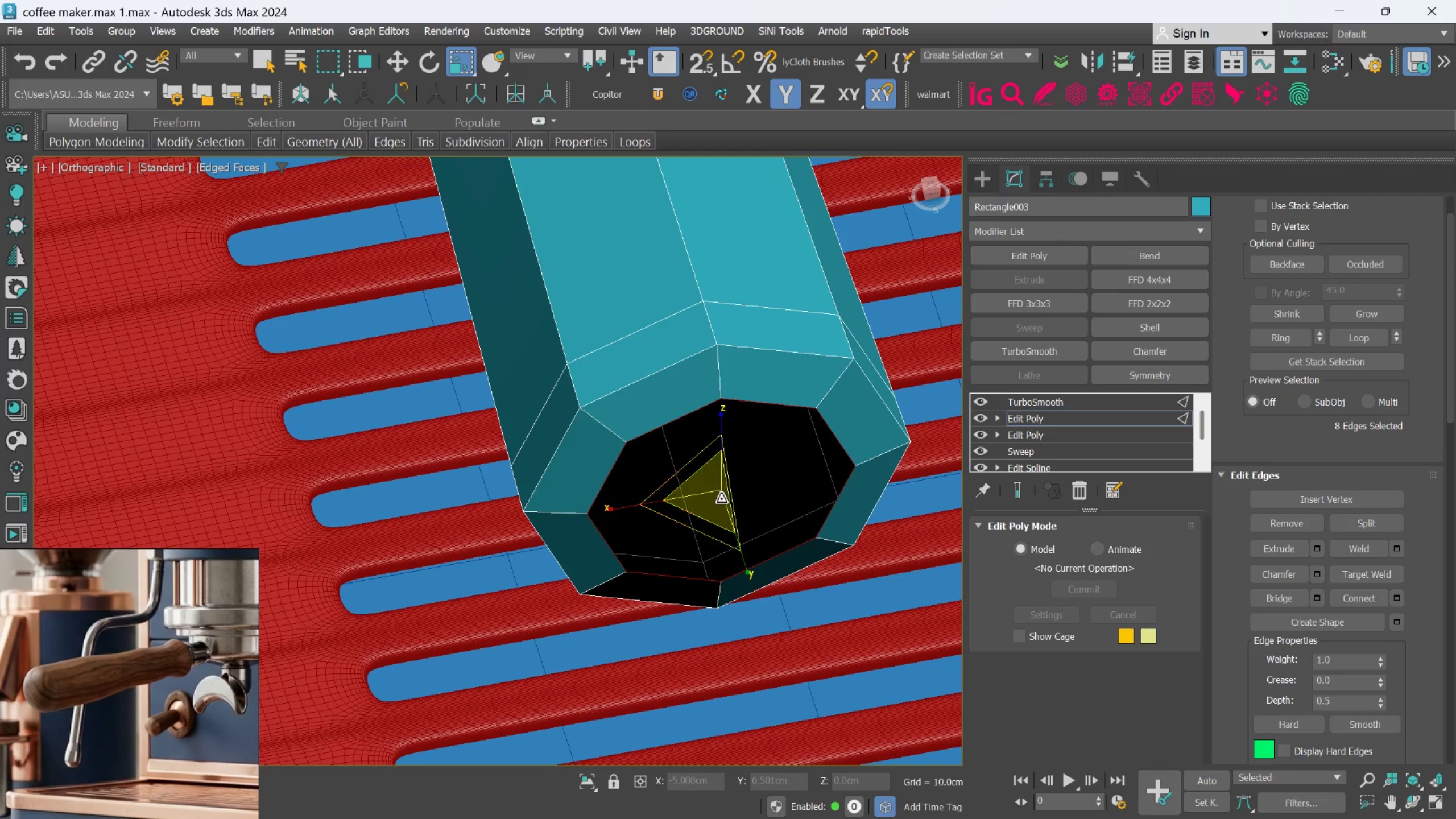 
hold_key(key=ShiftLeft, duration=1.53)
left_click_drag(start_coordinate=[718, 498], to_coordinate=[735, 535])
 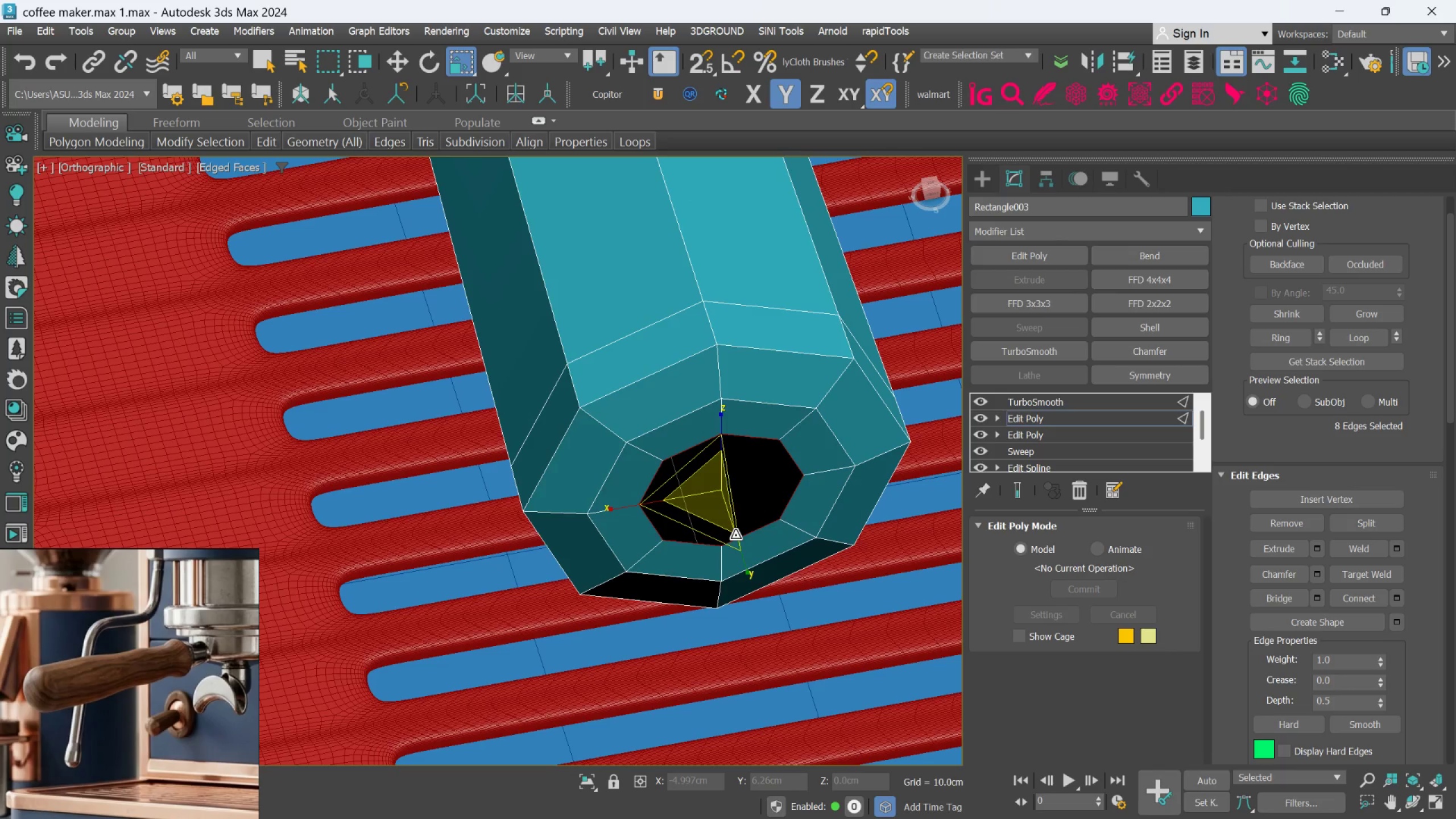 
hold_key(key=ShiftLeft, duration=1.4)
 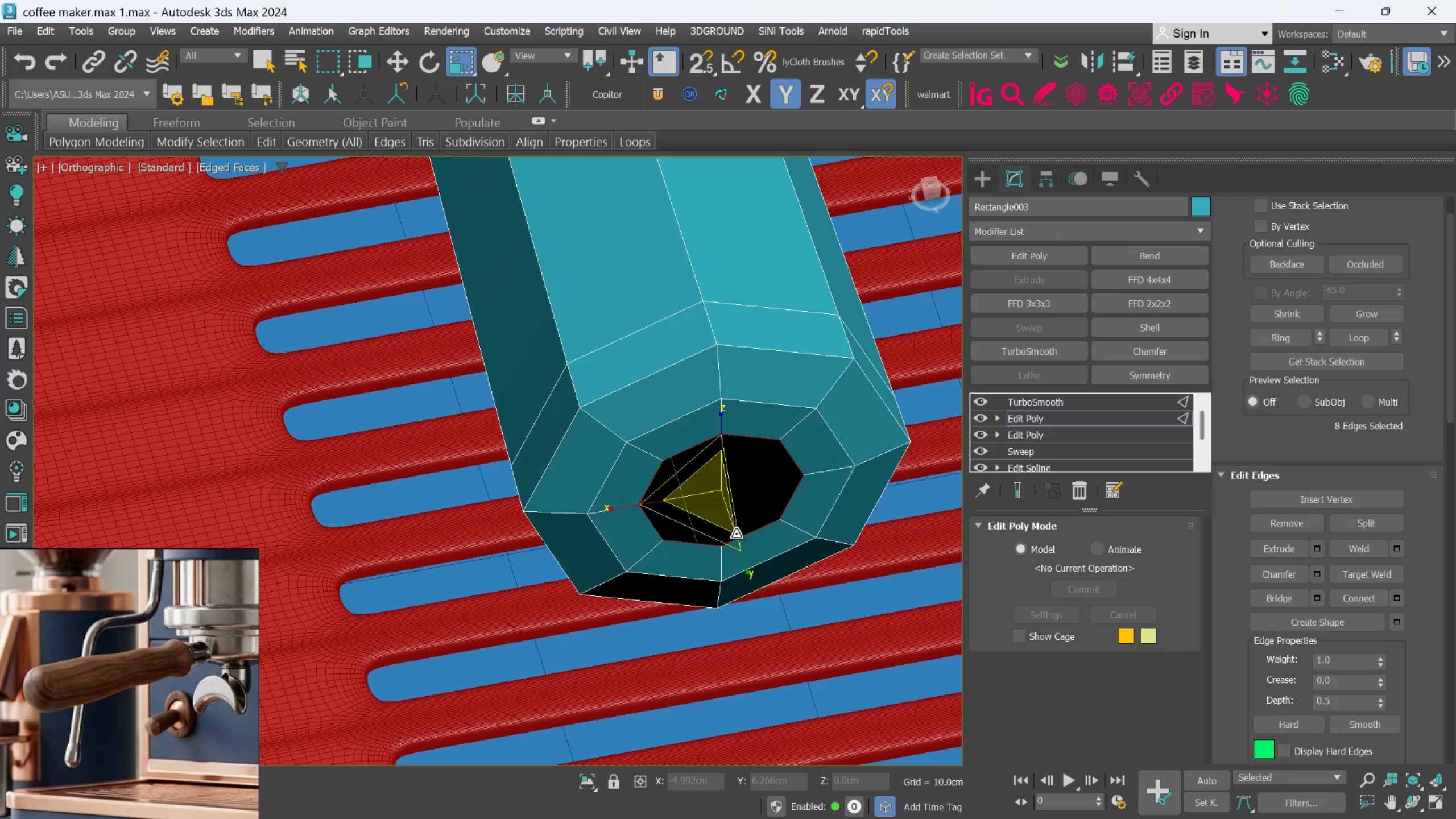 
key(W)
 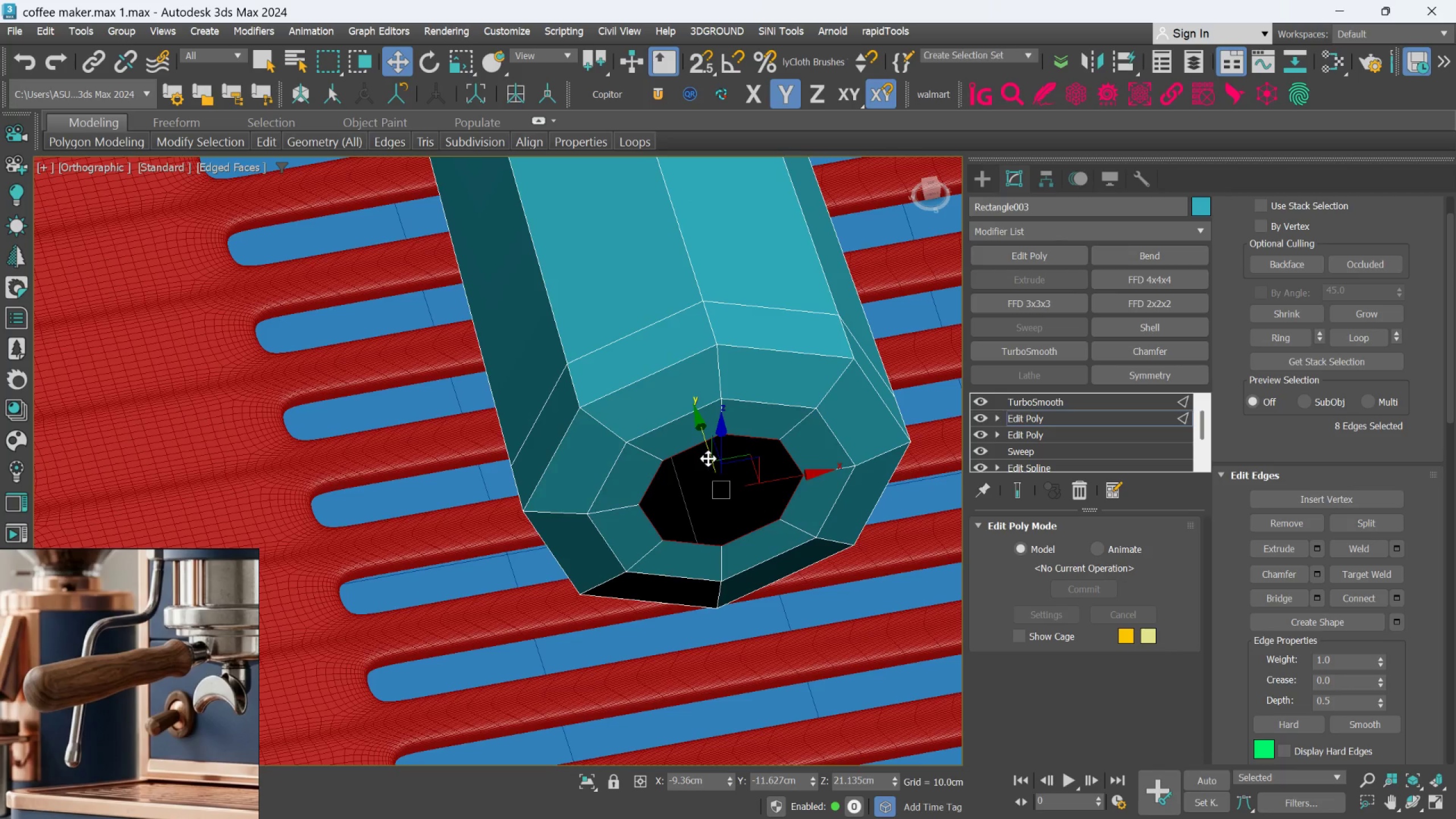 
left_click_drag(start_coordinate=[708, 457], to_coordinate=[713, 464])
 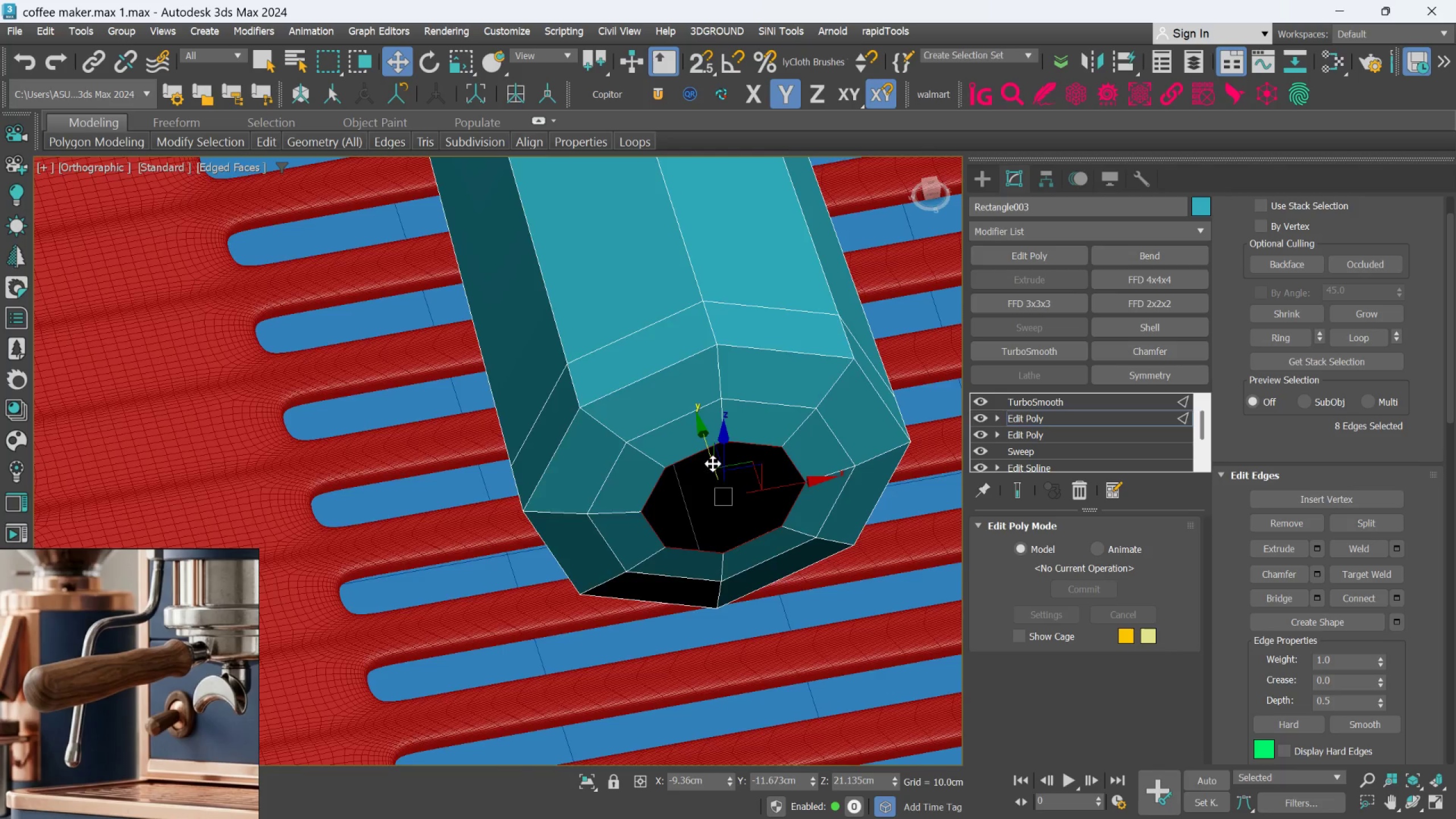 
hold_key(key=AltLeft, duration=1.52)
 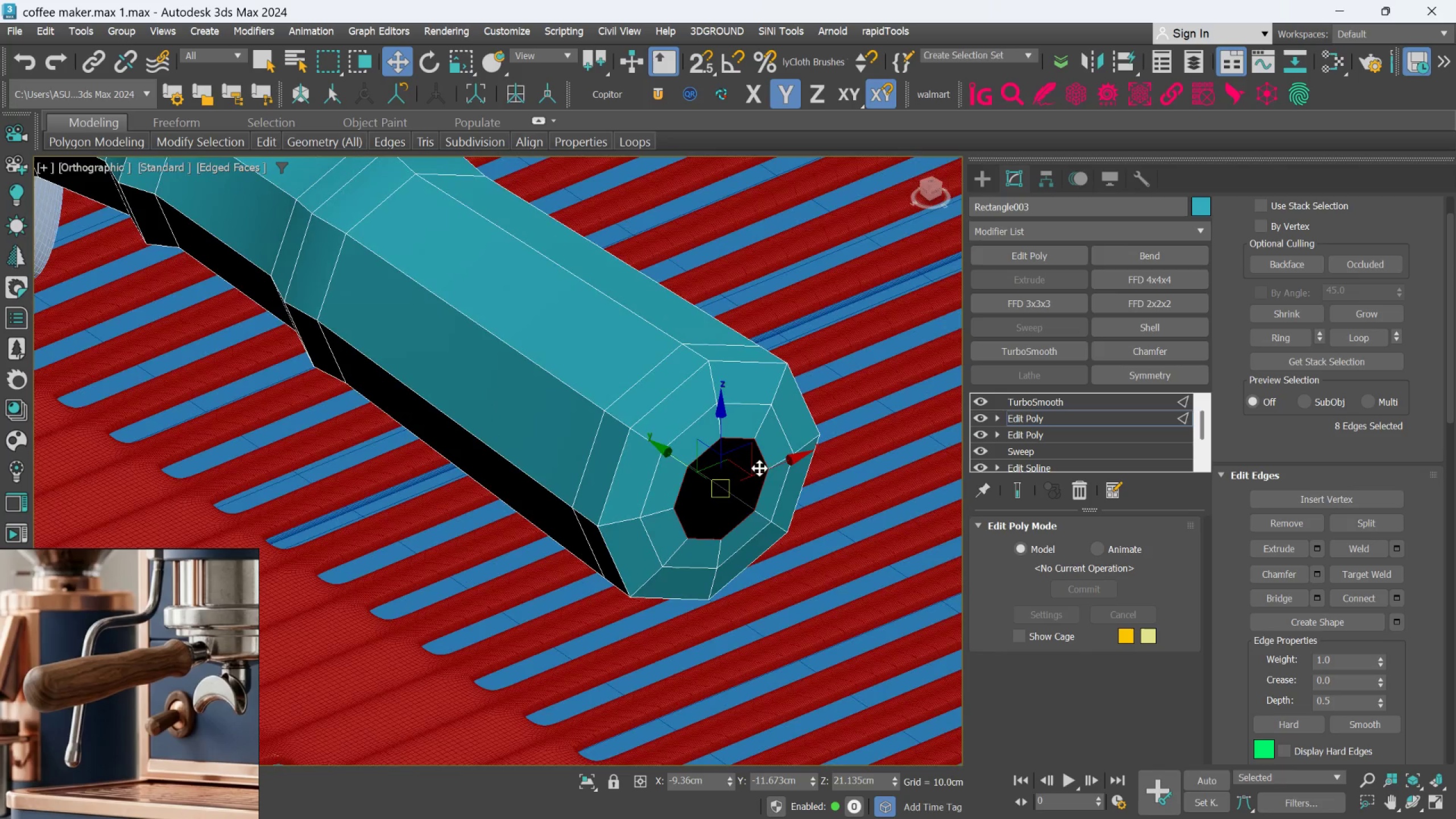 
scroll: coordinate [714, 467], scroll_direction: down, amount: 1.0
 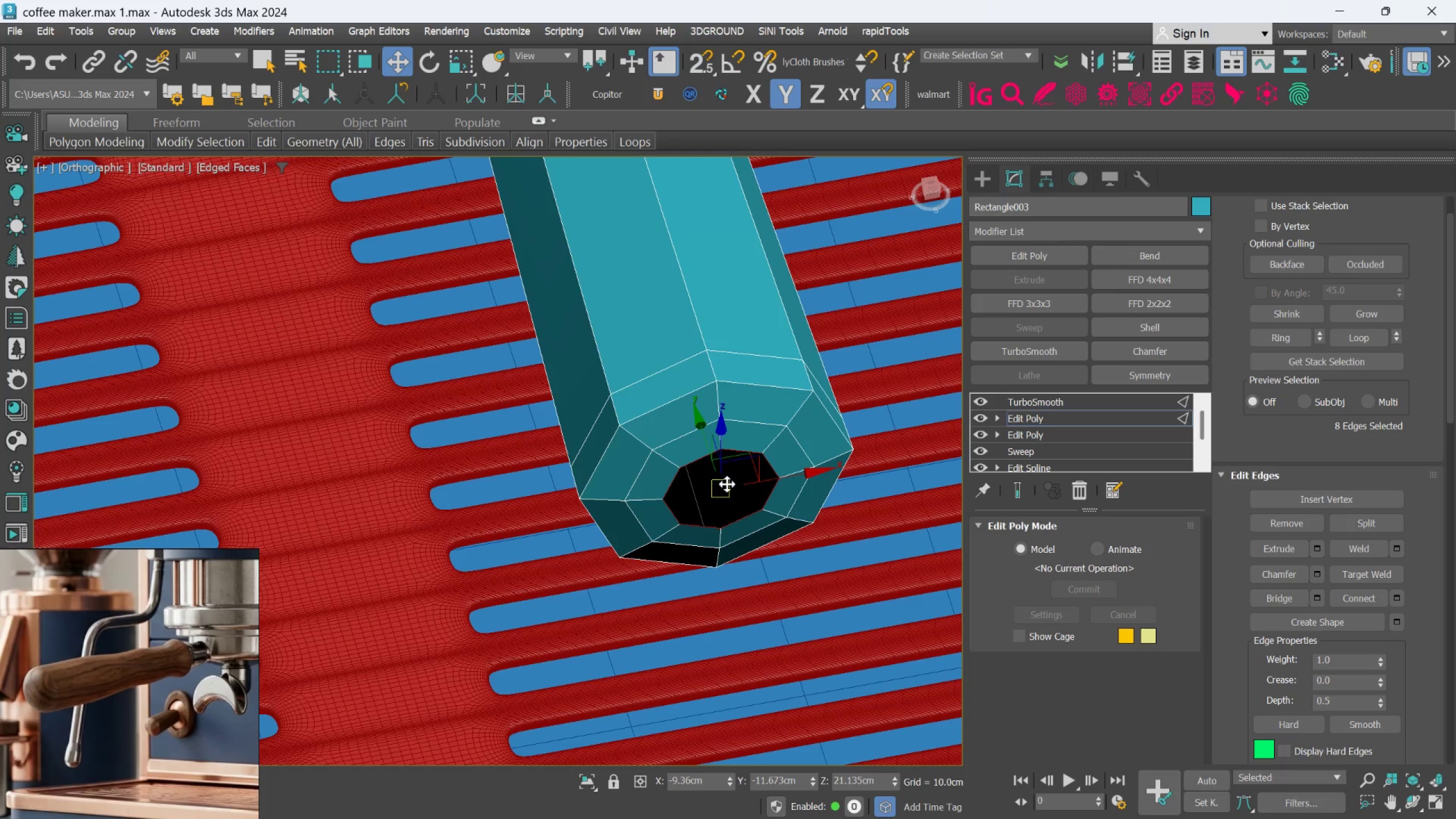 
key(Alt+AltLeft)
 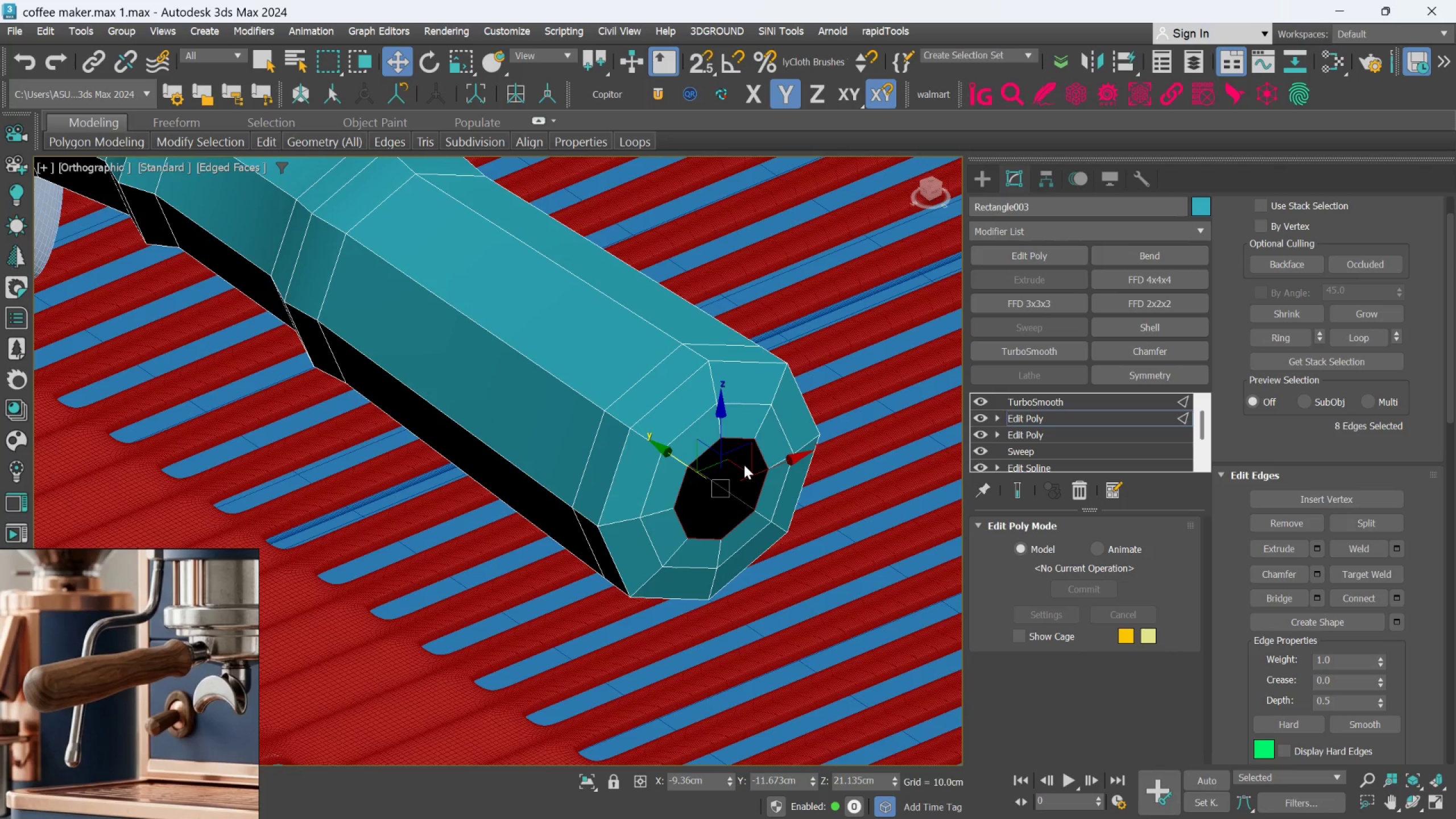 
key(R)
 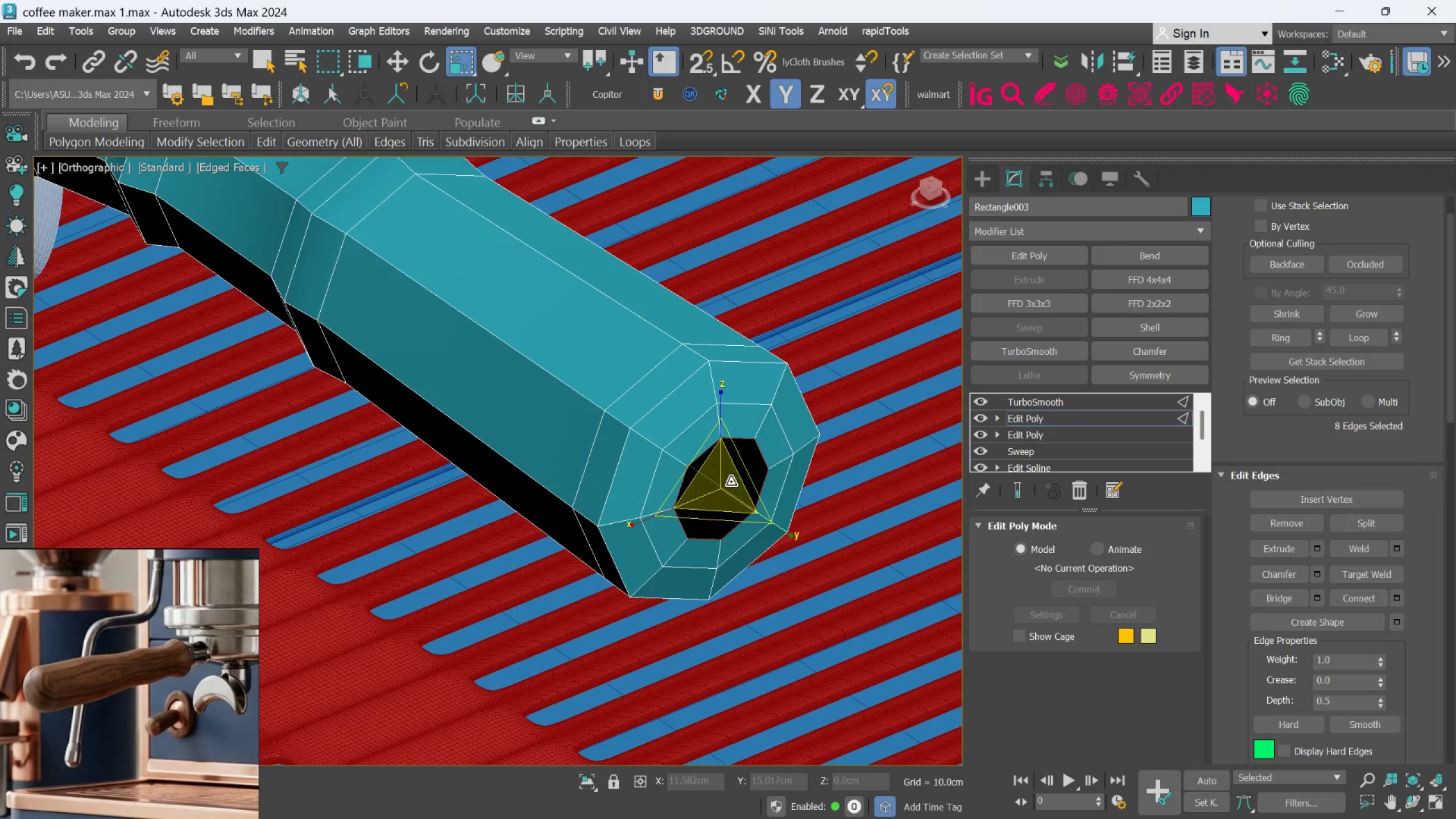 
left_click_drag(start_coordinate=[730, 484], to_coordinate=[731, 494])
 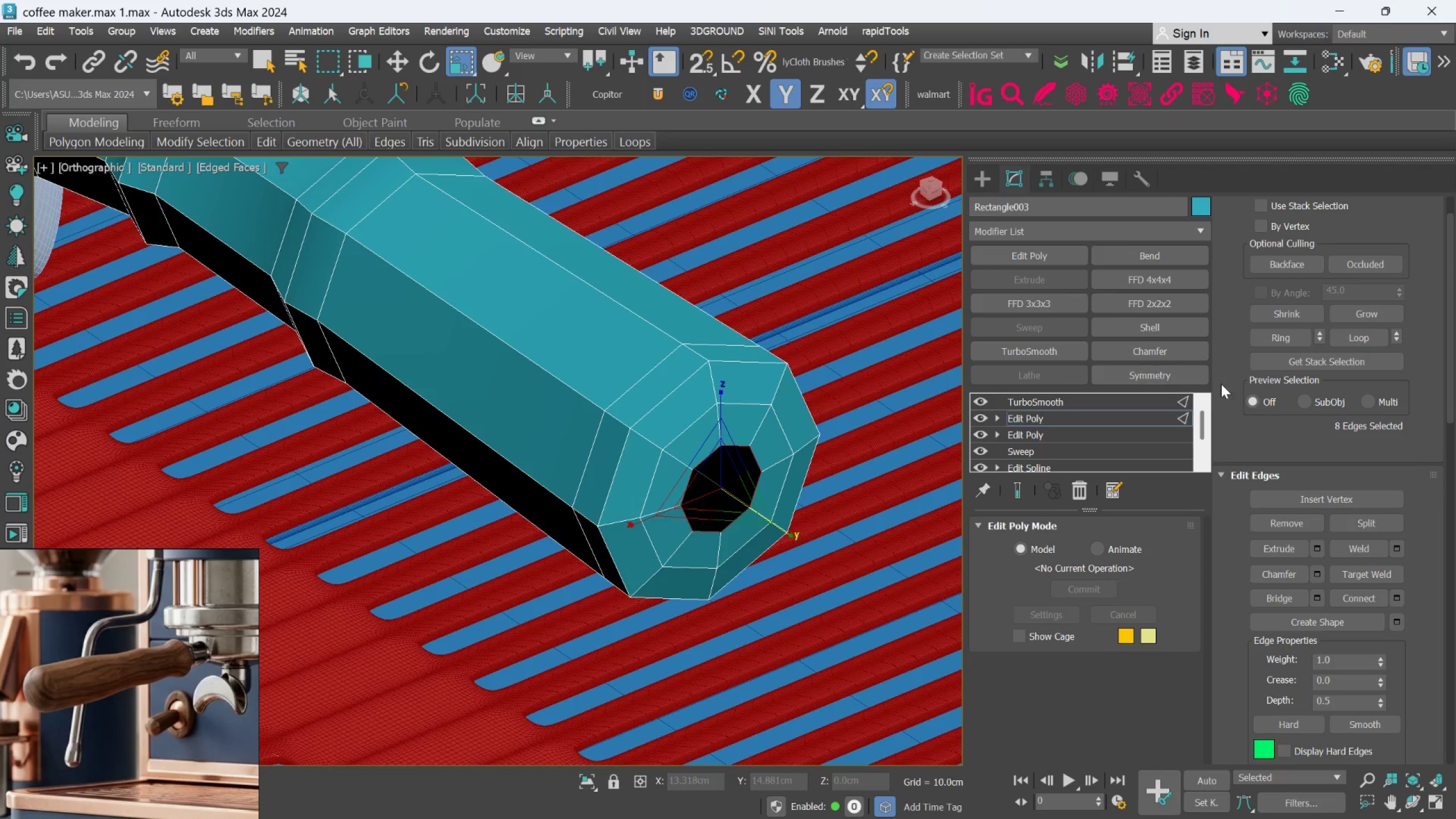 
scroll: coordinate [1350, 428], scroll_direction: up, amount: 12.0
 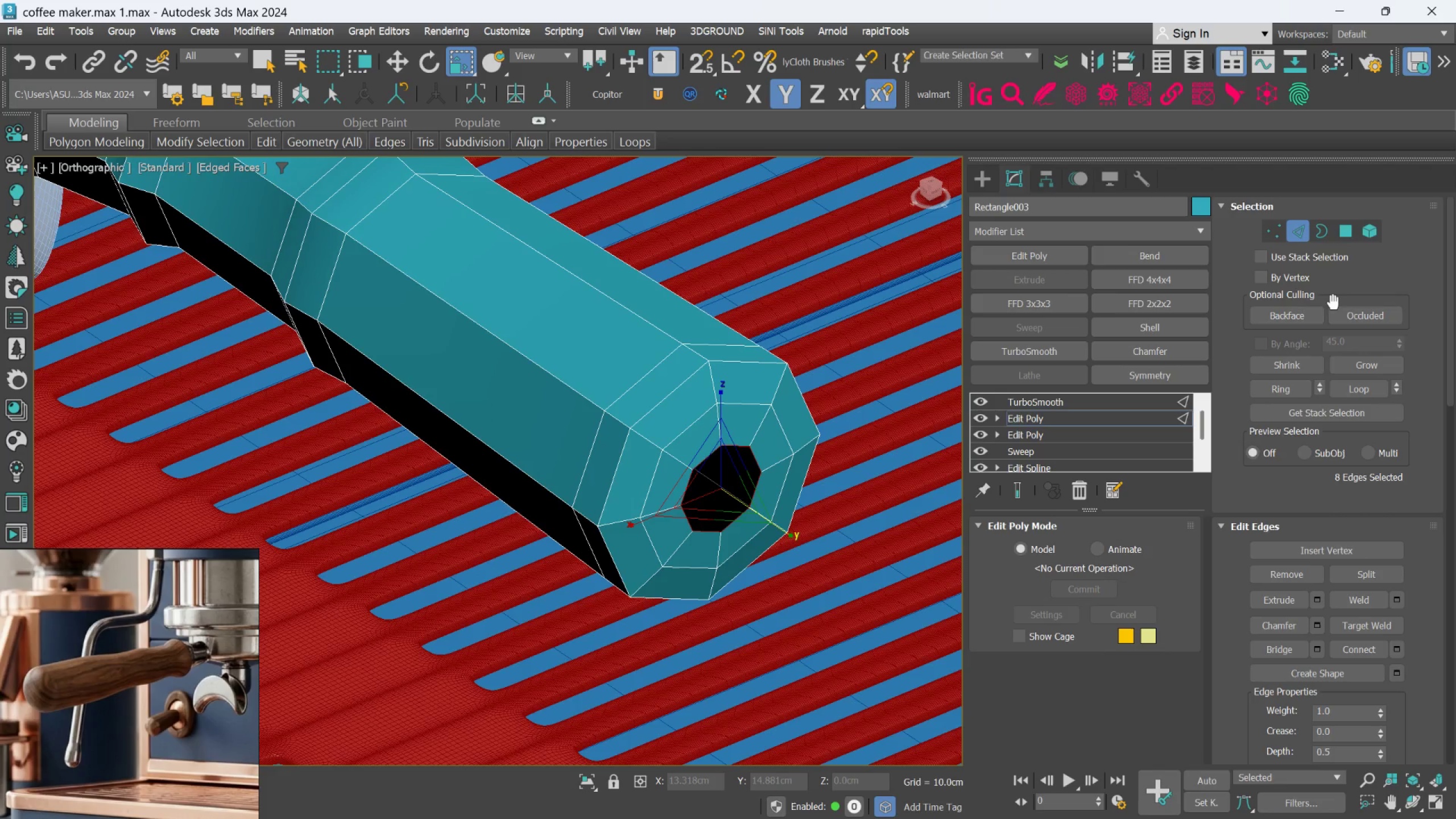 
hold_key(key=ControlLeft, duration=0.72)
left_click([1320, 224])
 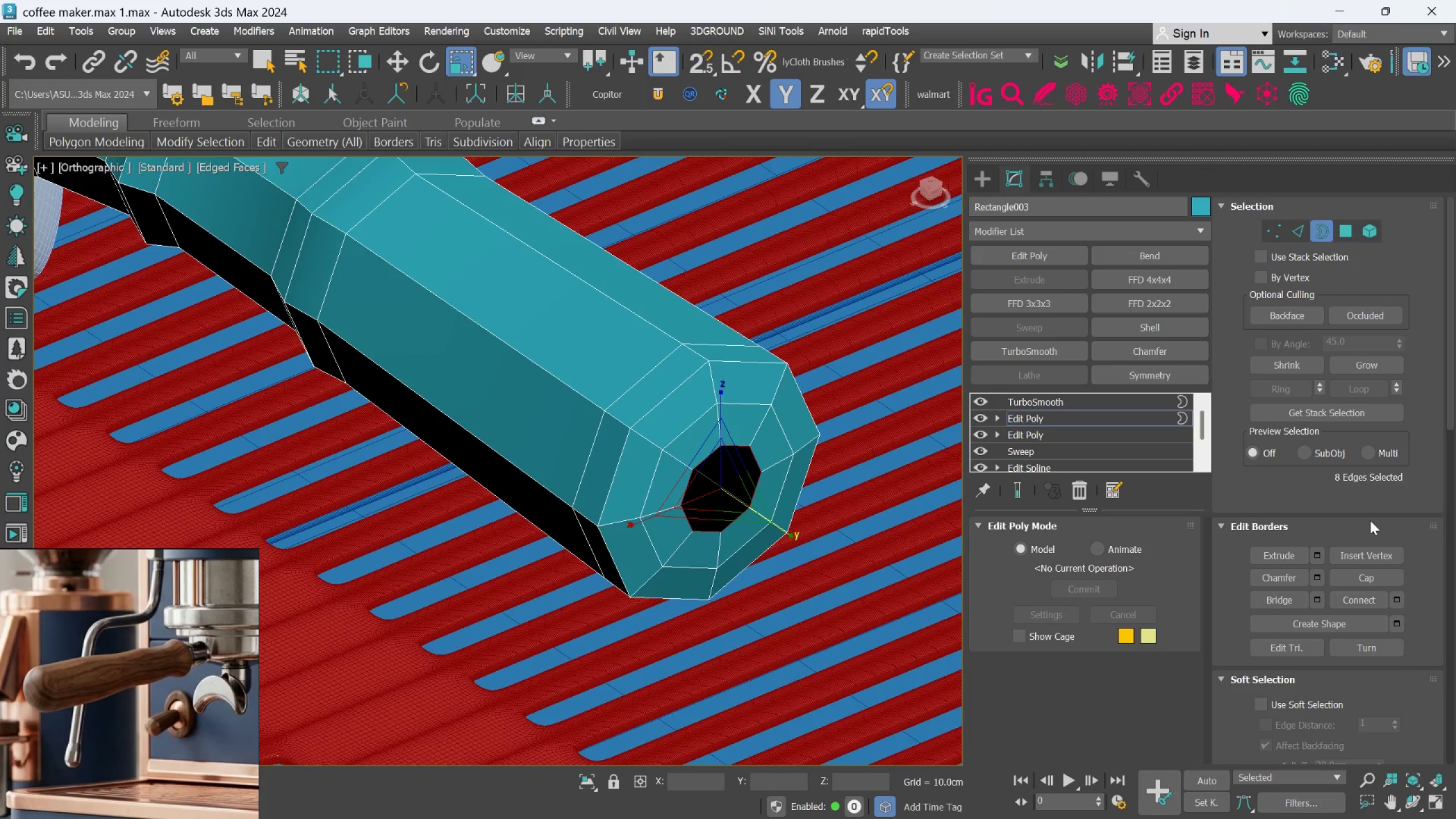 
left_click([1368, 576])
 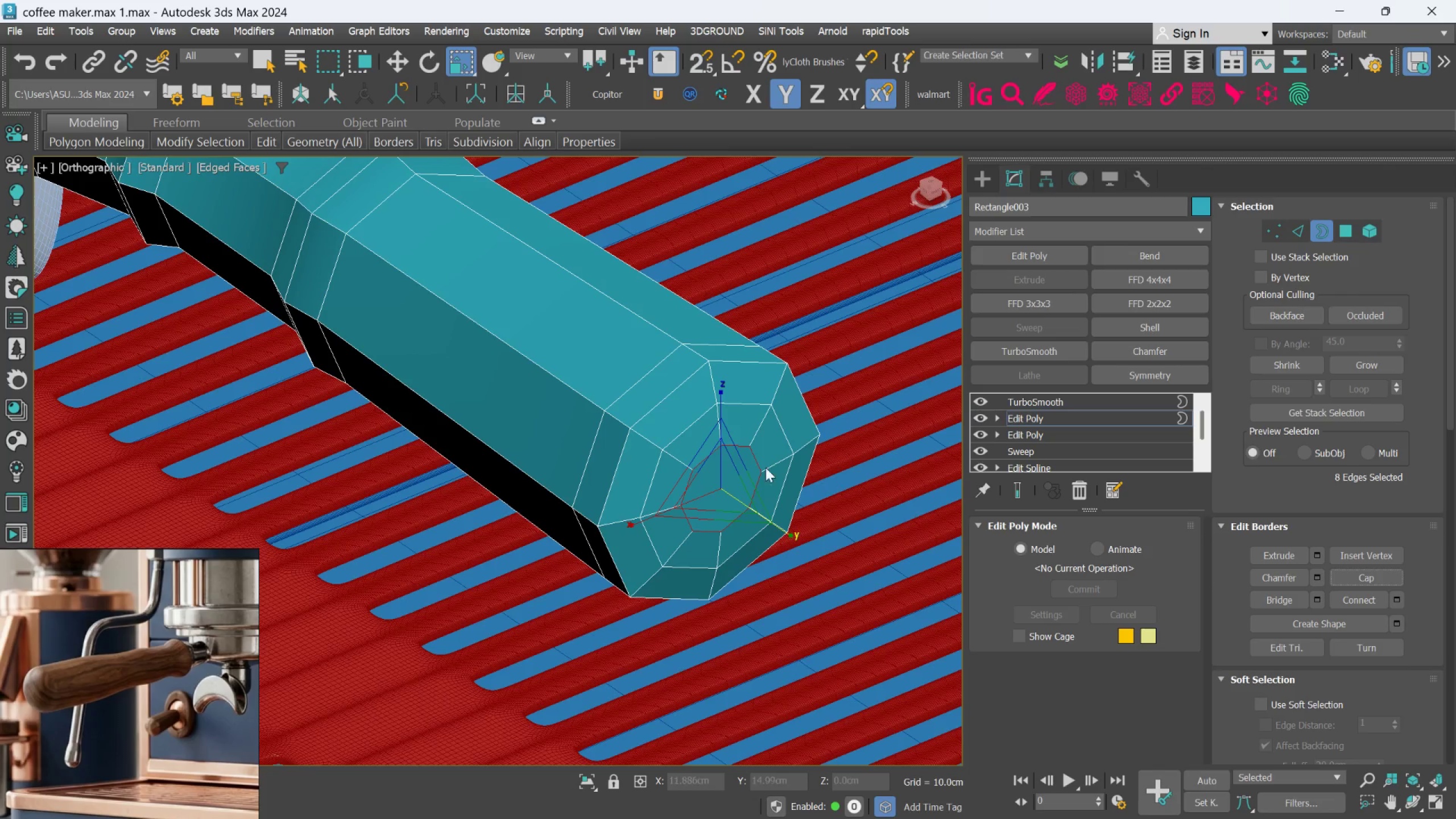 
scroll: coordinate [750, 461], scroll_direction: up, amount: 2.0
 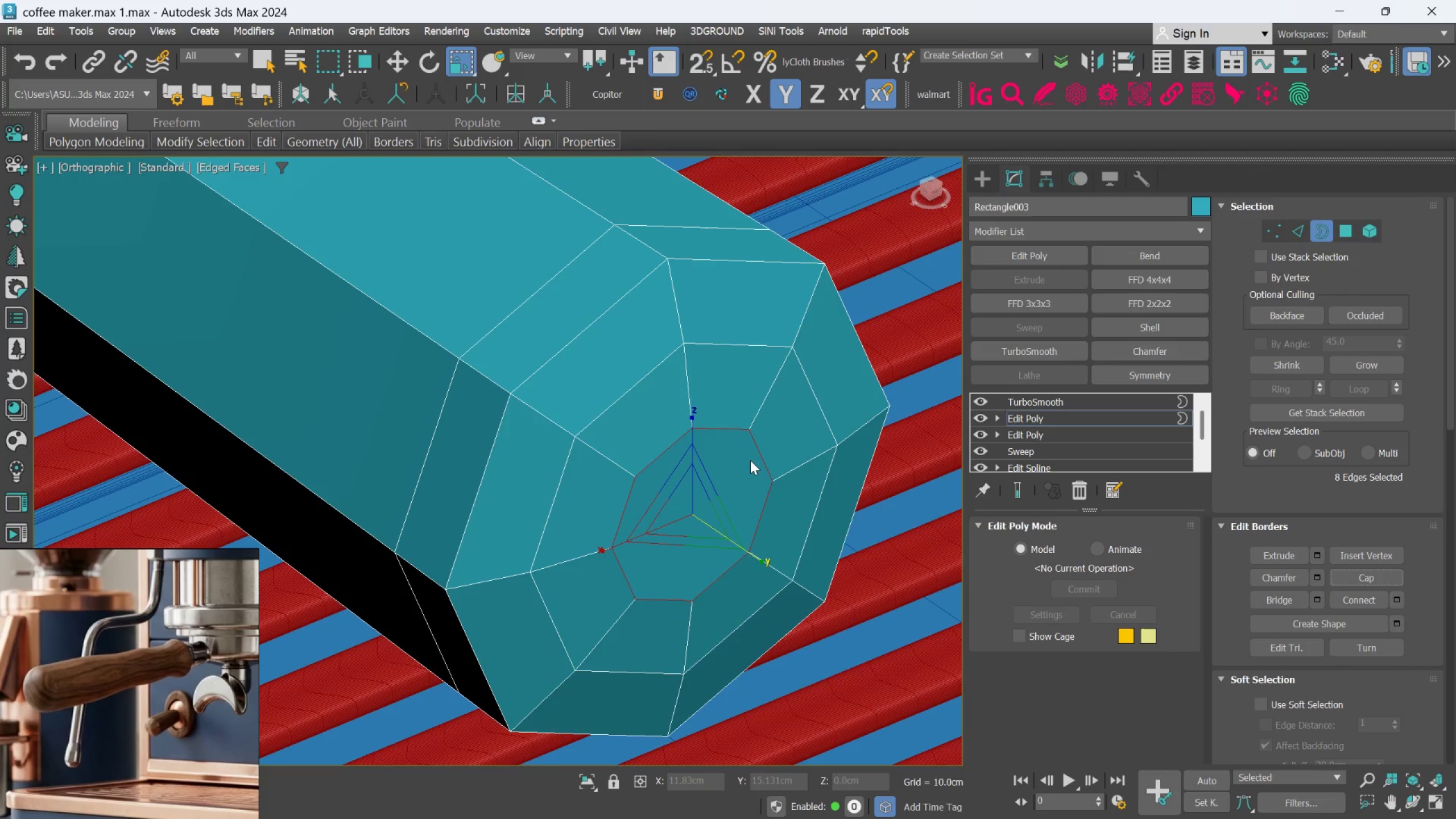 
key(Alt+C)
 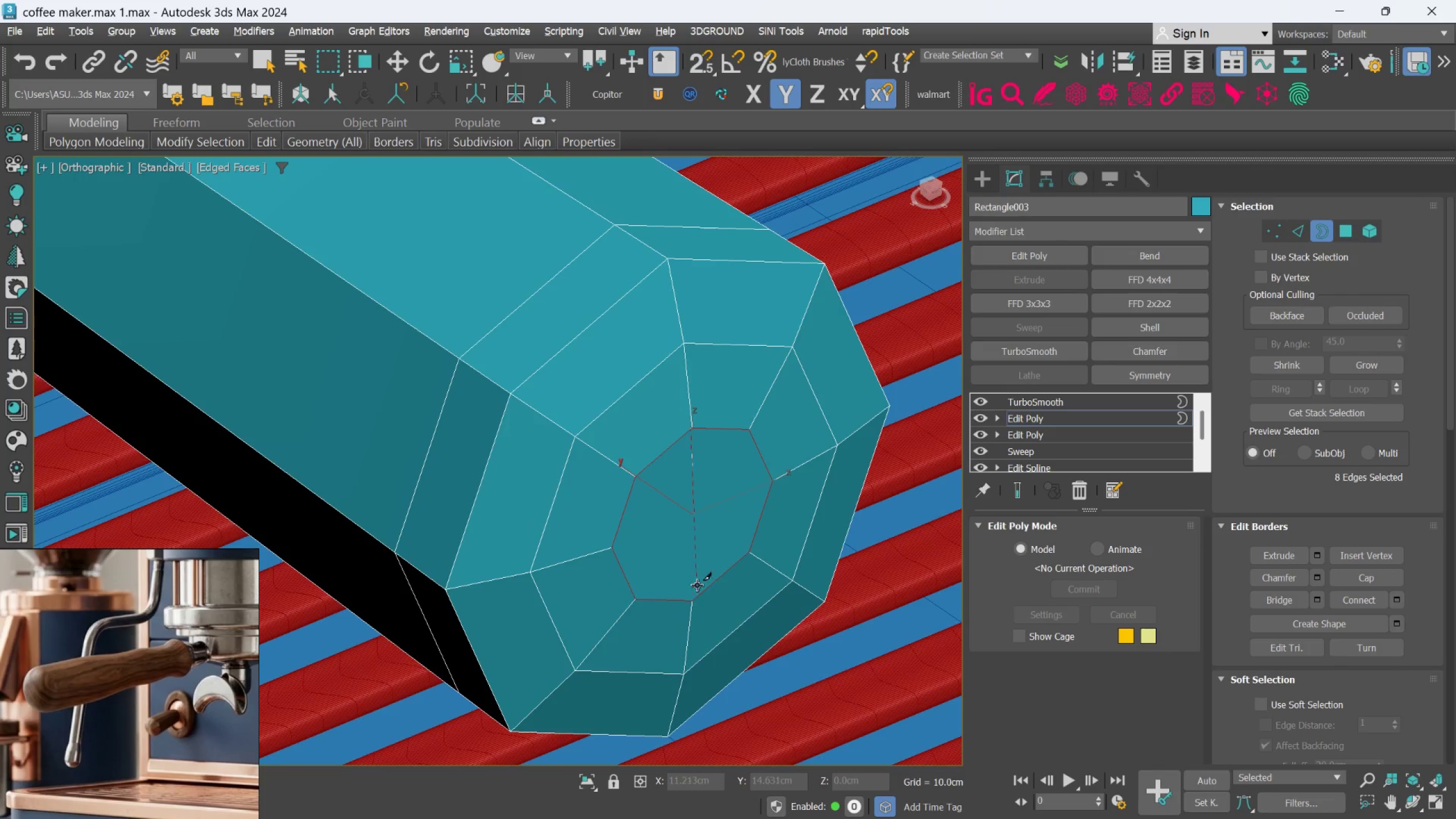 
left_click([694, 601])
 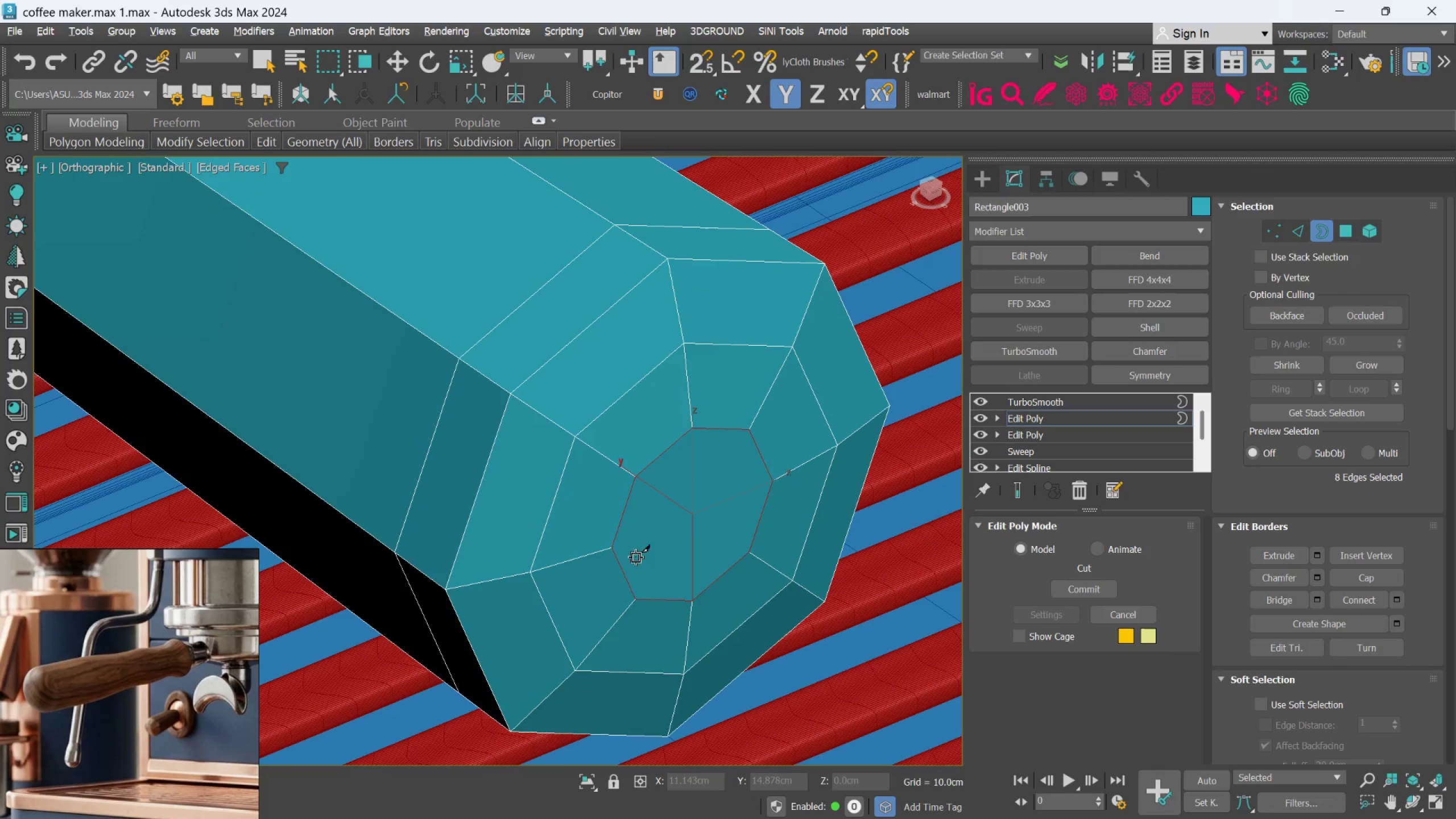 
left_click_drag(start_coordinate=[613, 548], to_coordinate=[615, 544])
 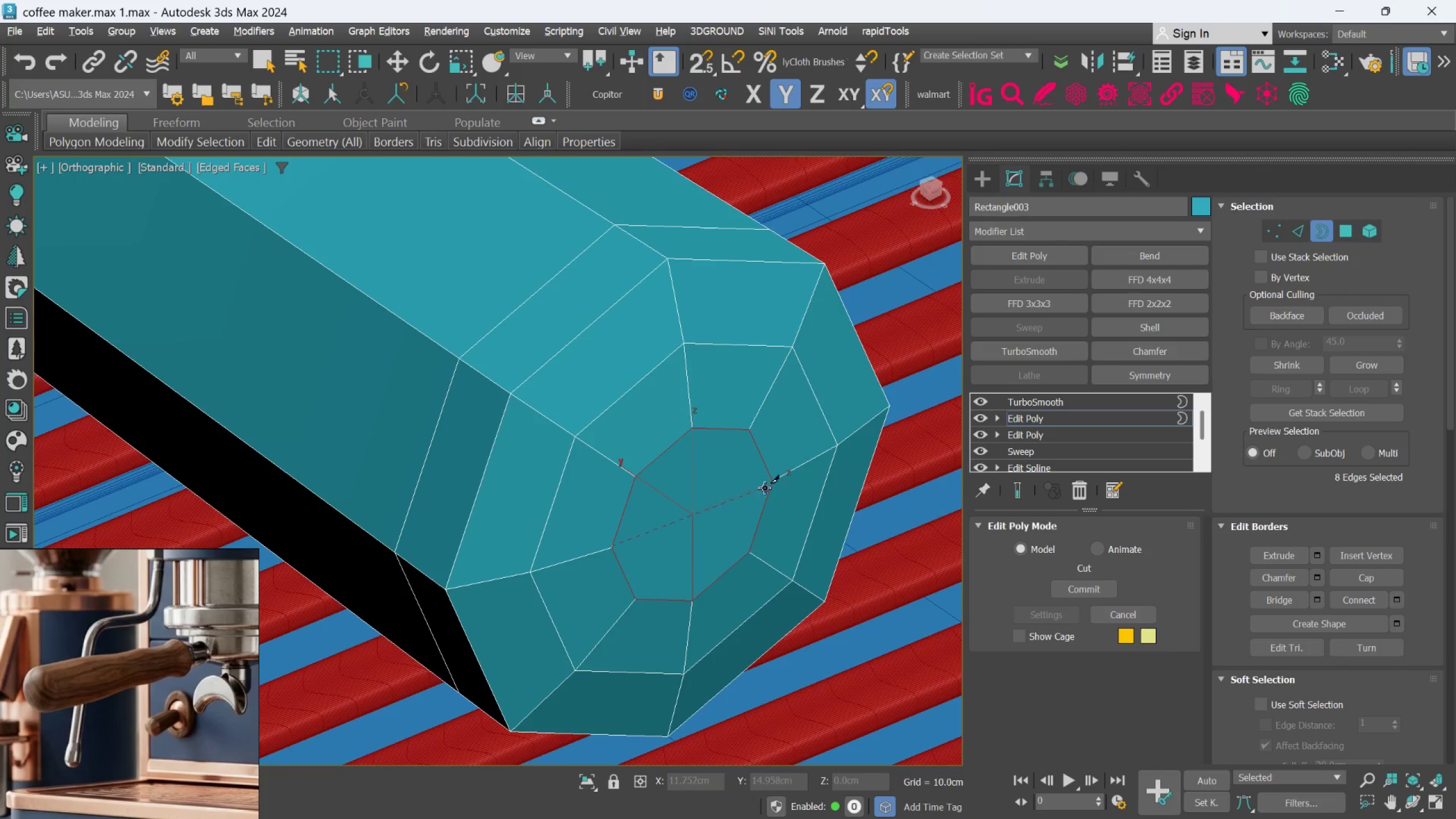 
left_click([767, 487])
 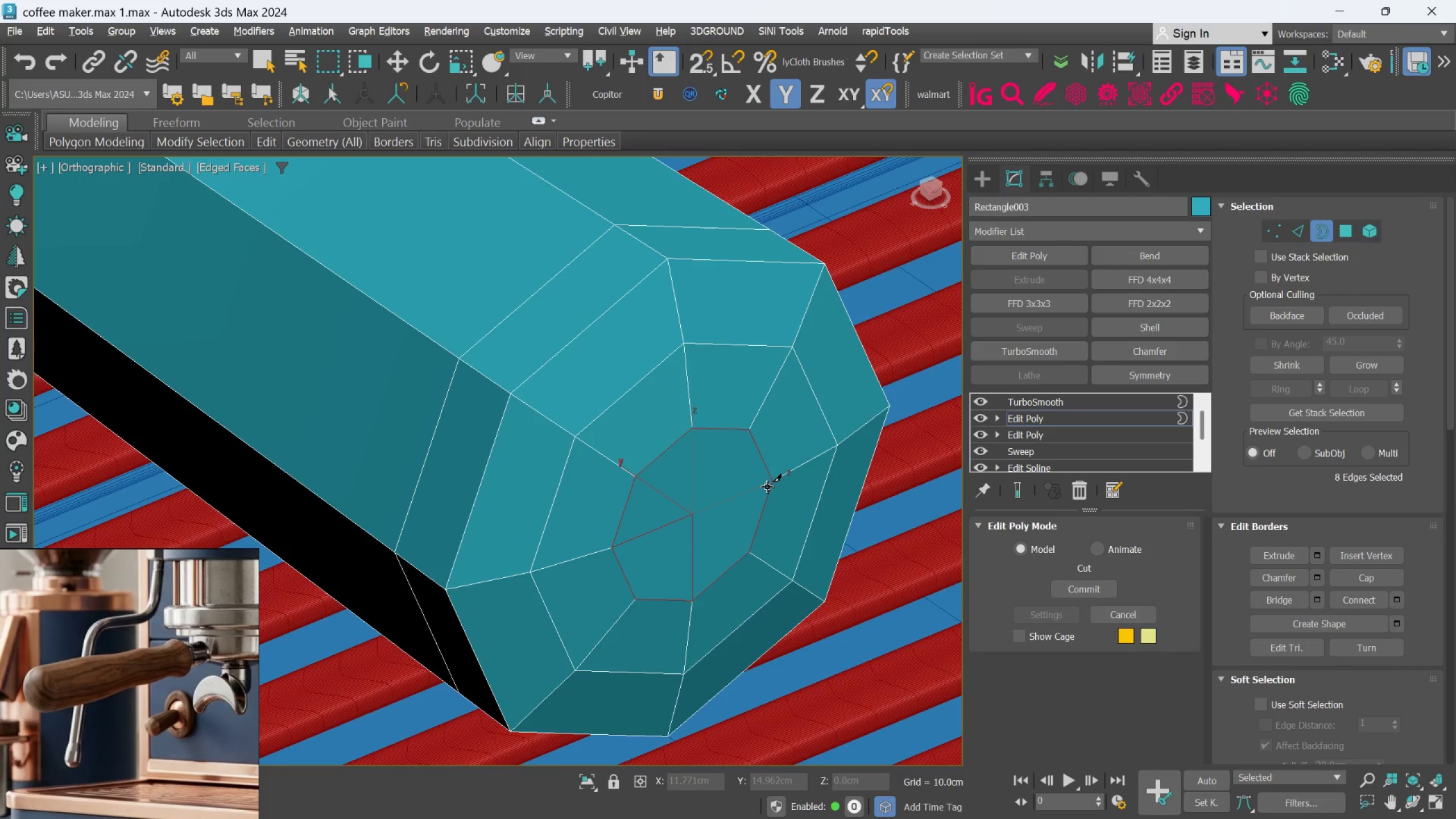 
right_click([768, 486])
 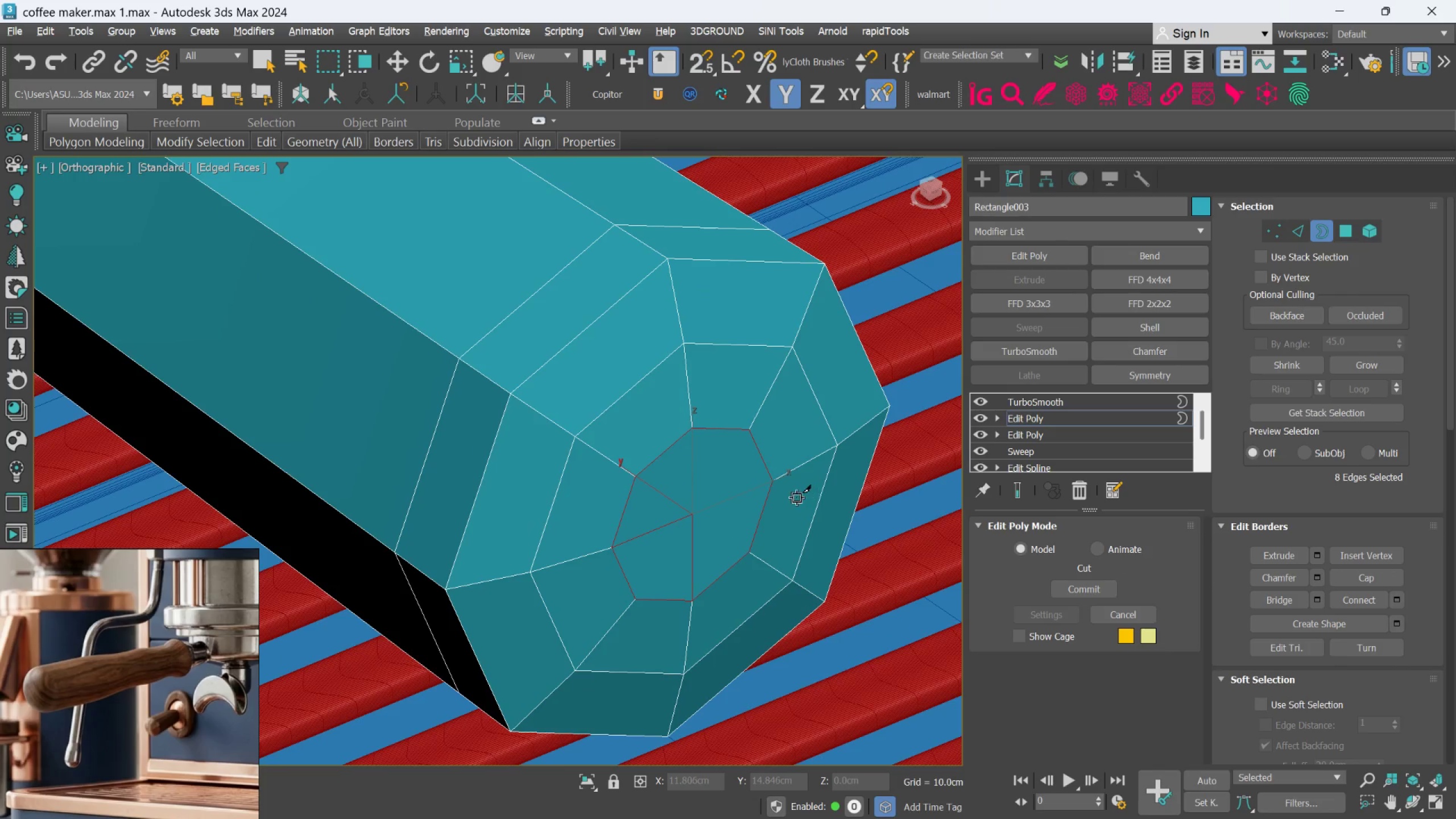 
key(Alt+AltLeft)
 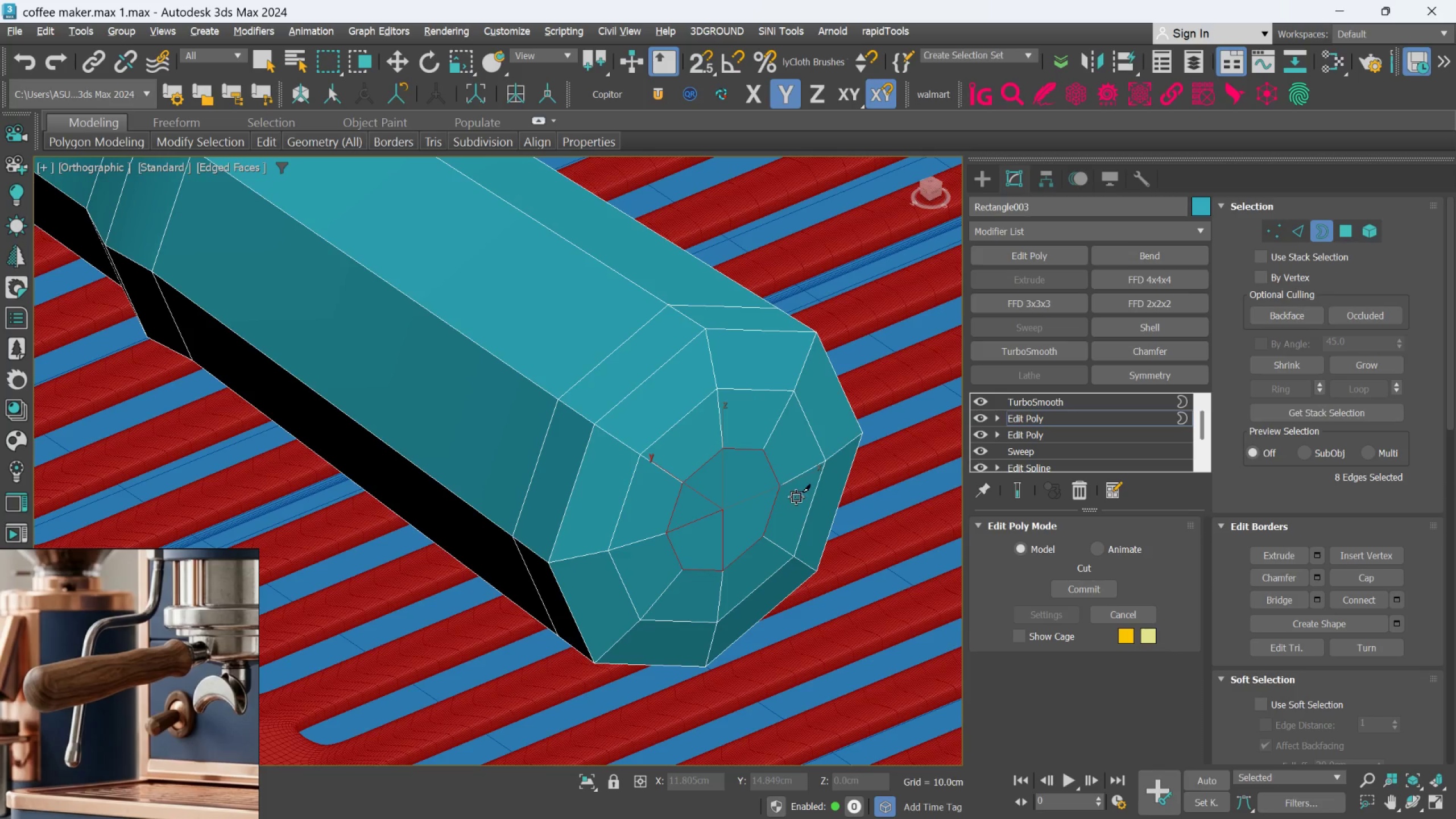 
scroll: coordinate [797, 498], scroll_direction: down, amount: 1.0
 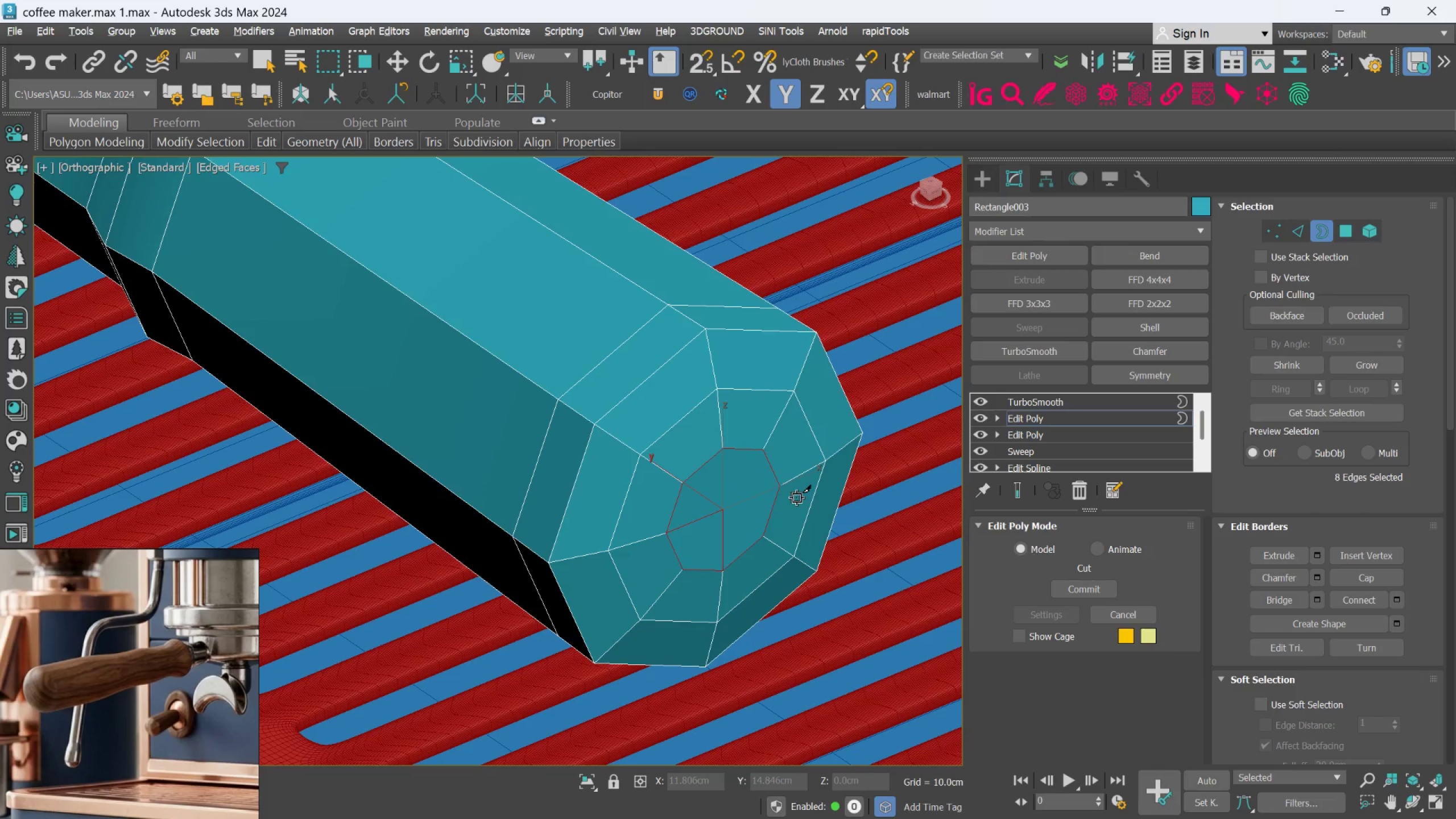 
key(Alt+C)
 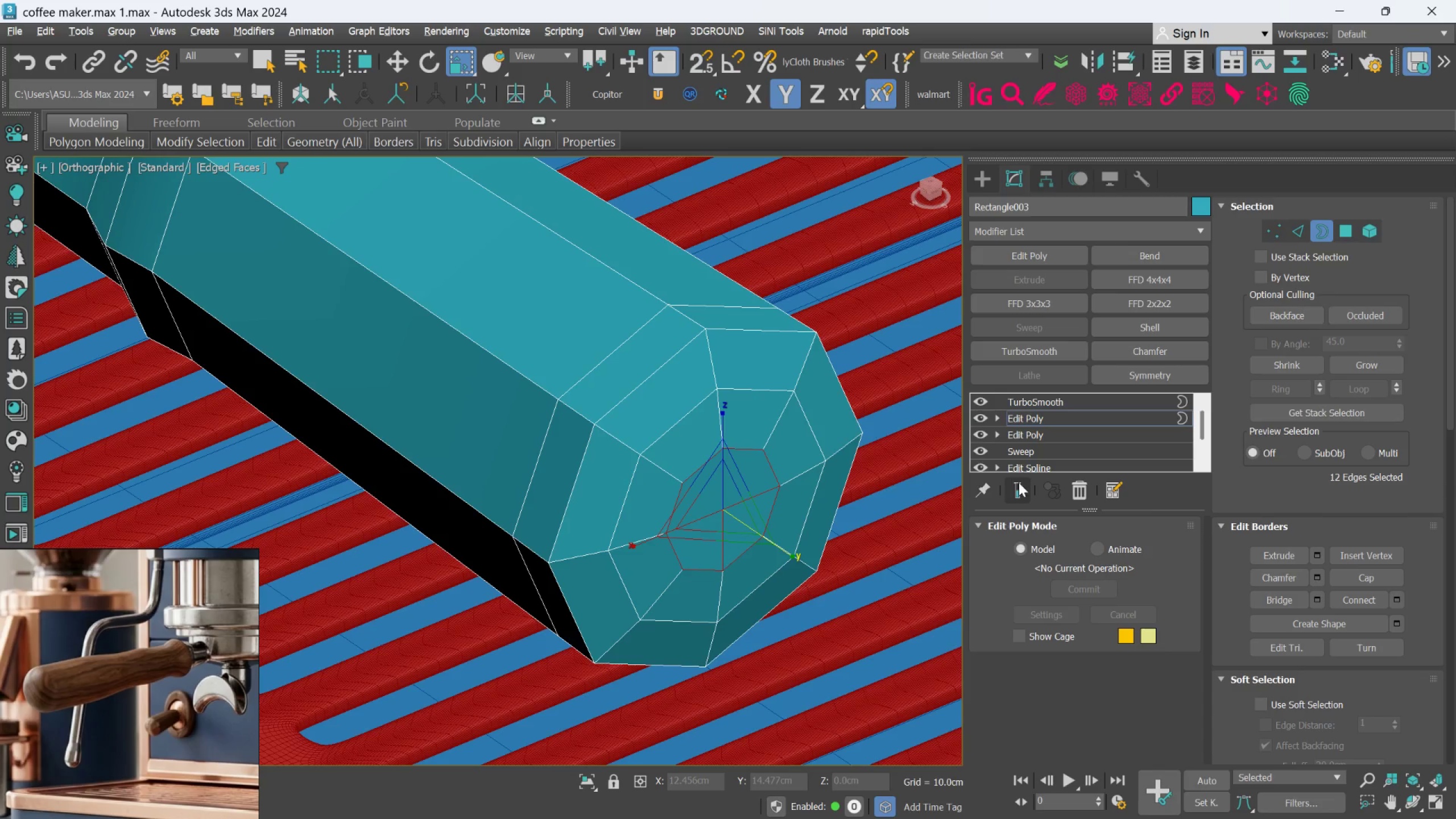 
left_click([1021, 483])
 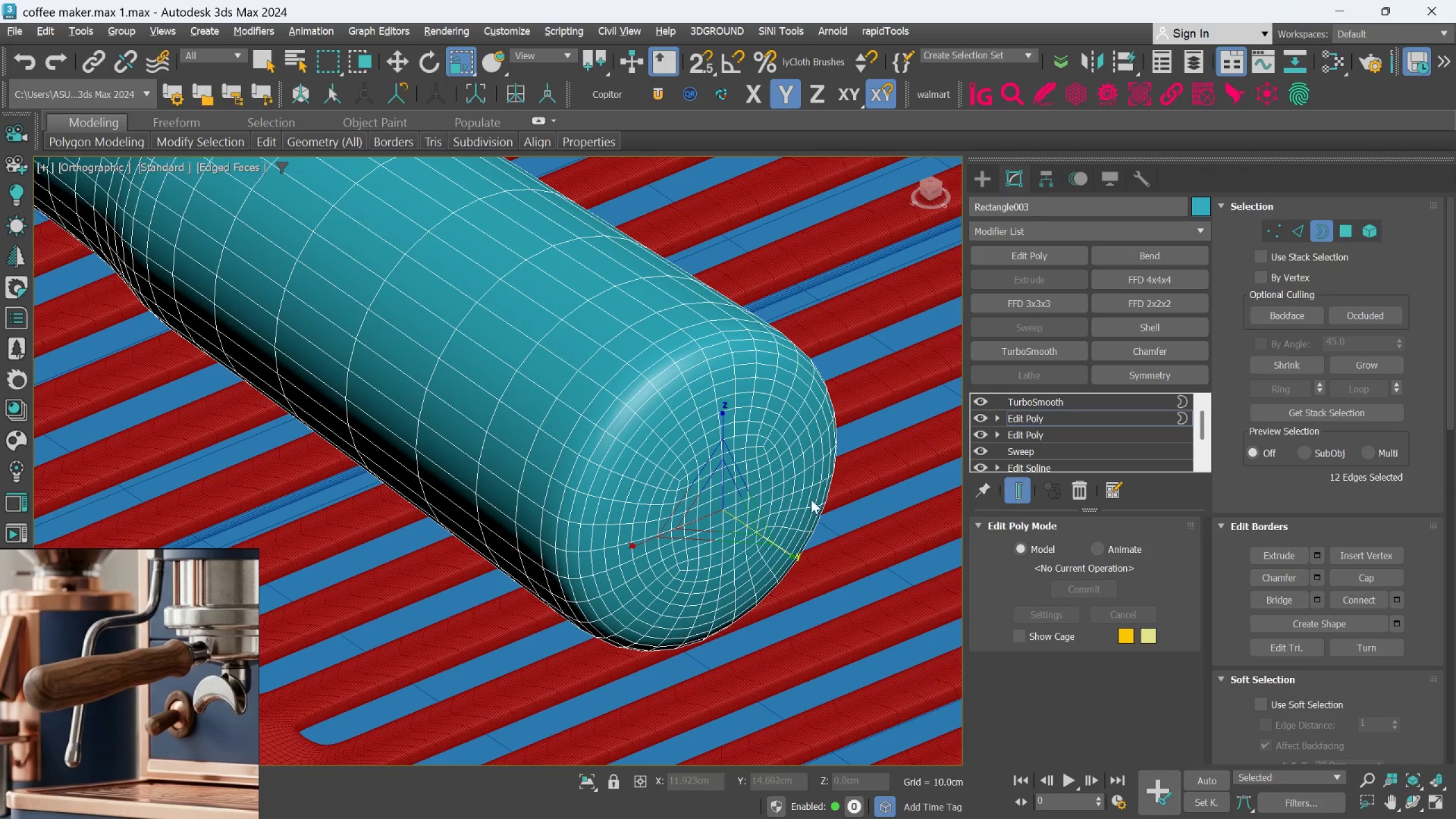 
hold_key(key=AltLeft, duration=1.0)
 